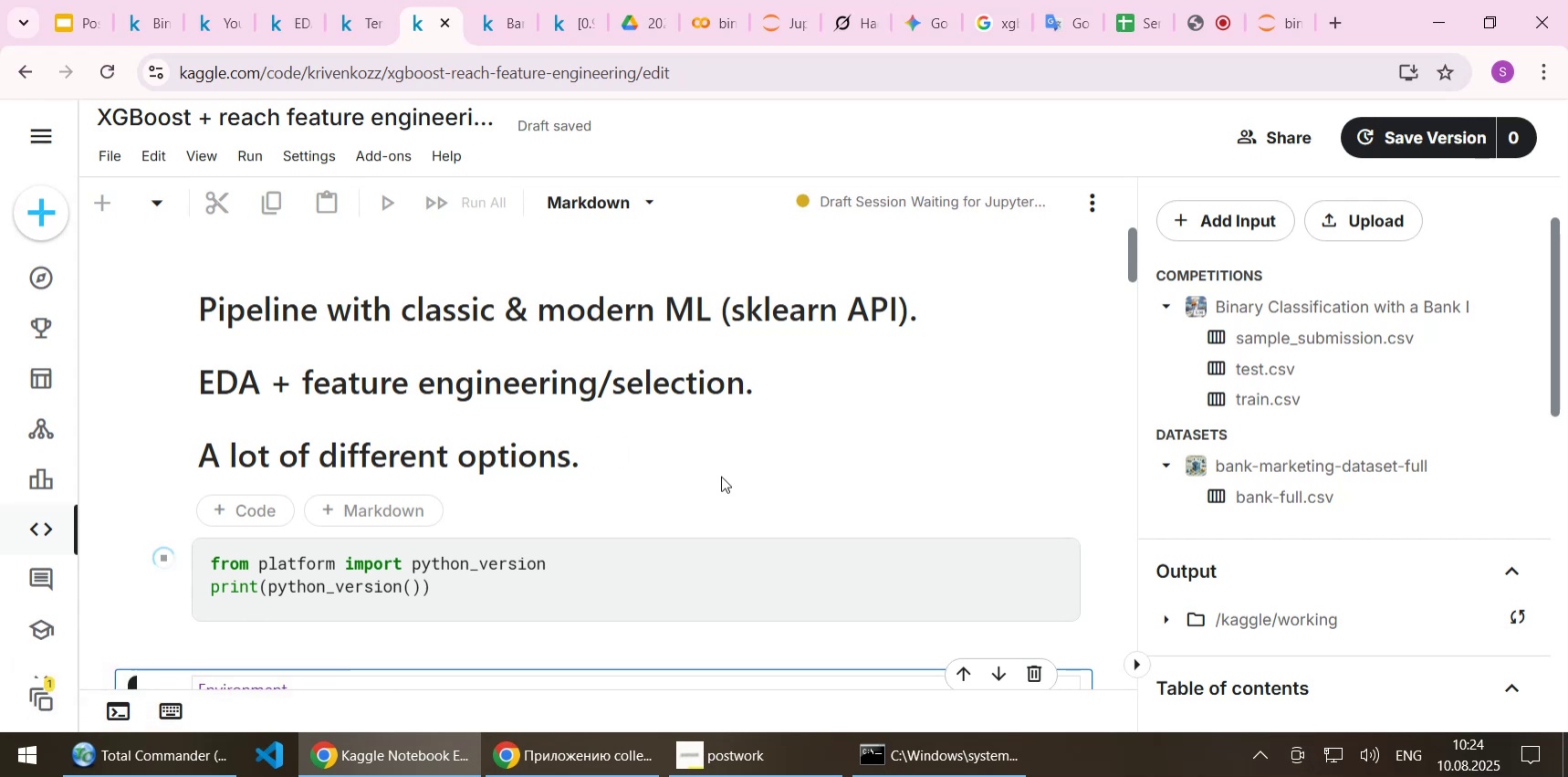 
mouse_move([1234, 26])
 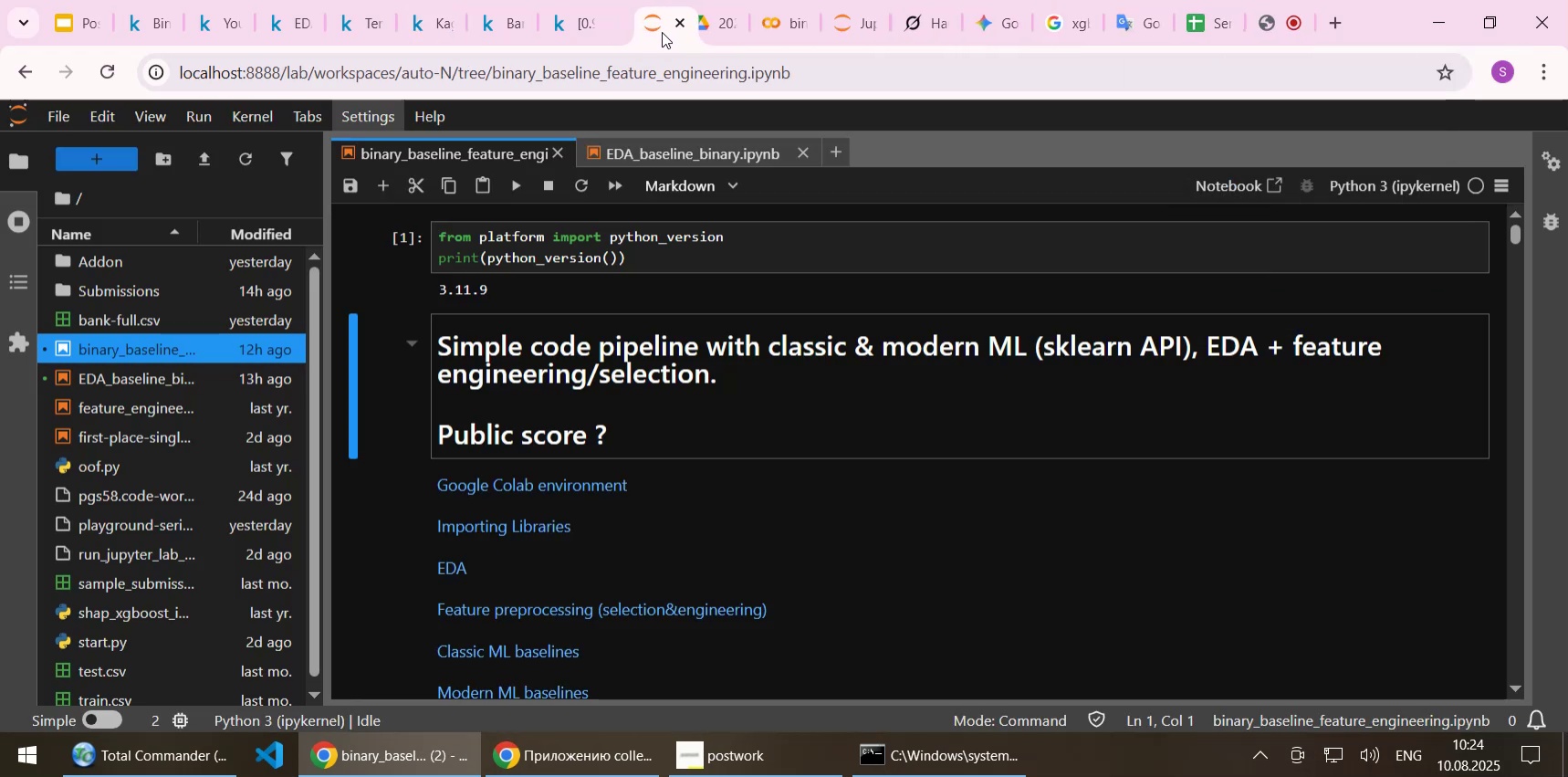 
left_click([853, 24])
 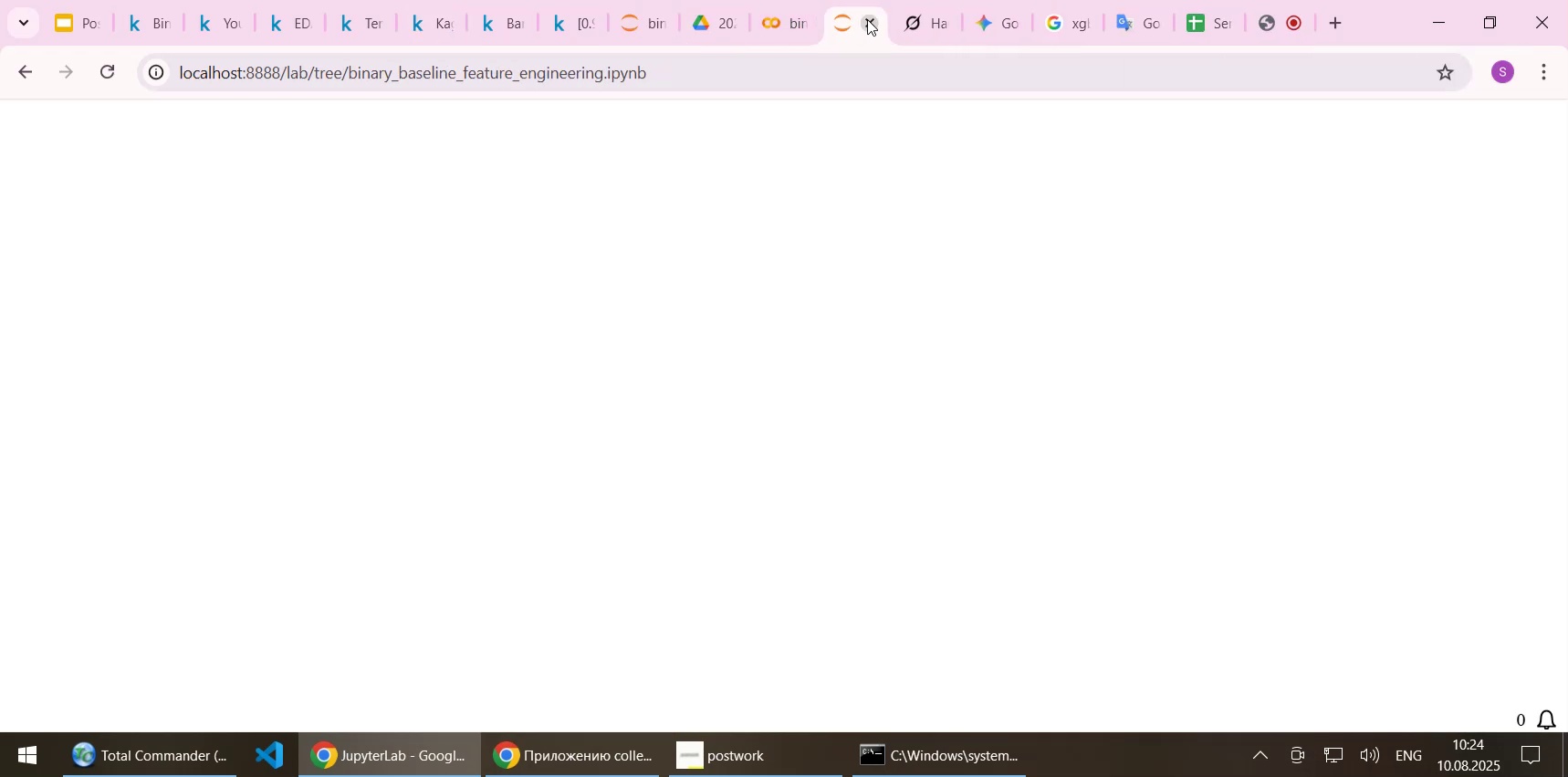 
left_click([867, 19])
 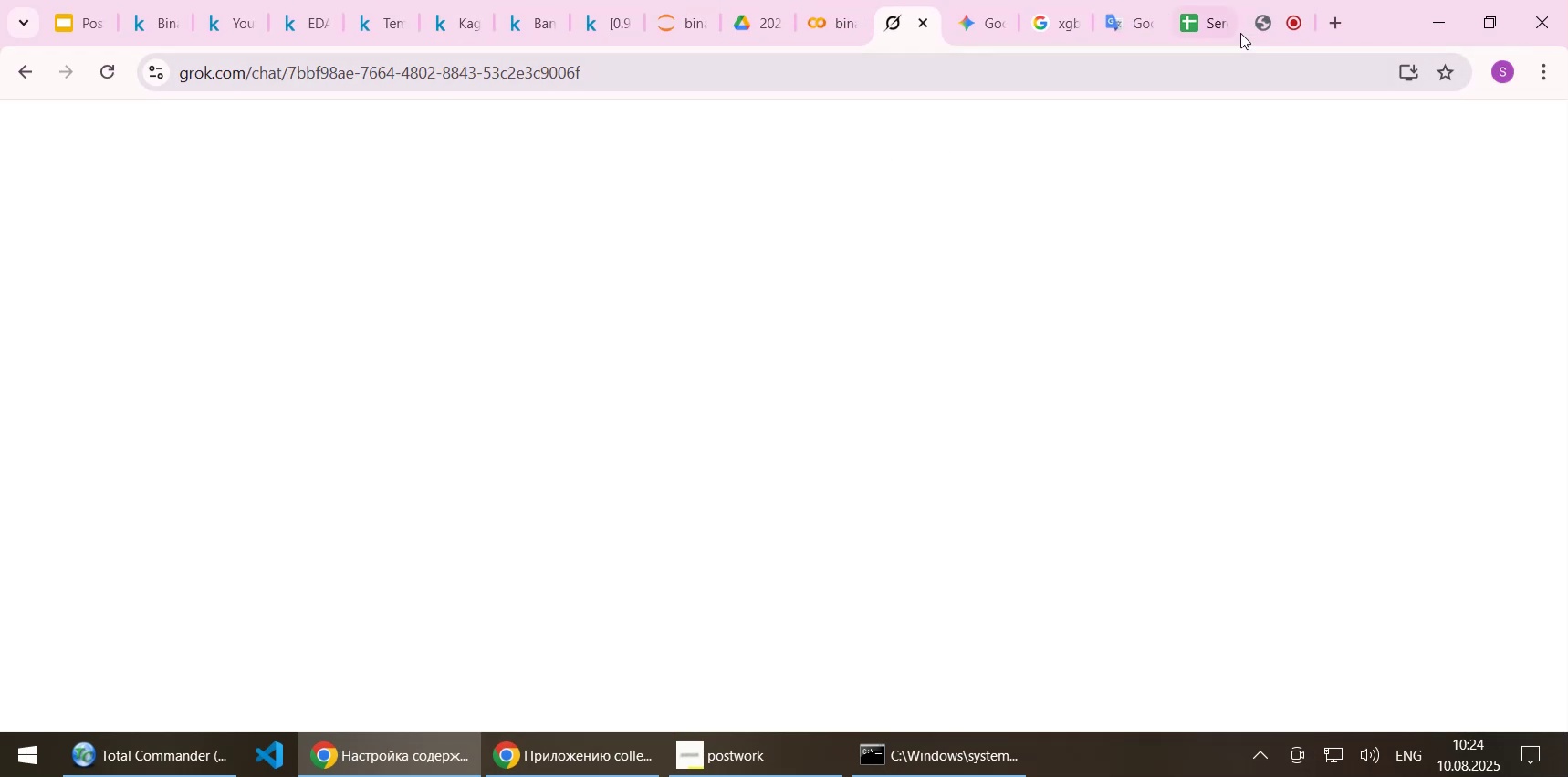 
left_click([1259, 29])
 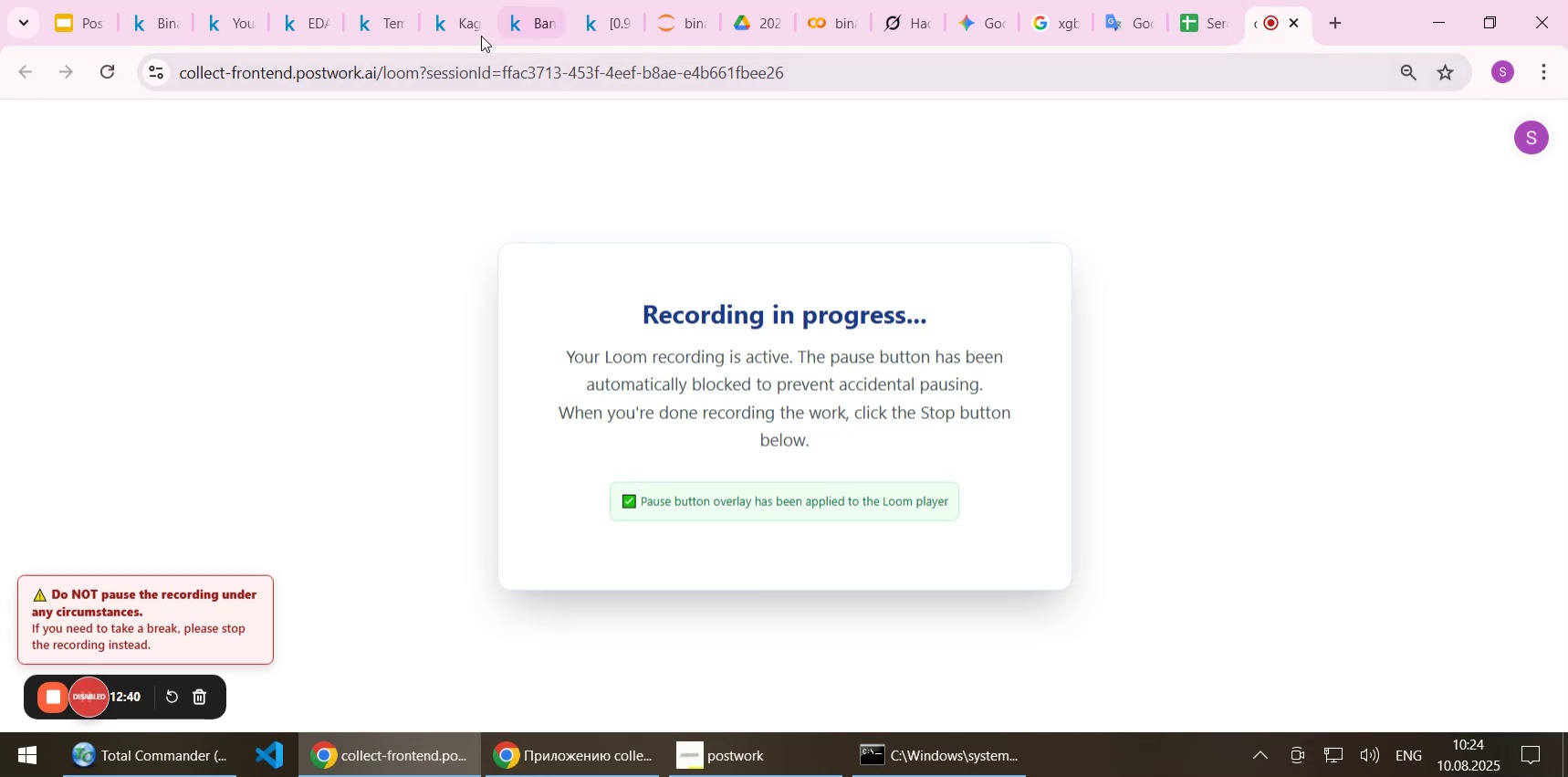 
left_click([458, 26])
 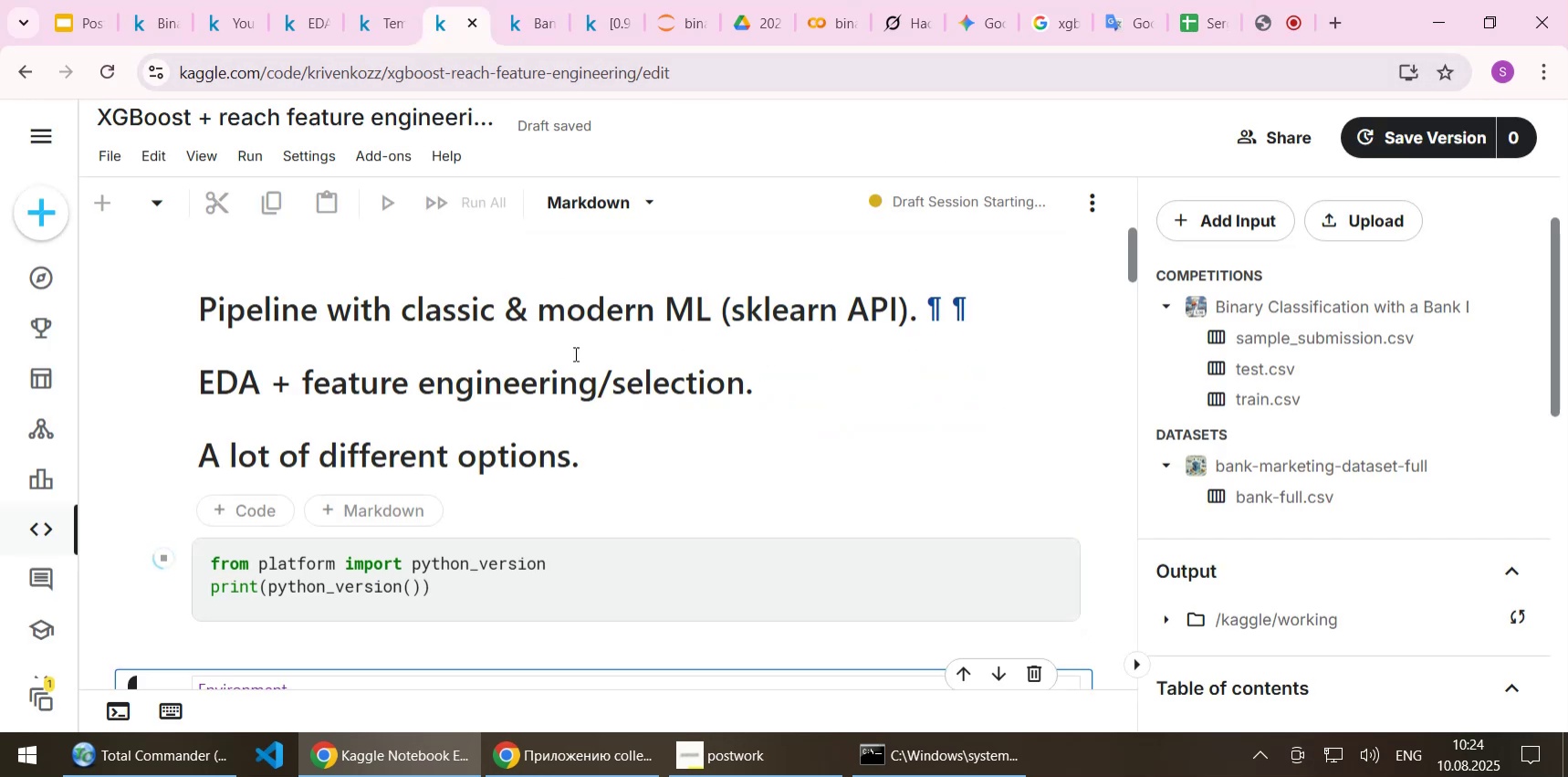 
left_click([732, 745])
 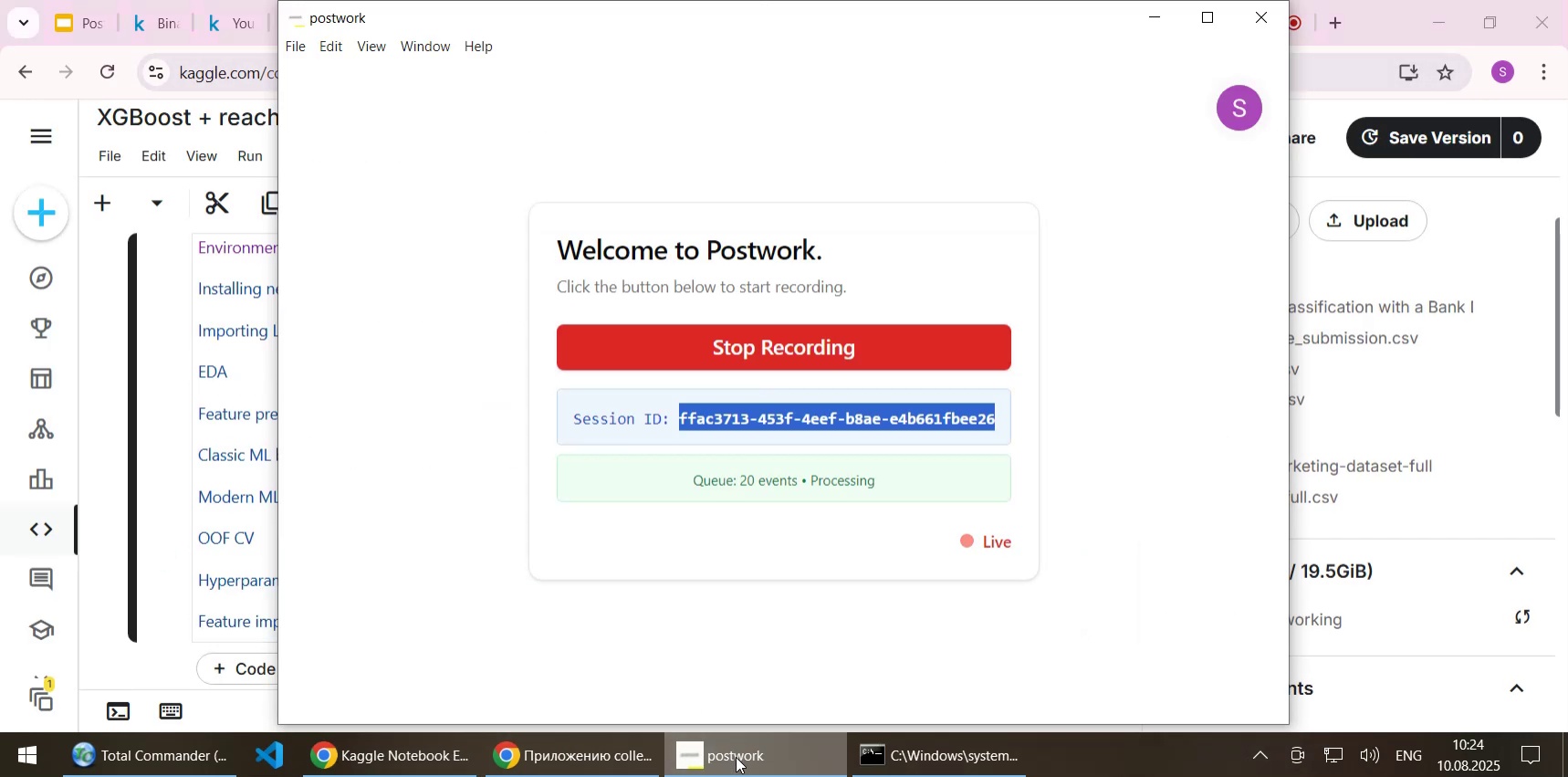 
left_click([736, 756])
 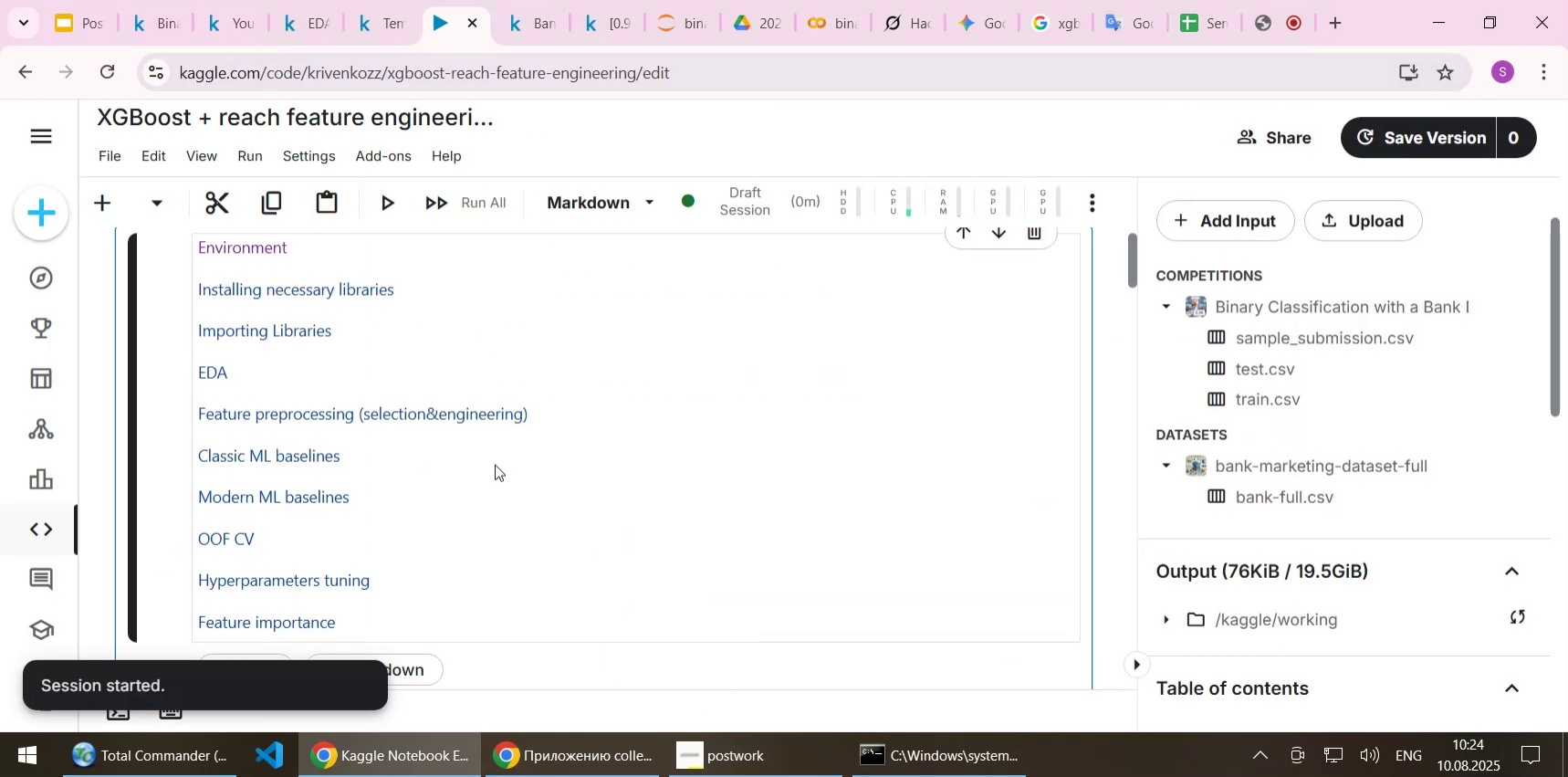 
scroll: coordinate [502, 431], scroll_direction: up, amount: 5.0
 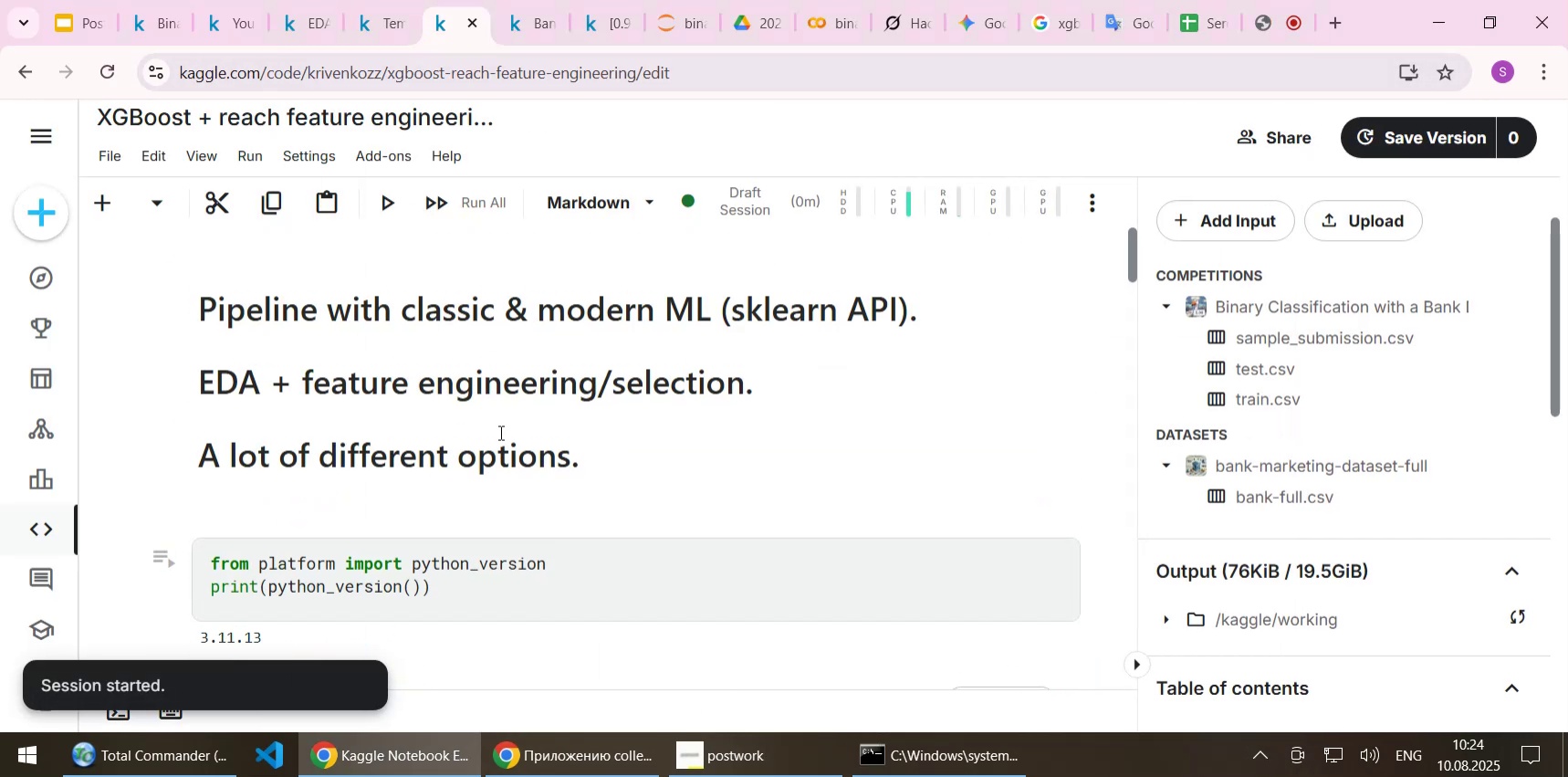 
scroll: coordinate [486, 489], scroll_direction: down, amount: 2.0
 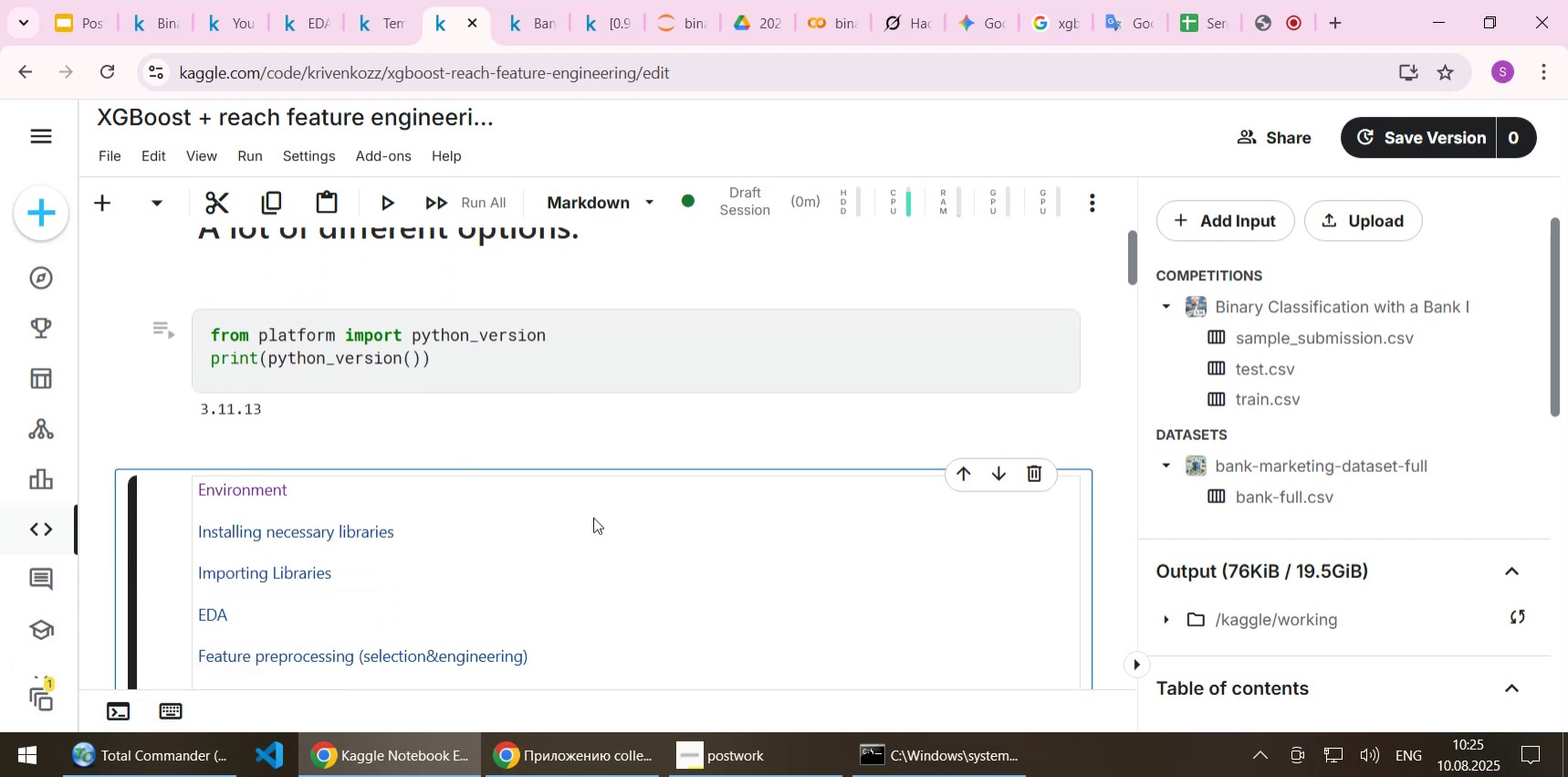 
key(Shift+Enter)
 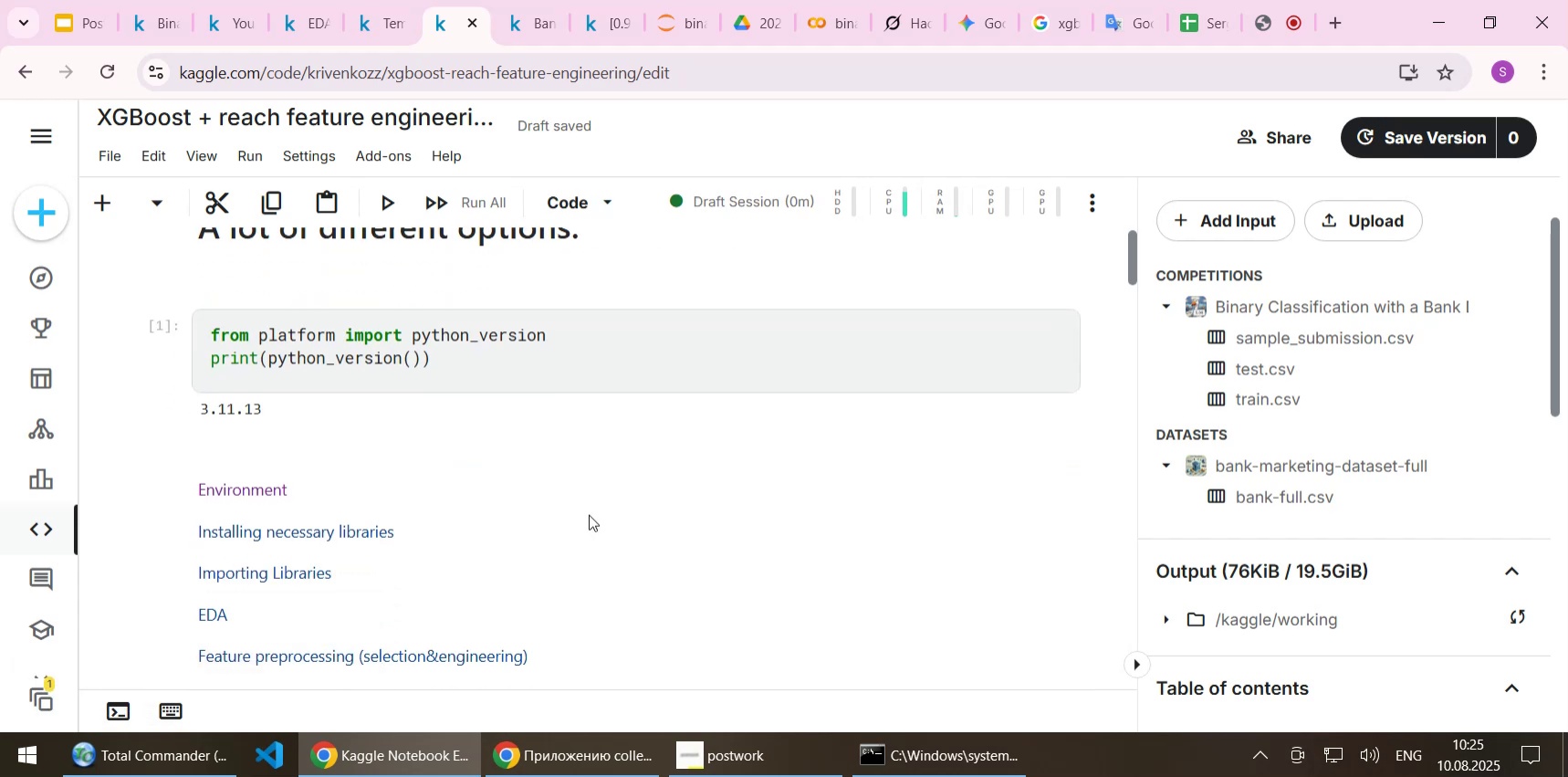 
scroll: coordinate [589, 514], scroll_direction: down, amount: 3.0
 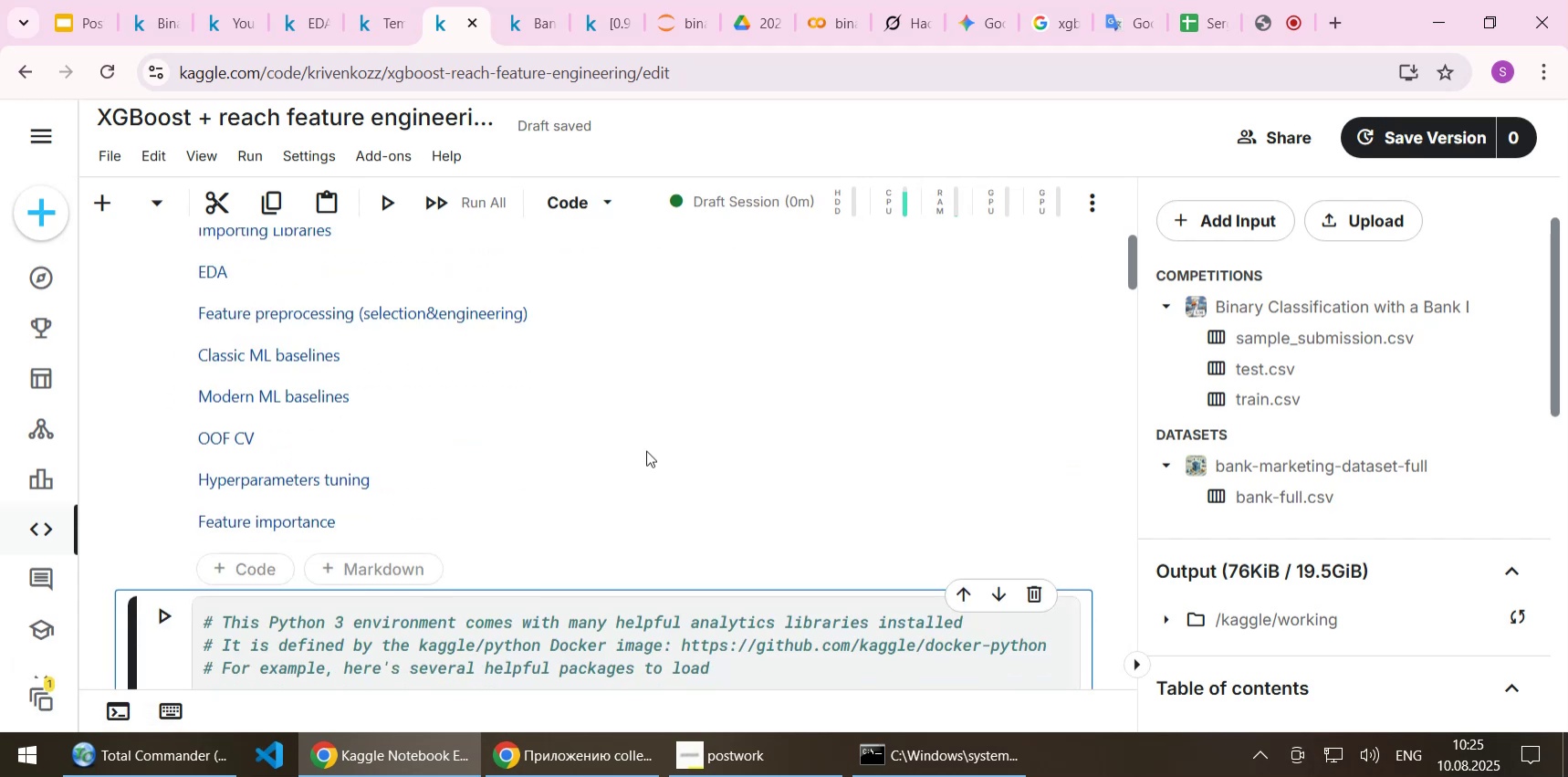 
left_click([646, 450])
 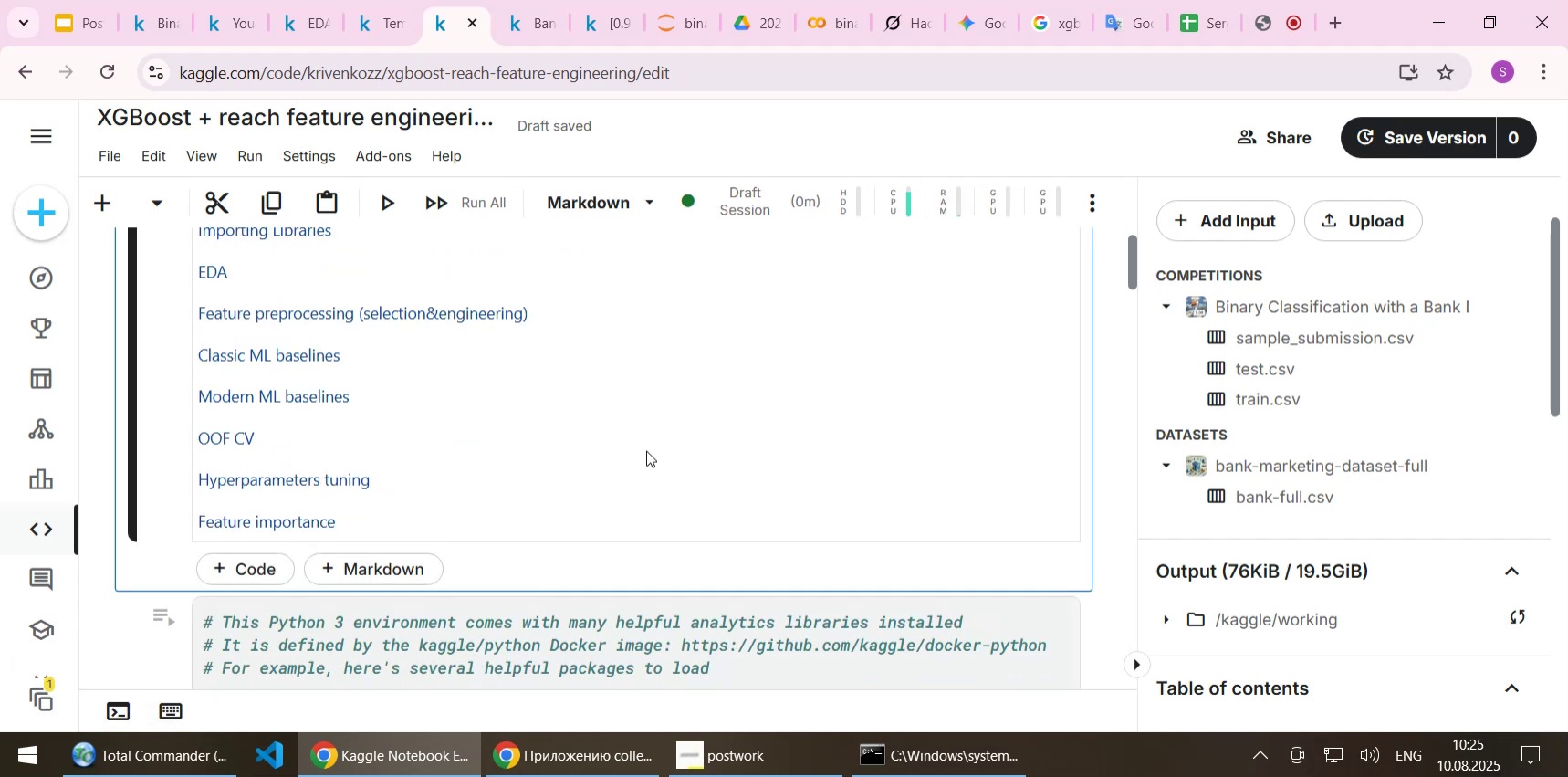 
key(Shift+Enter)
 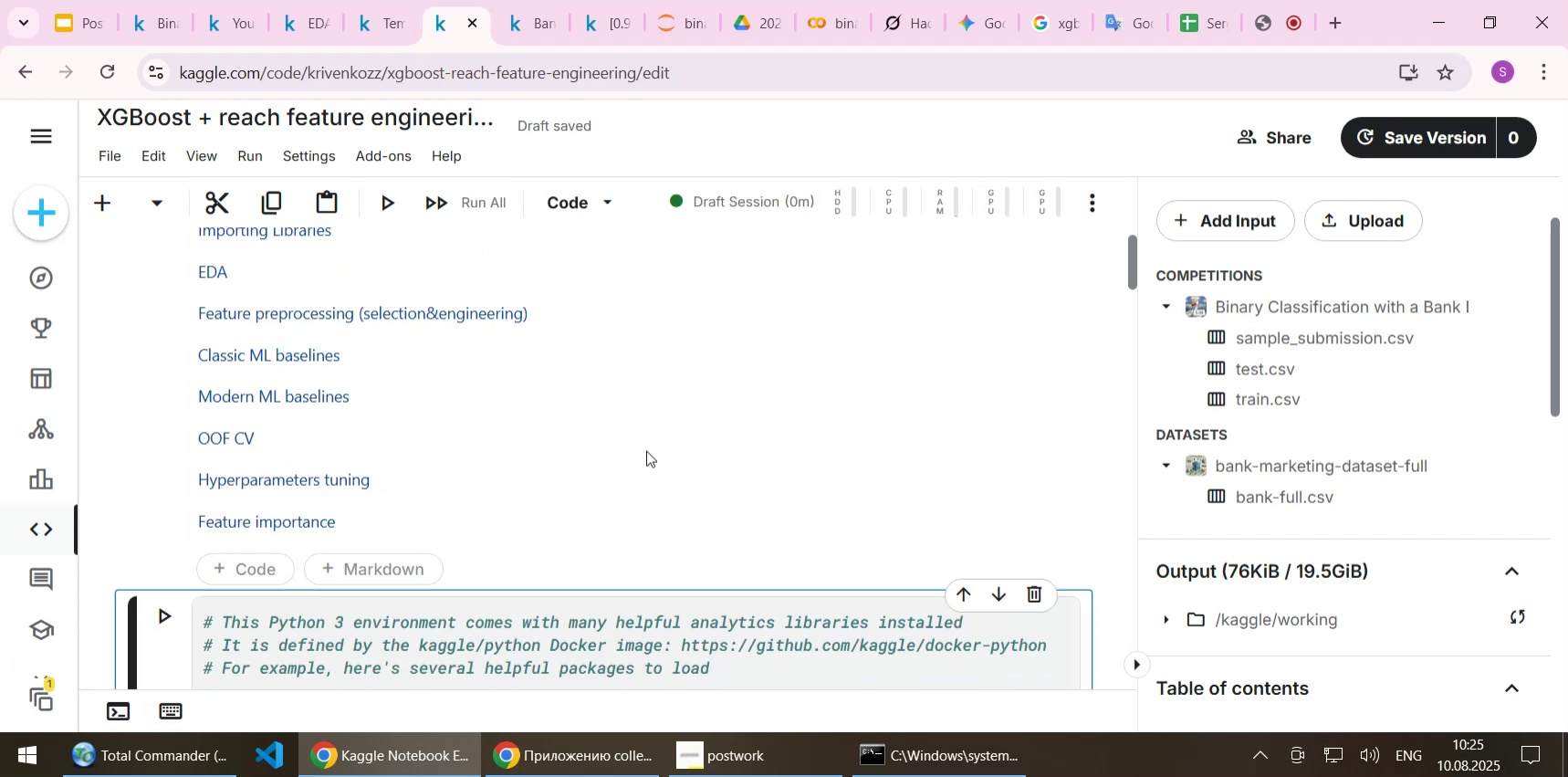 
scroll: coordinate [646, 450], scroll_direction: down, amount: 3.0
 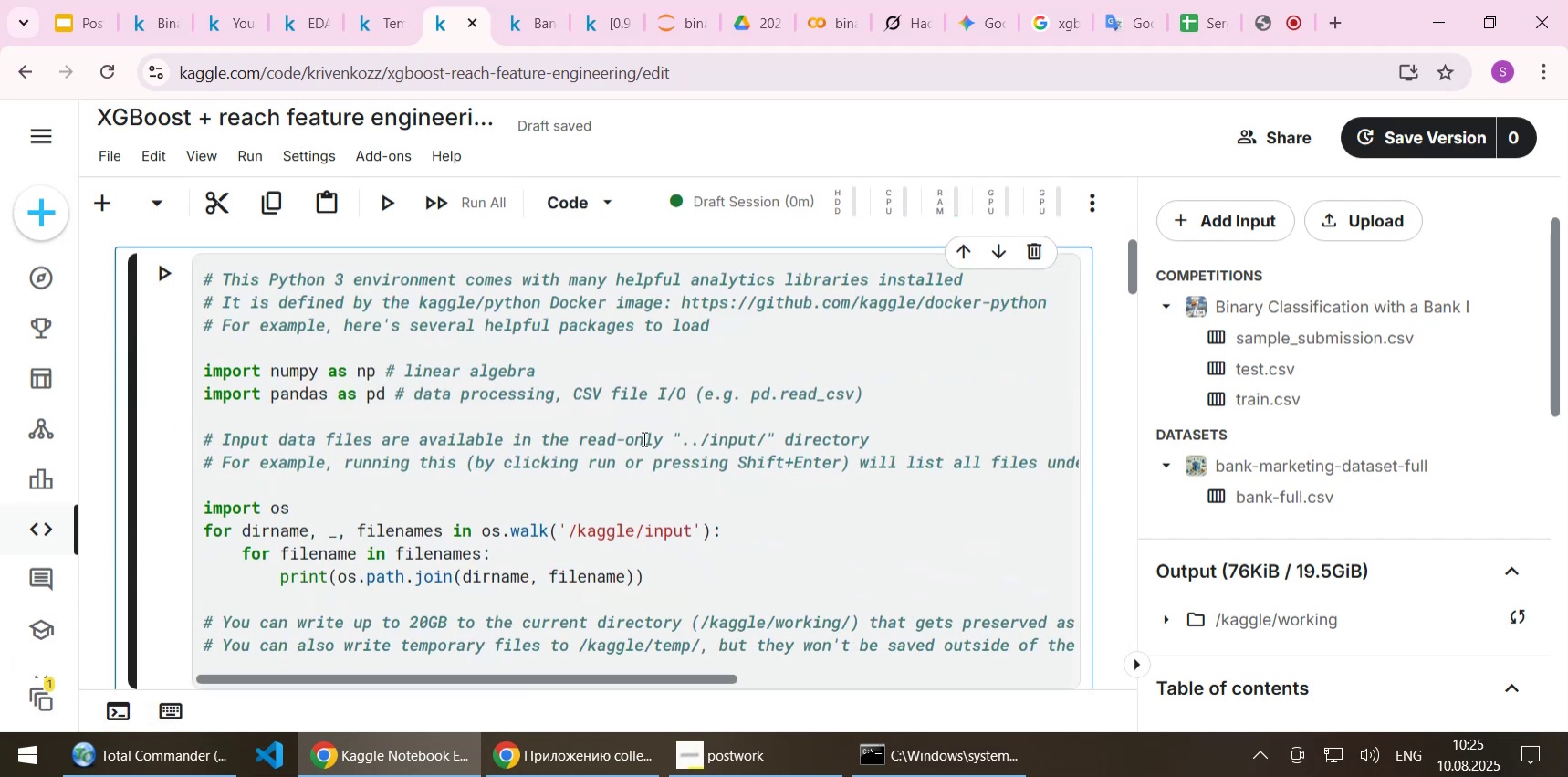 
key(Shift+Enter)
 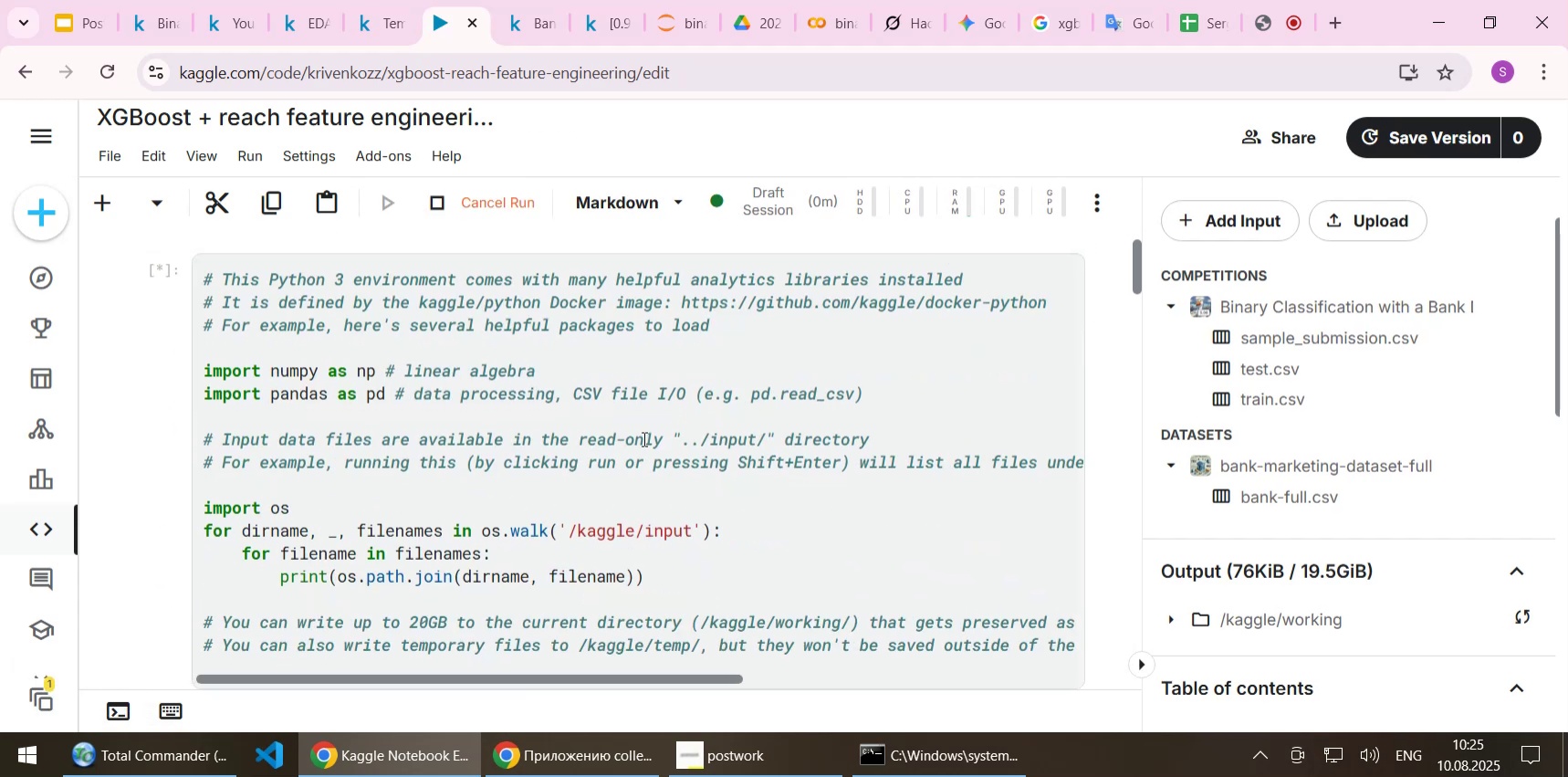 
scroll: coordinate [555, 457], scroll_direction: down, amount: 3.0
 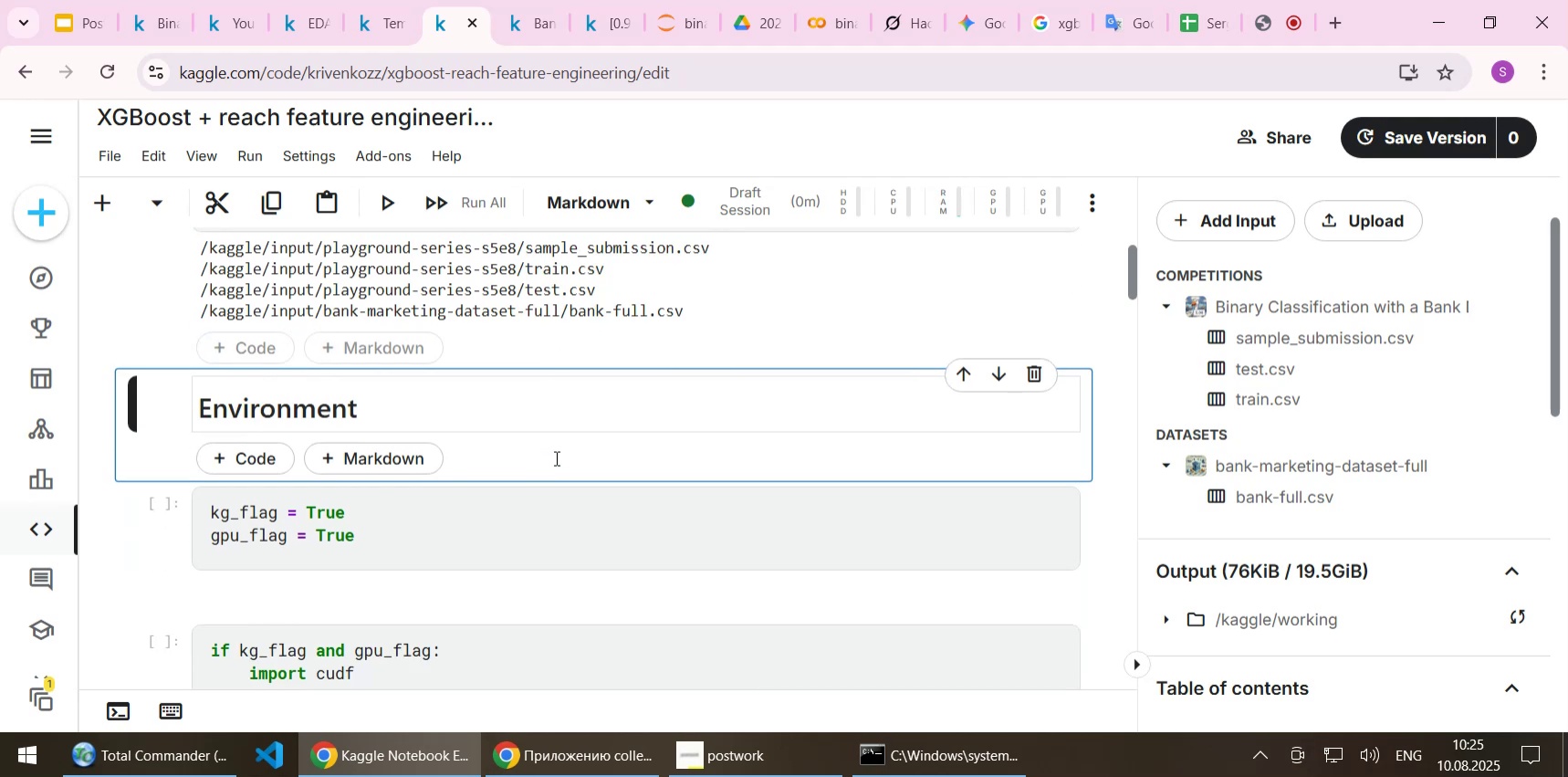 
key(Shift+Enter)
 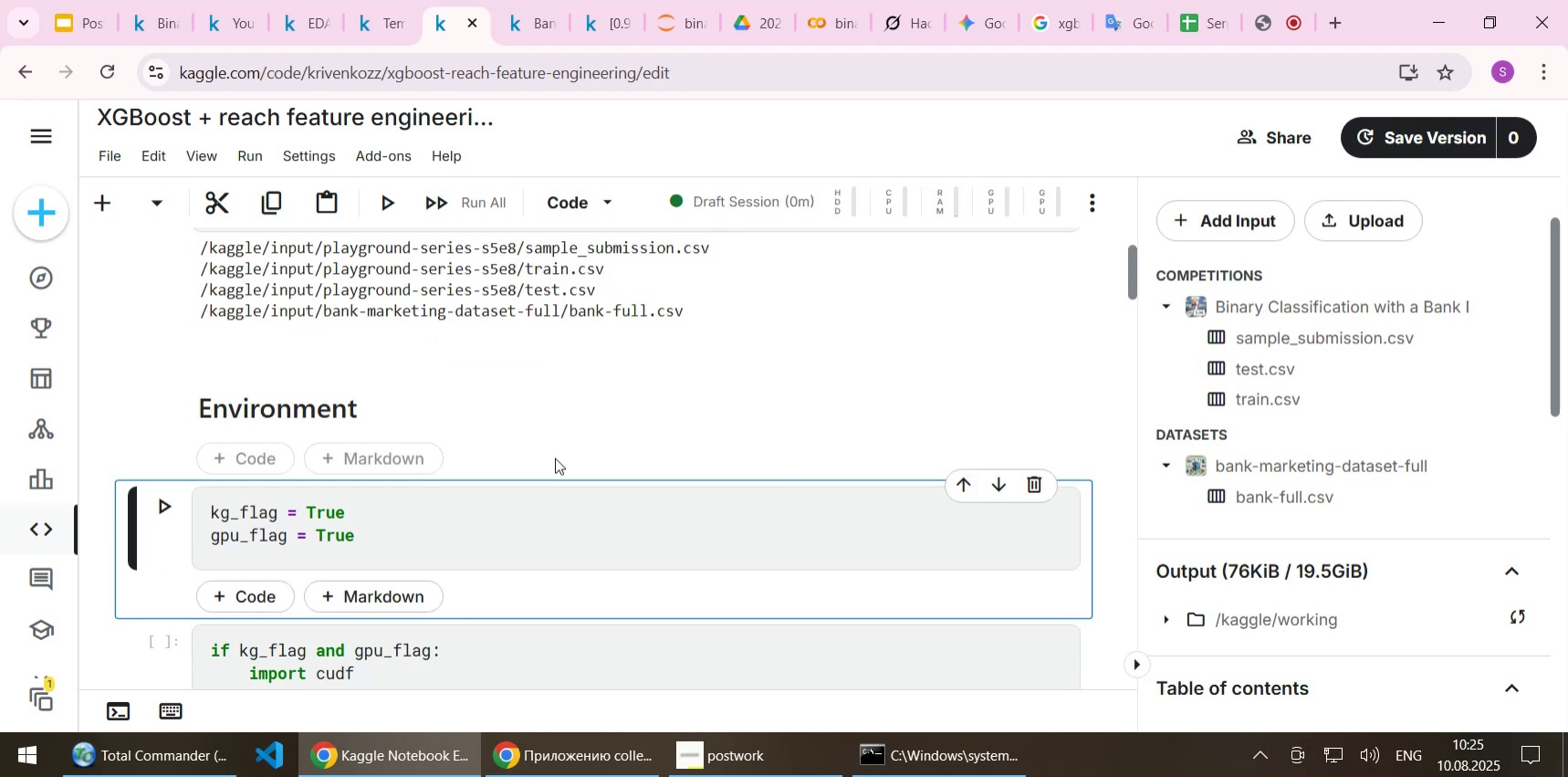 
key(Shift+Enter)
 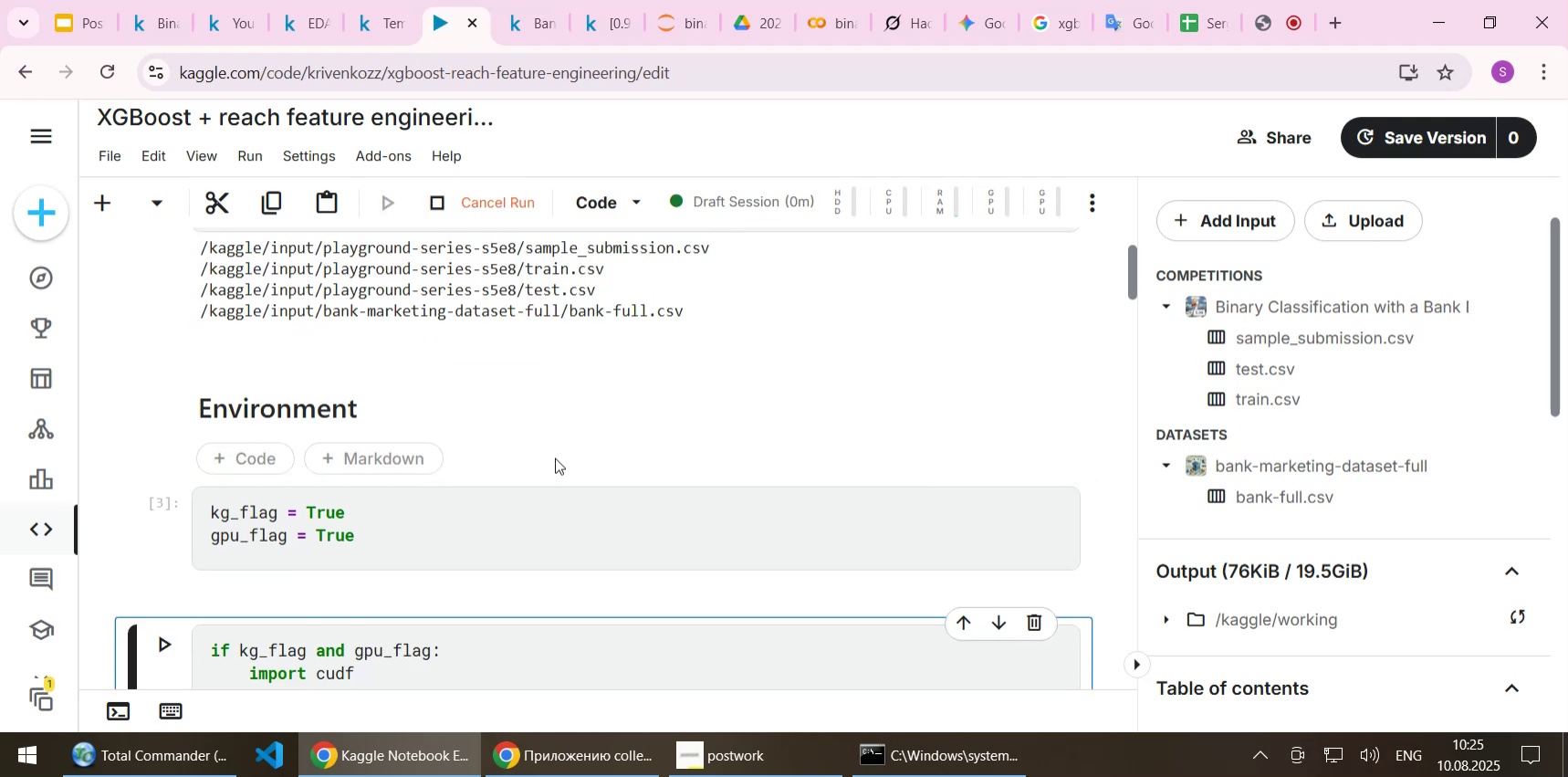 
scroll: coordinate [558, 467], scroll_direction: down, amount: 3.0
 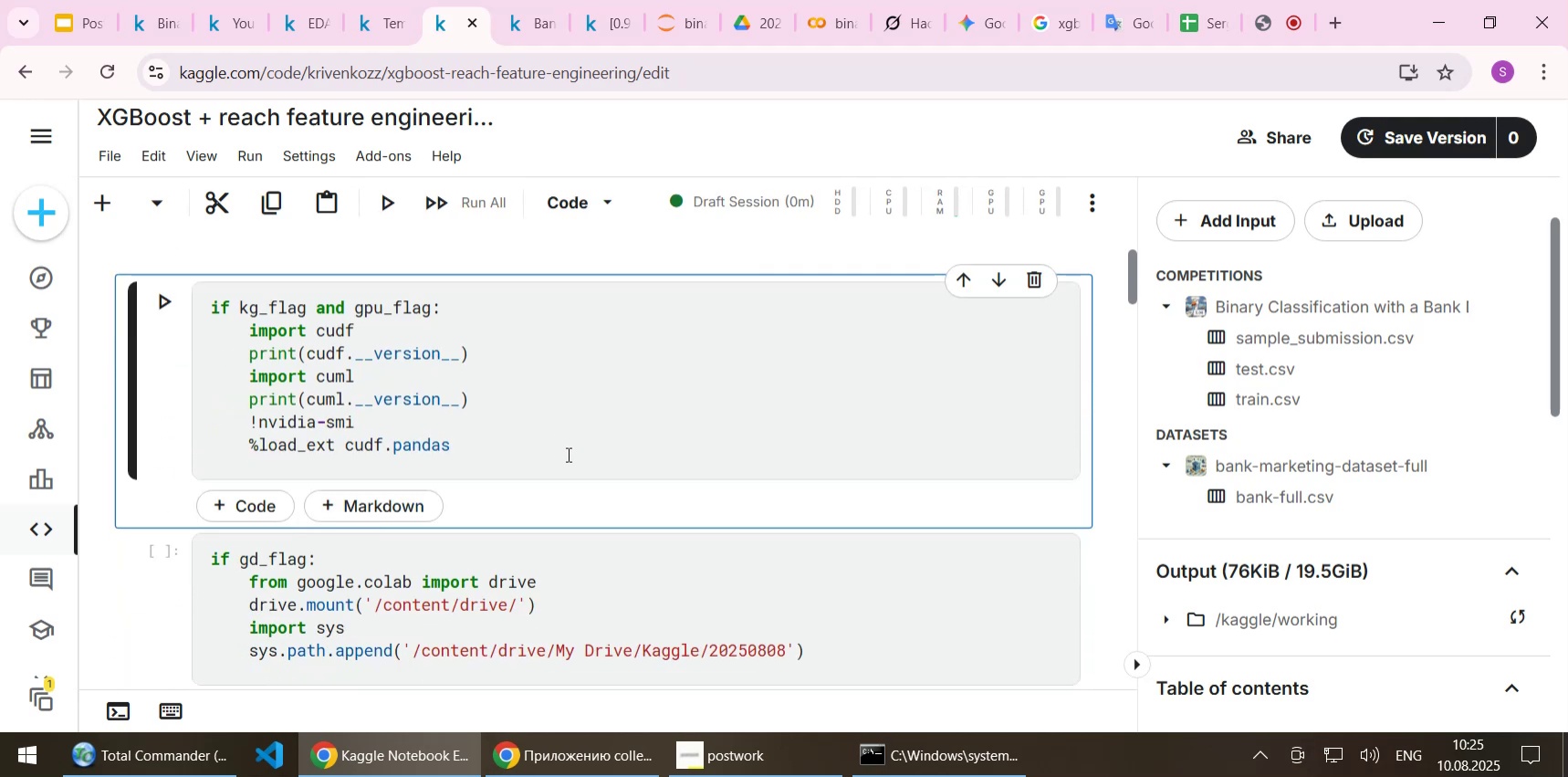 
key(Shift+Enter)
 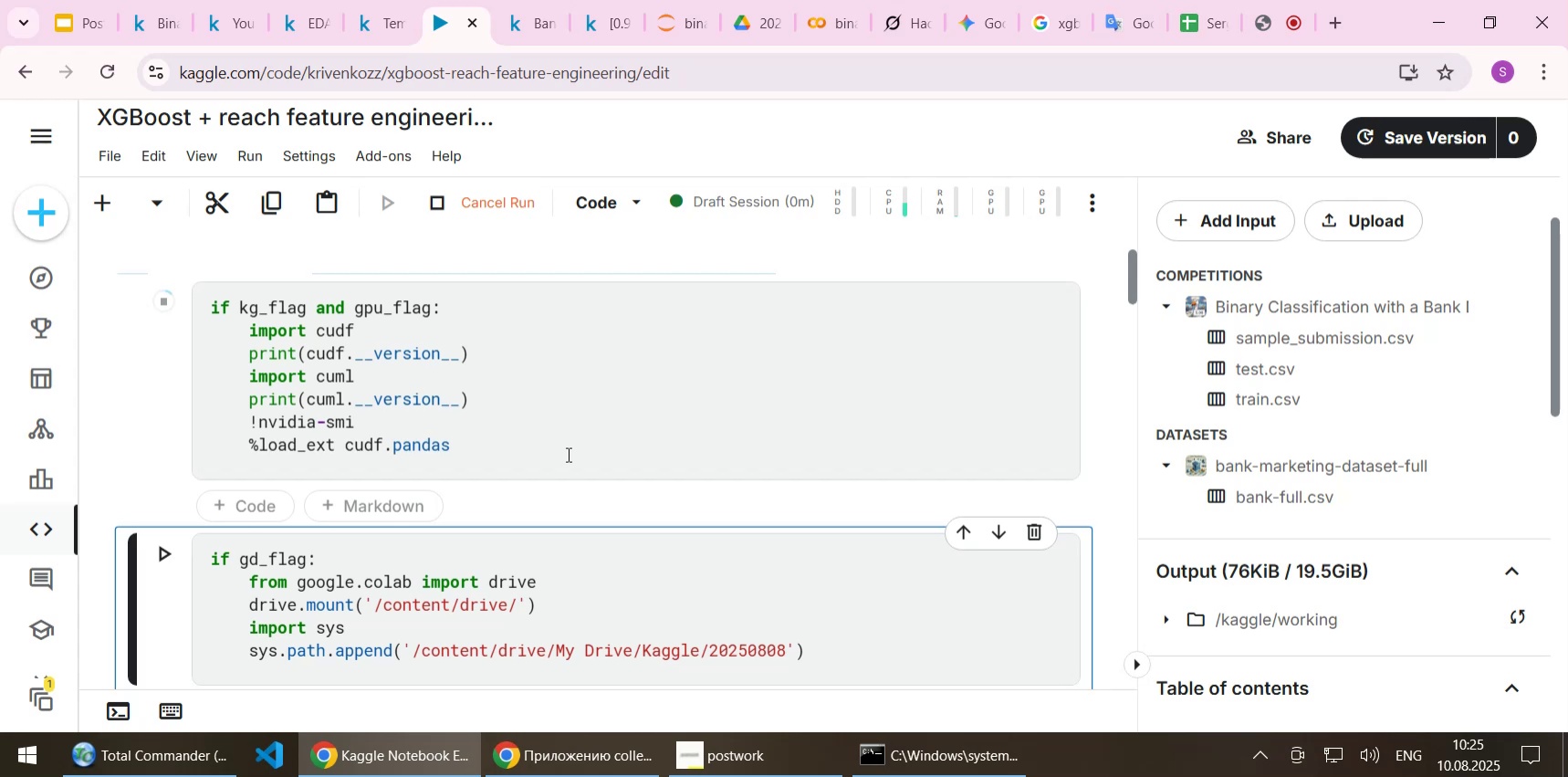 
wait(11.12)
 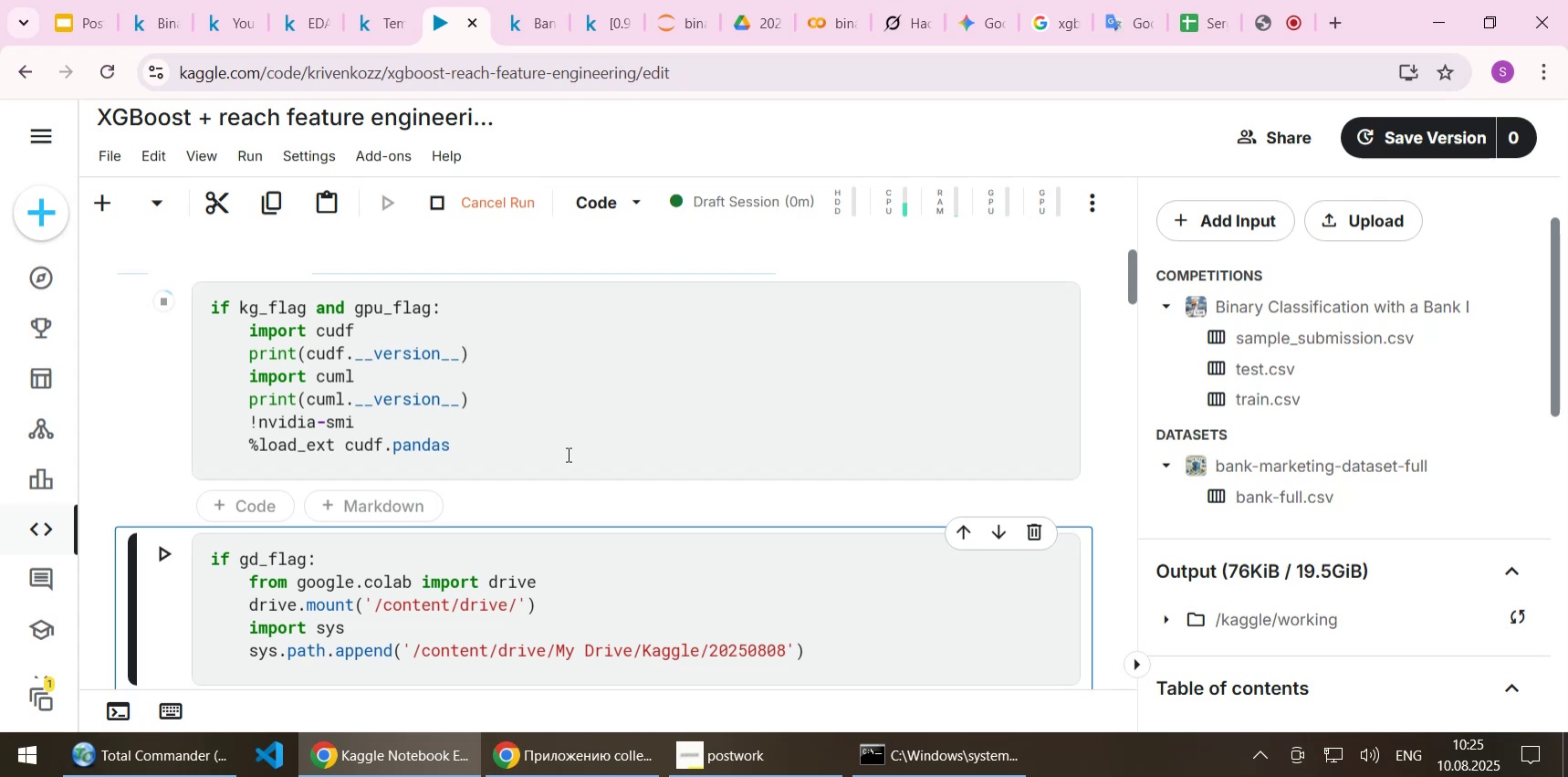 
scroll: coordinate [566, 461], scroll_direction: down, amount: 3.0
 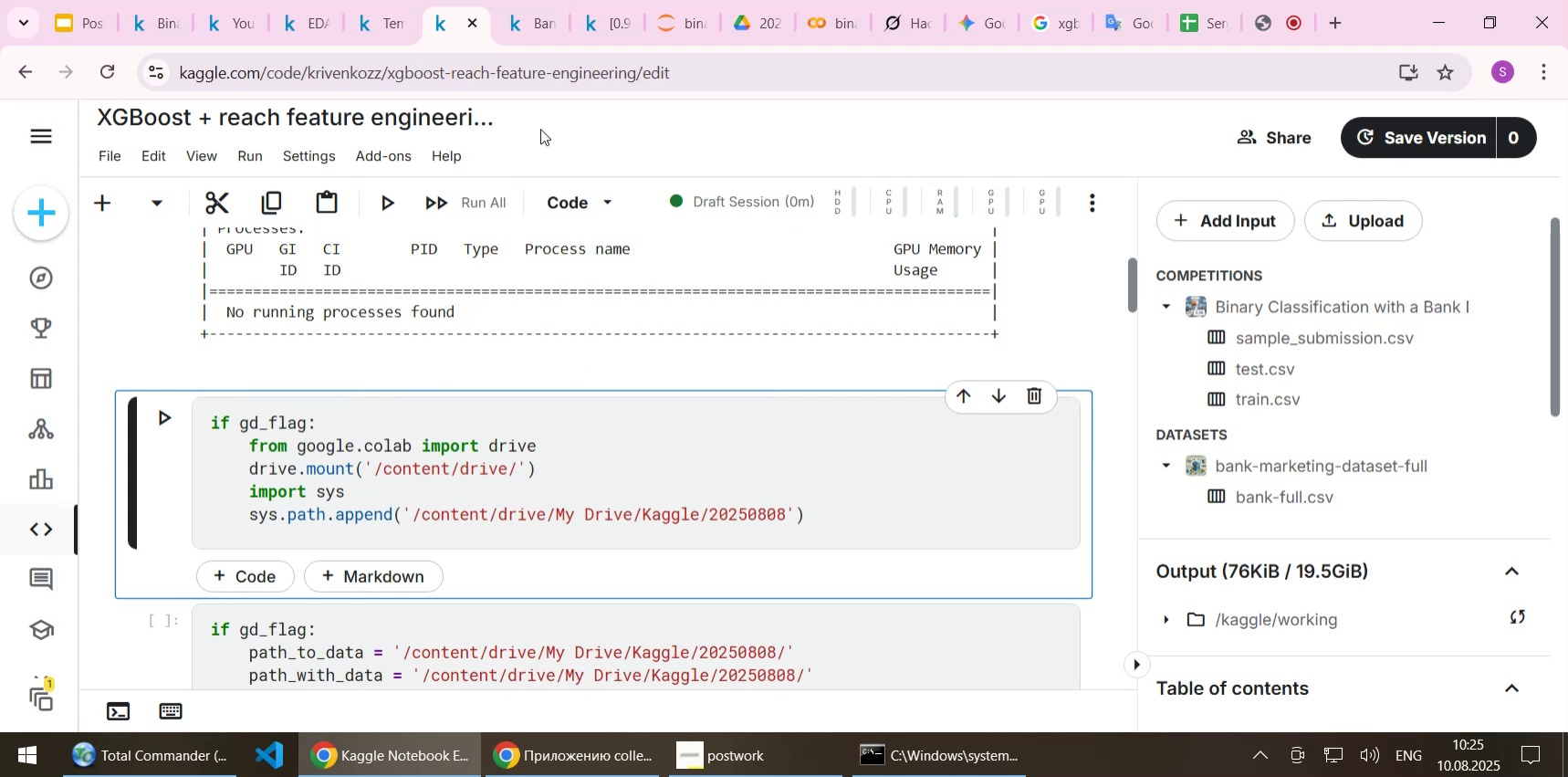 
left_click([377, 35])
 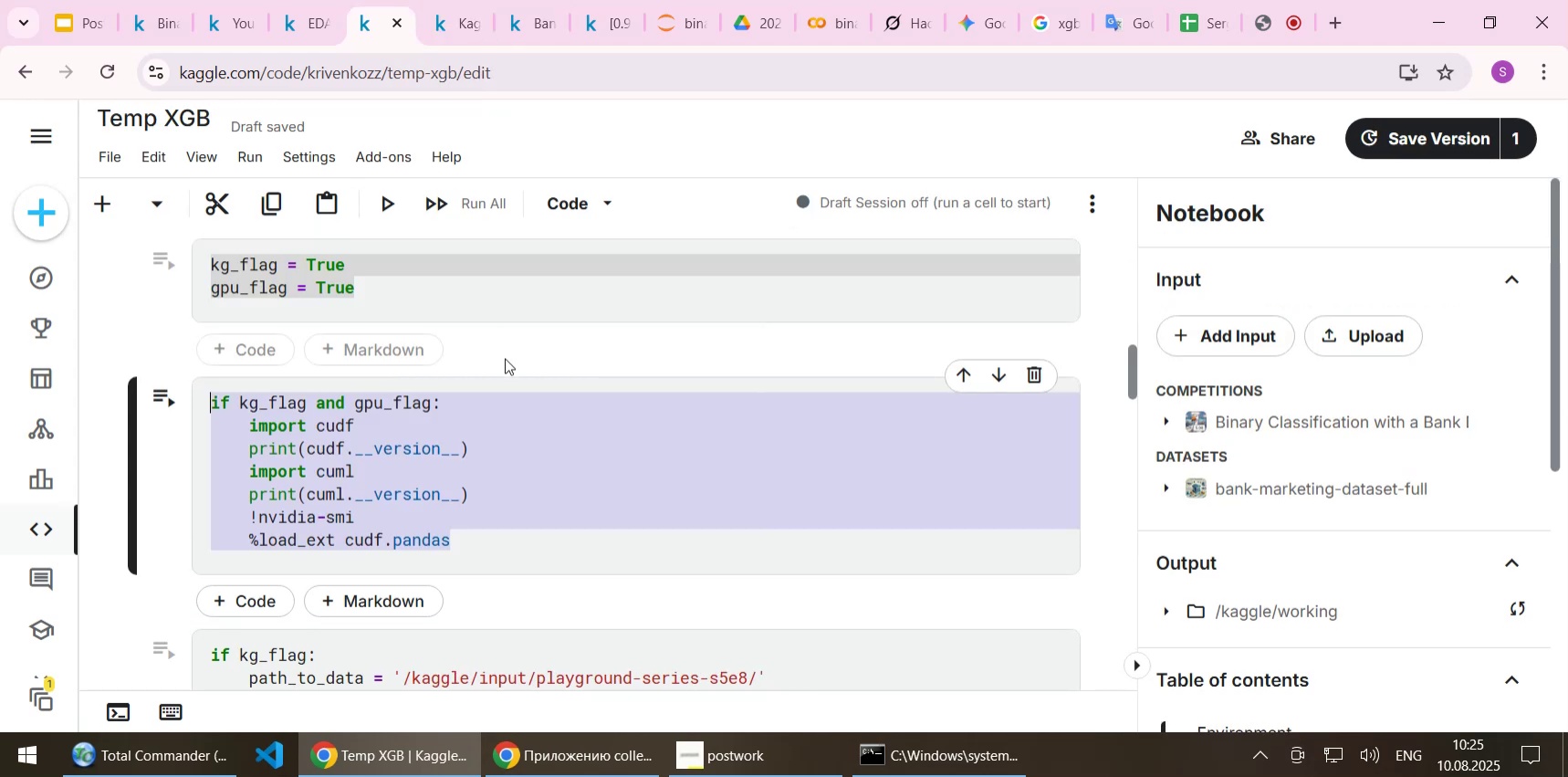 
scroll: coordinate [505, 360], scroll_direction: down, amount: 3.0
 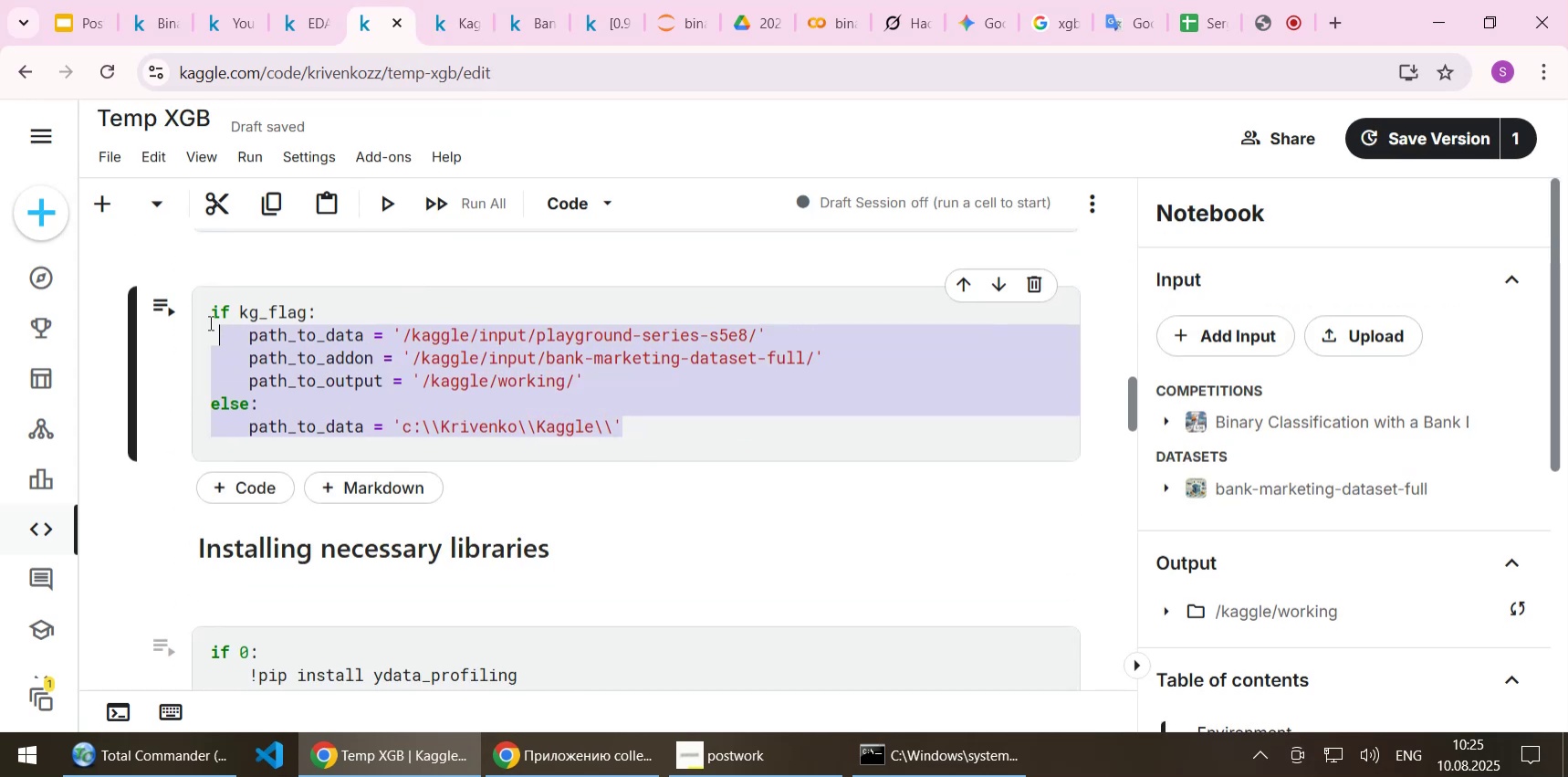 
key(Control+C)
 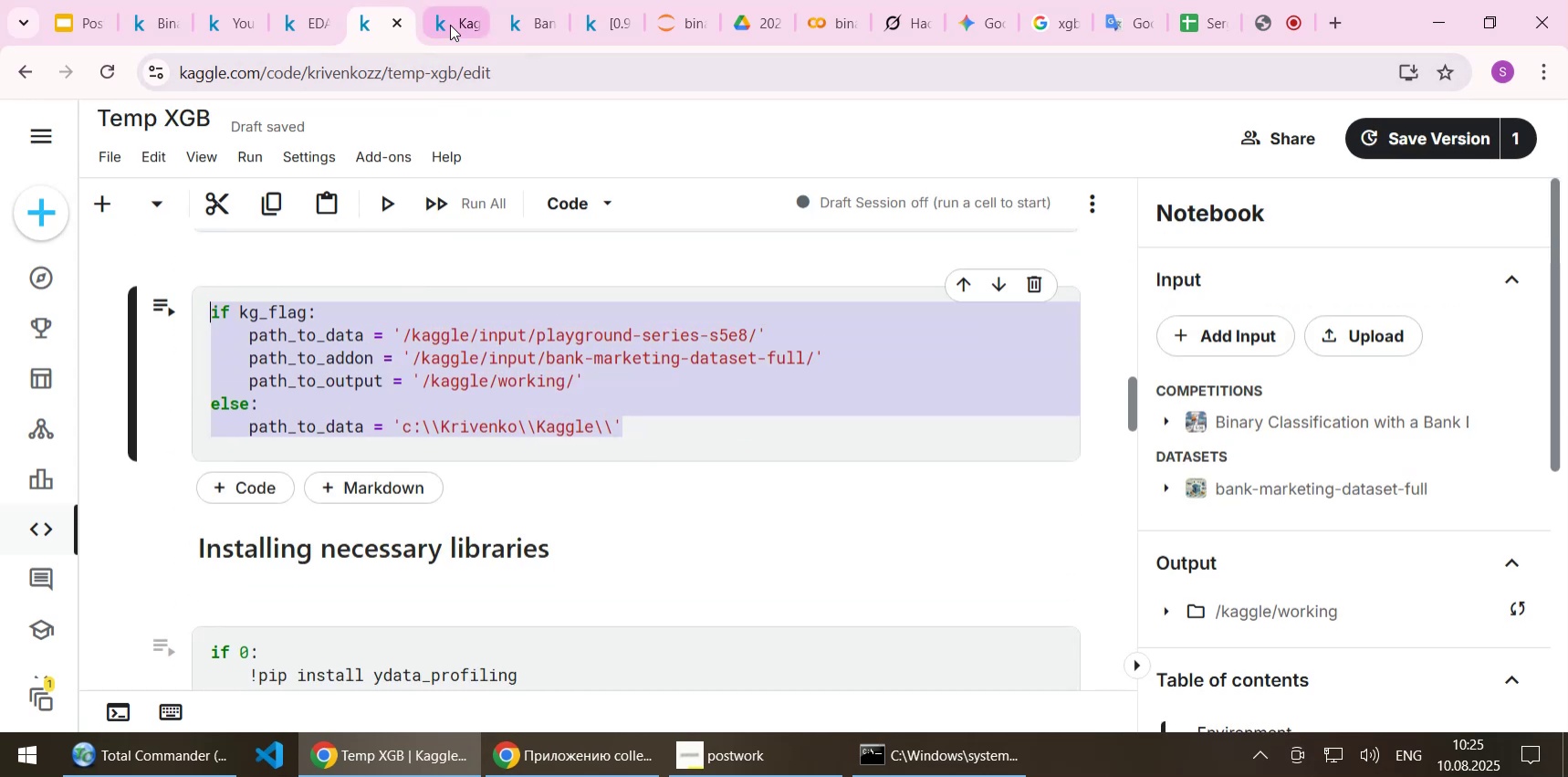 
left_click([450, 25])
 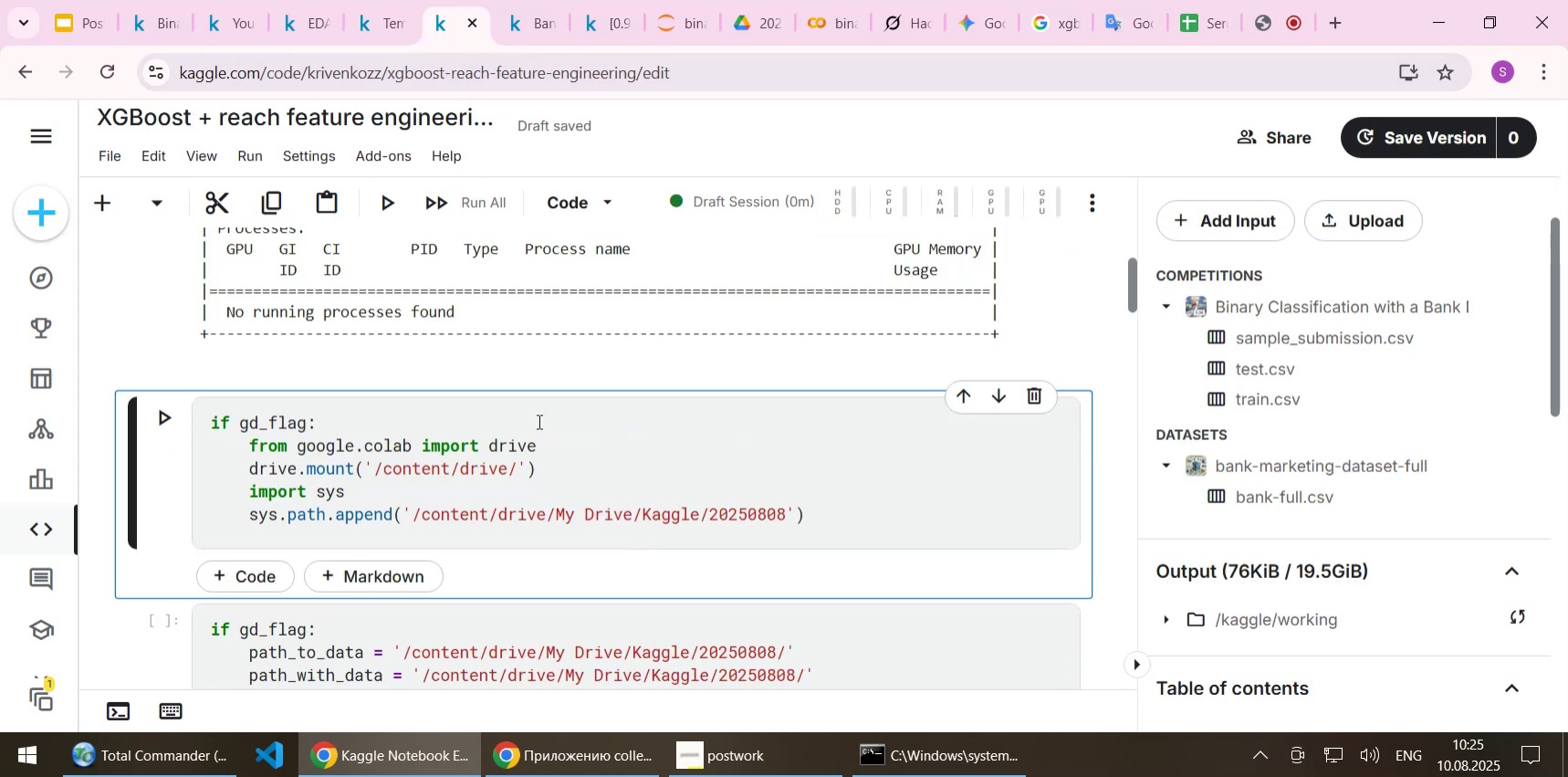 
key(Control+ControlLeft)
 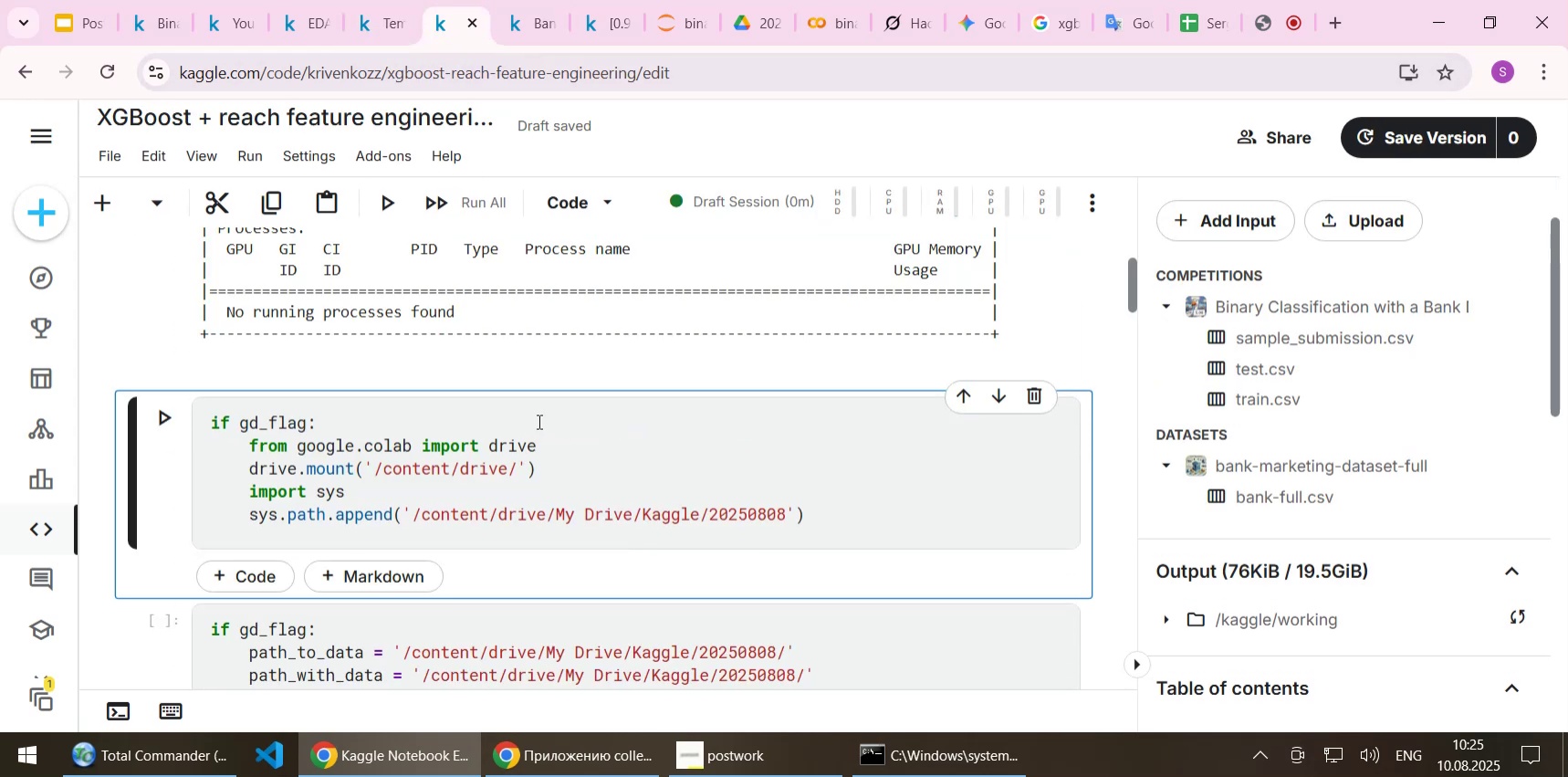 
left_click([538, 421])
 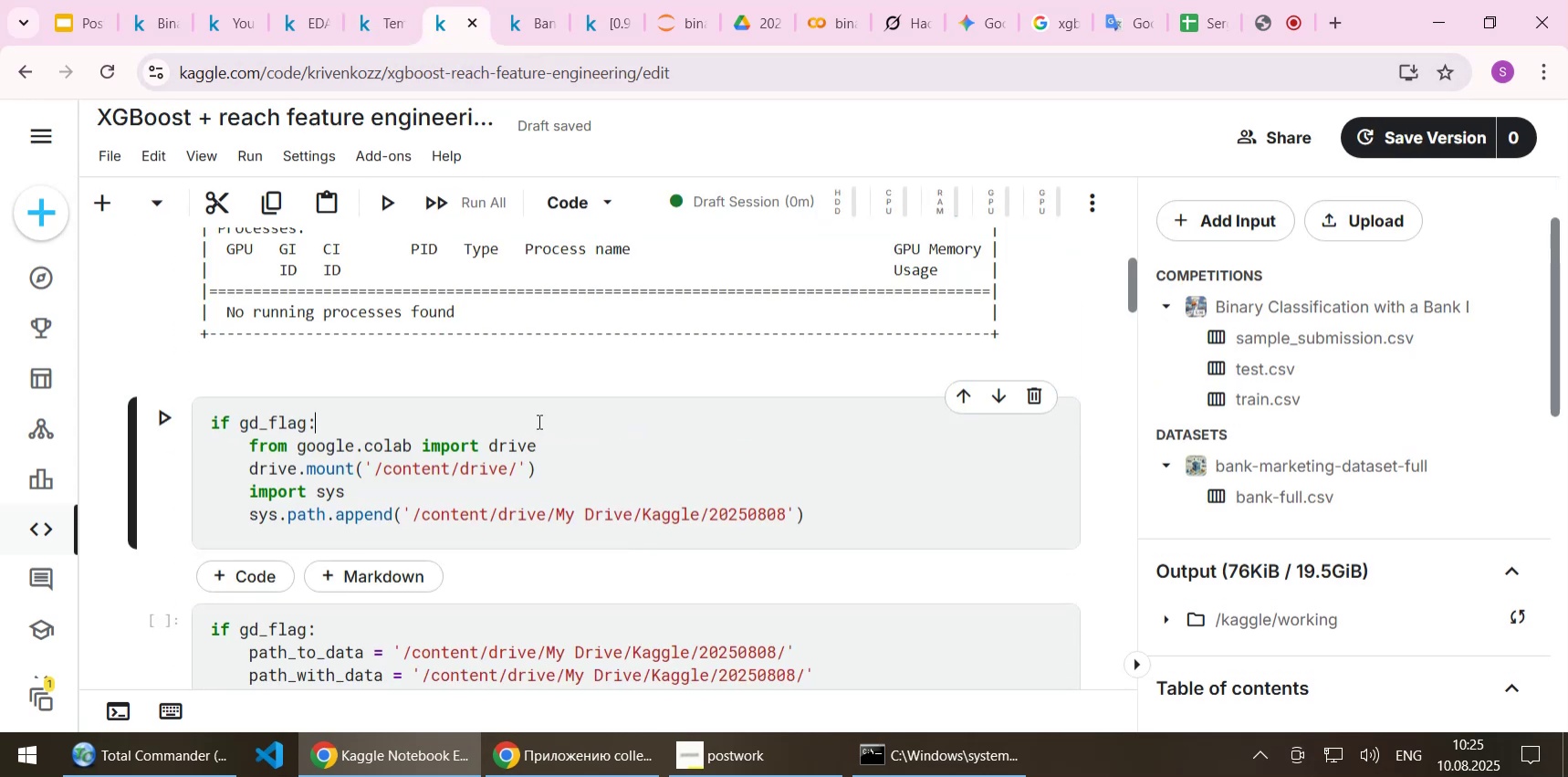 
key(Control+A)
 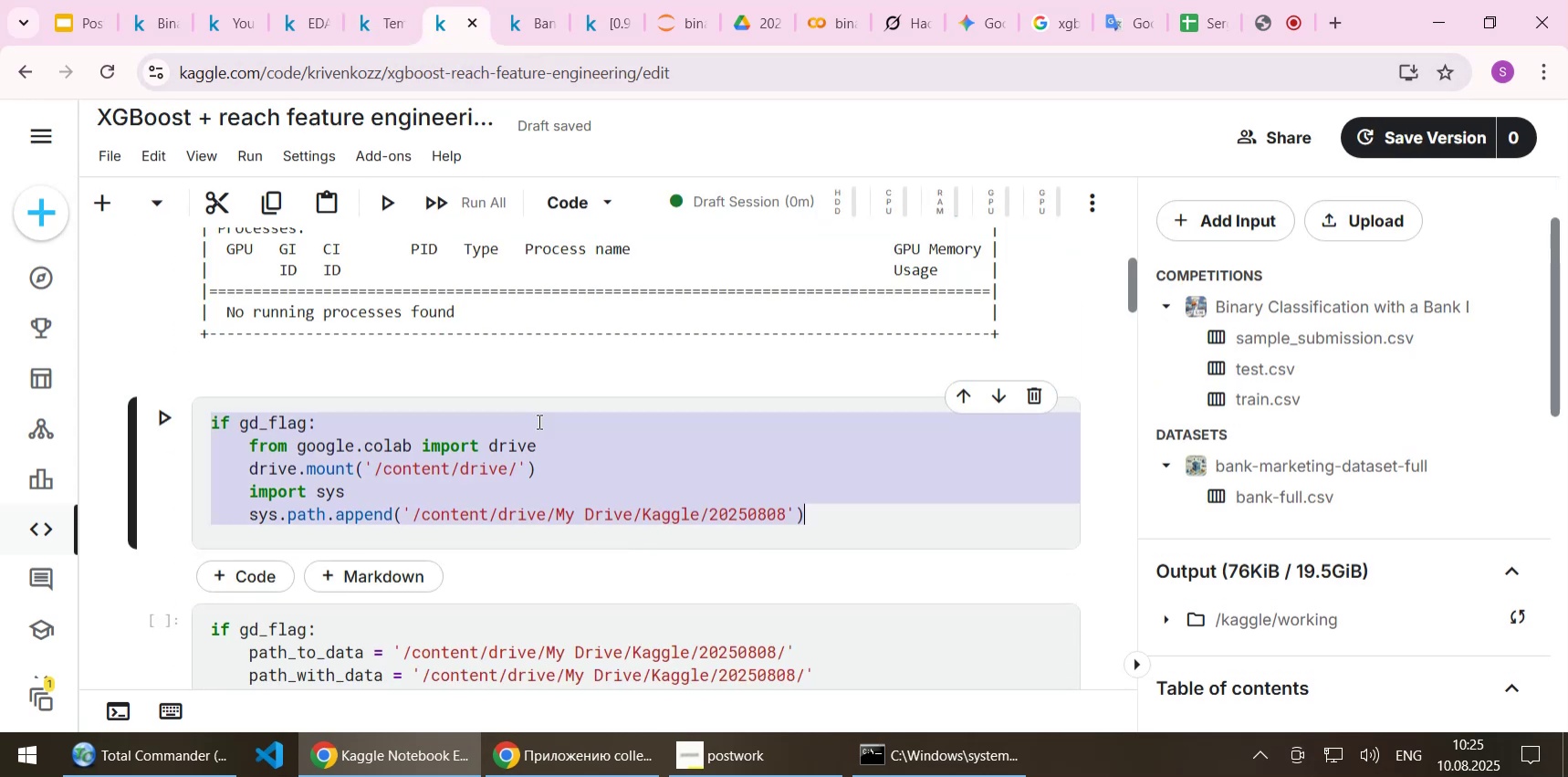 
key(Control+V)
 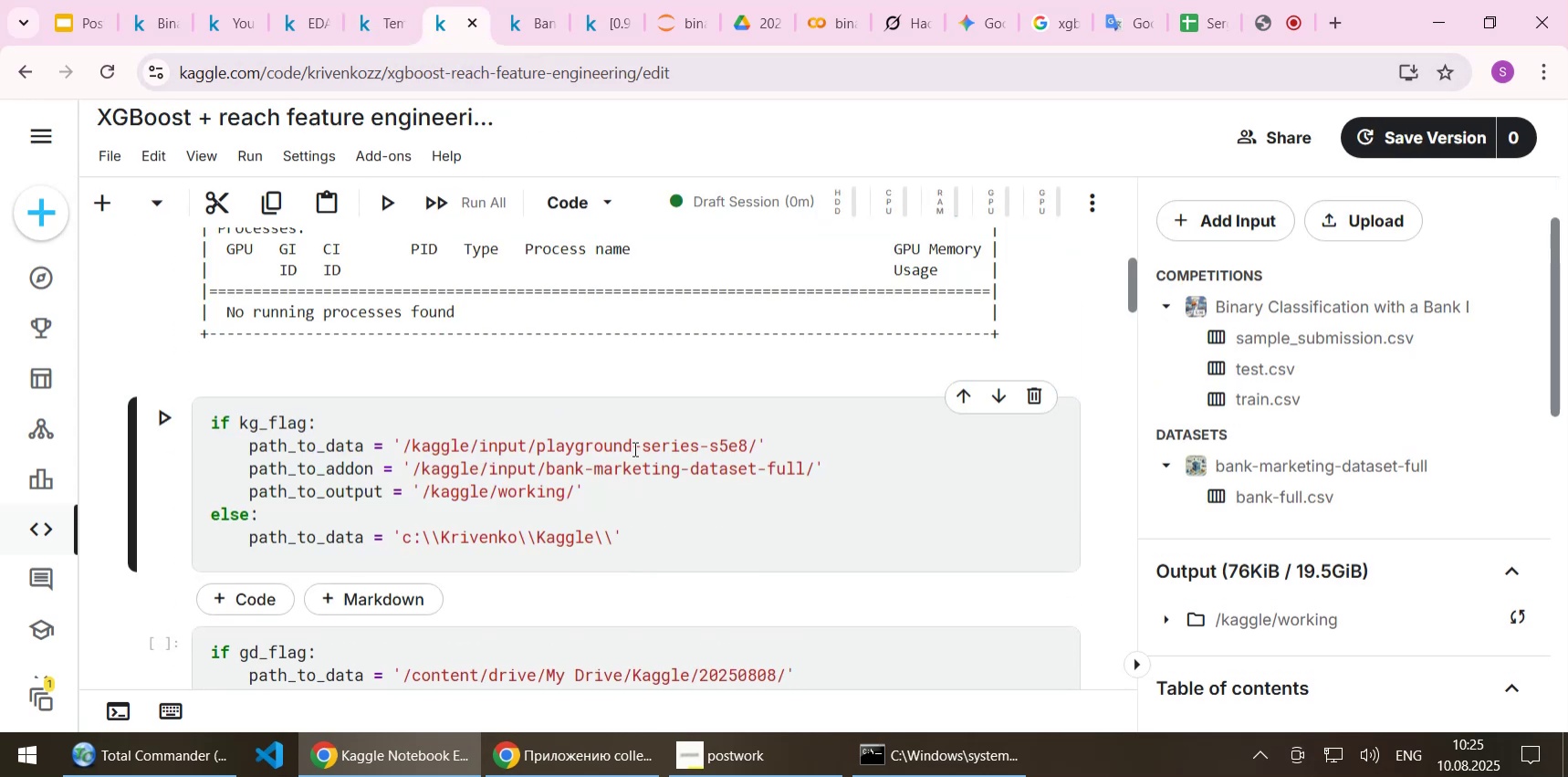 
key(Shift+Enter)
 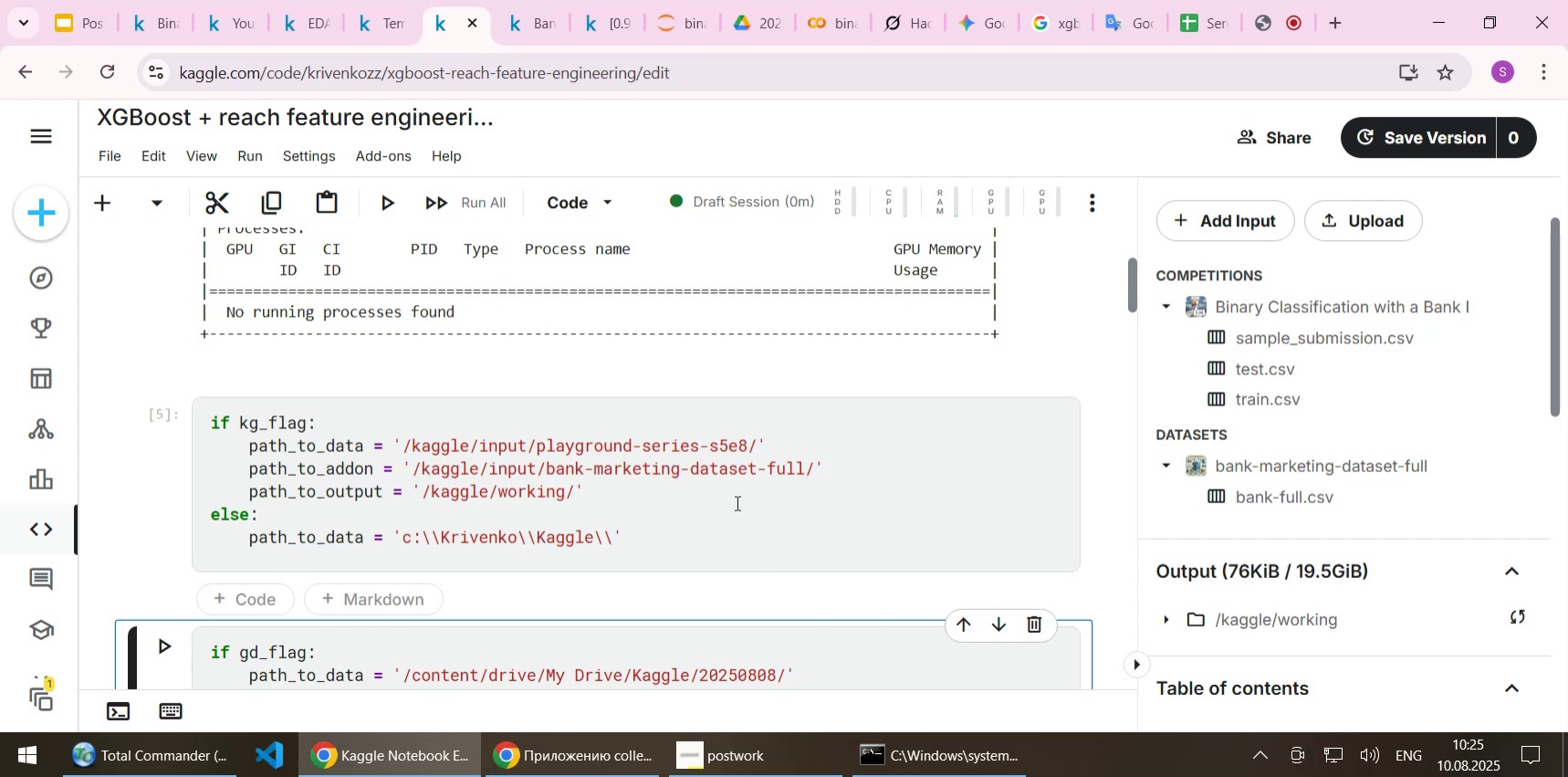 
scroll: coordinate [511, 410], scroll_direction: down, amount: 4.0
 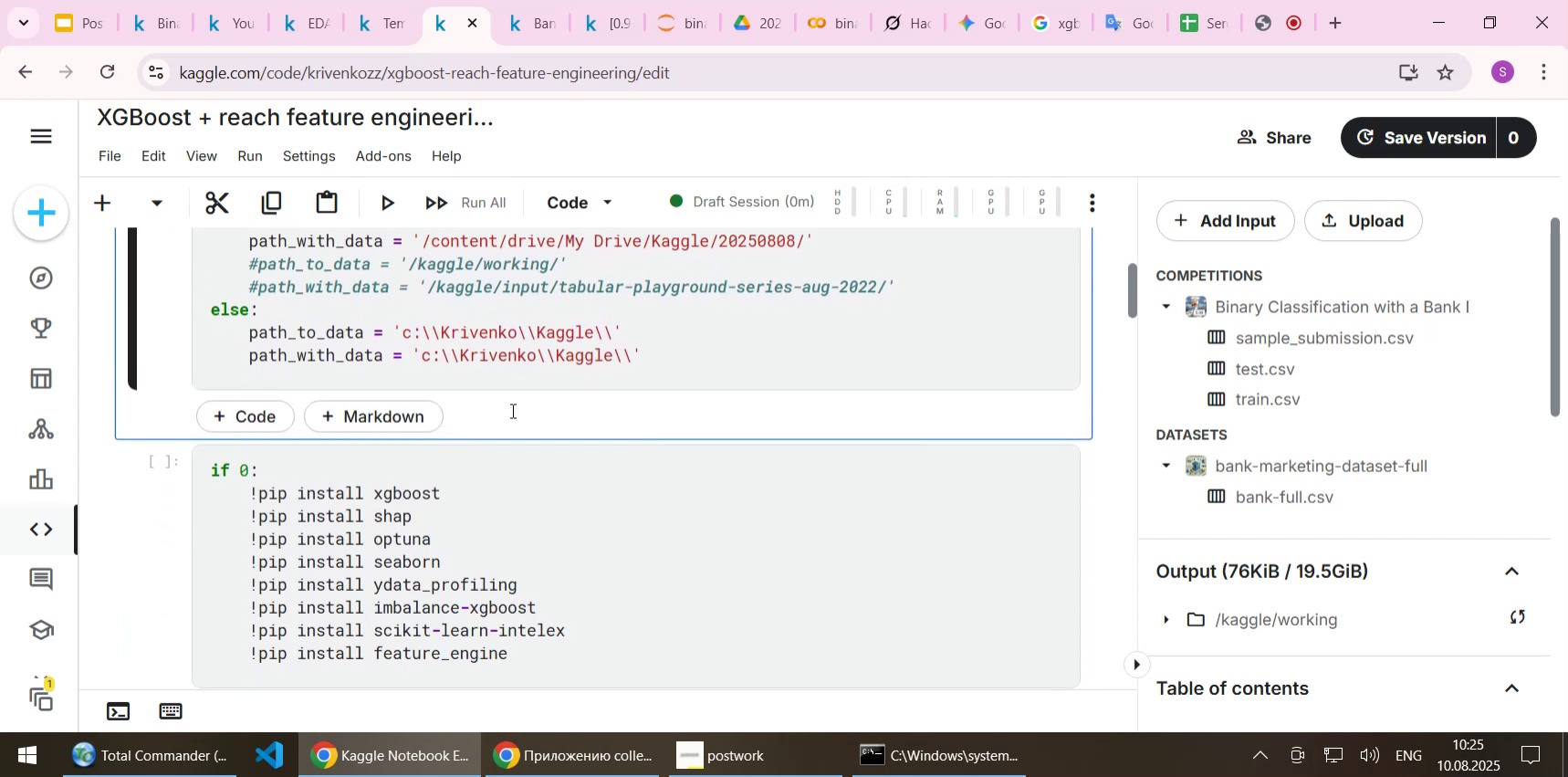 
scroll: coordinate [511, 410], scroll_direction: up, amount: 1.0
 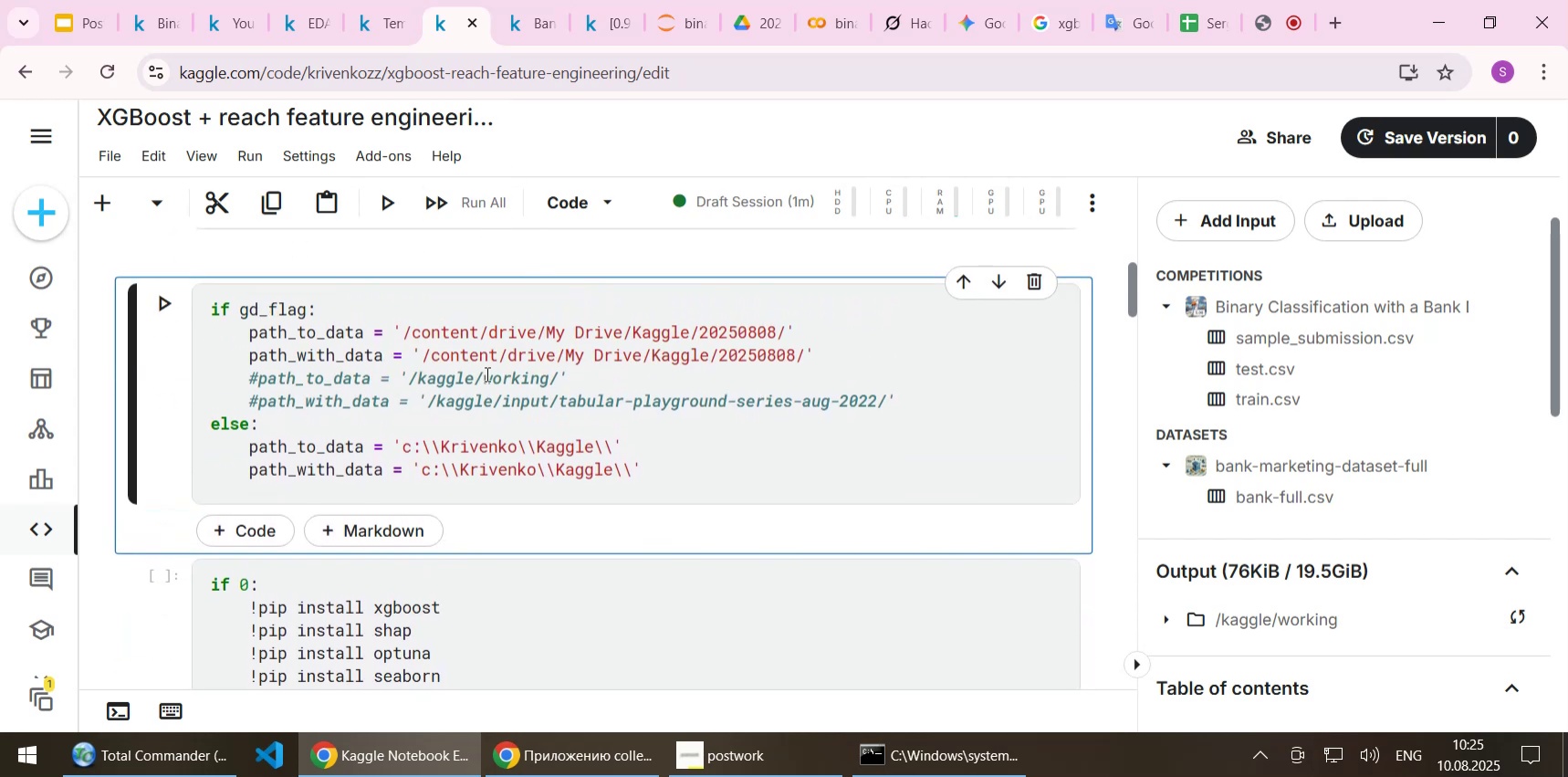 
scroll: coordinate [486, 373], scroll_direction: down, amount: 2.0
 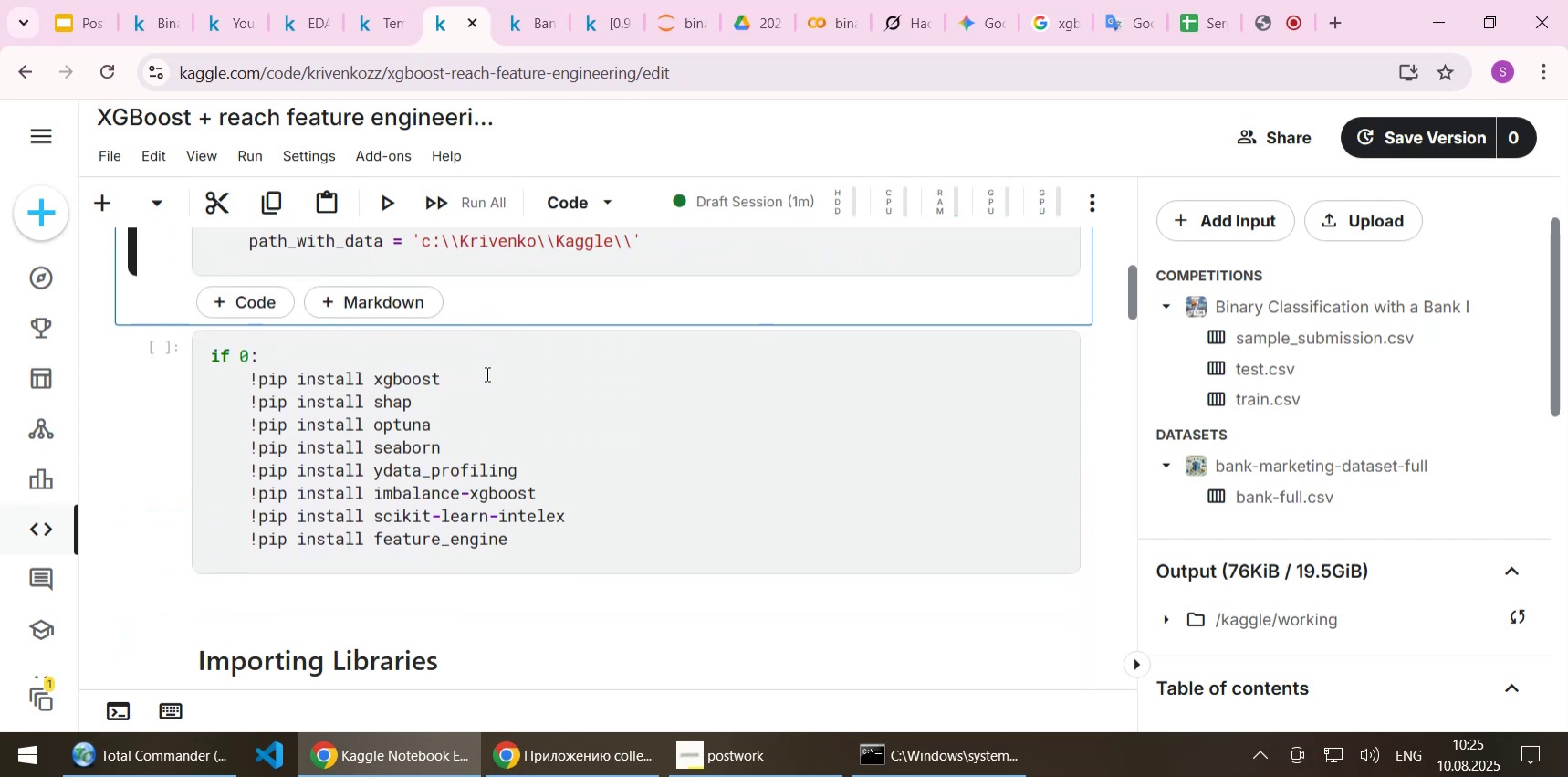 
scroll: coordinate [486, 373], scroll_direction: up, amount: 2.0
 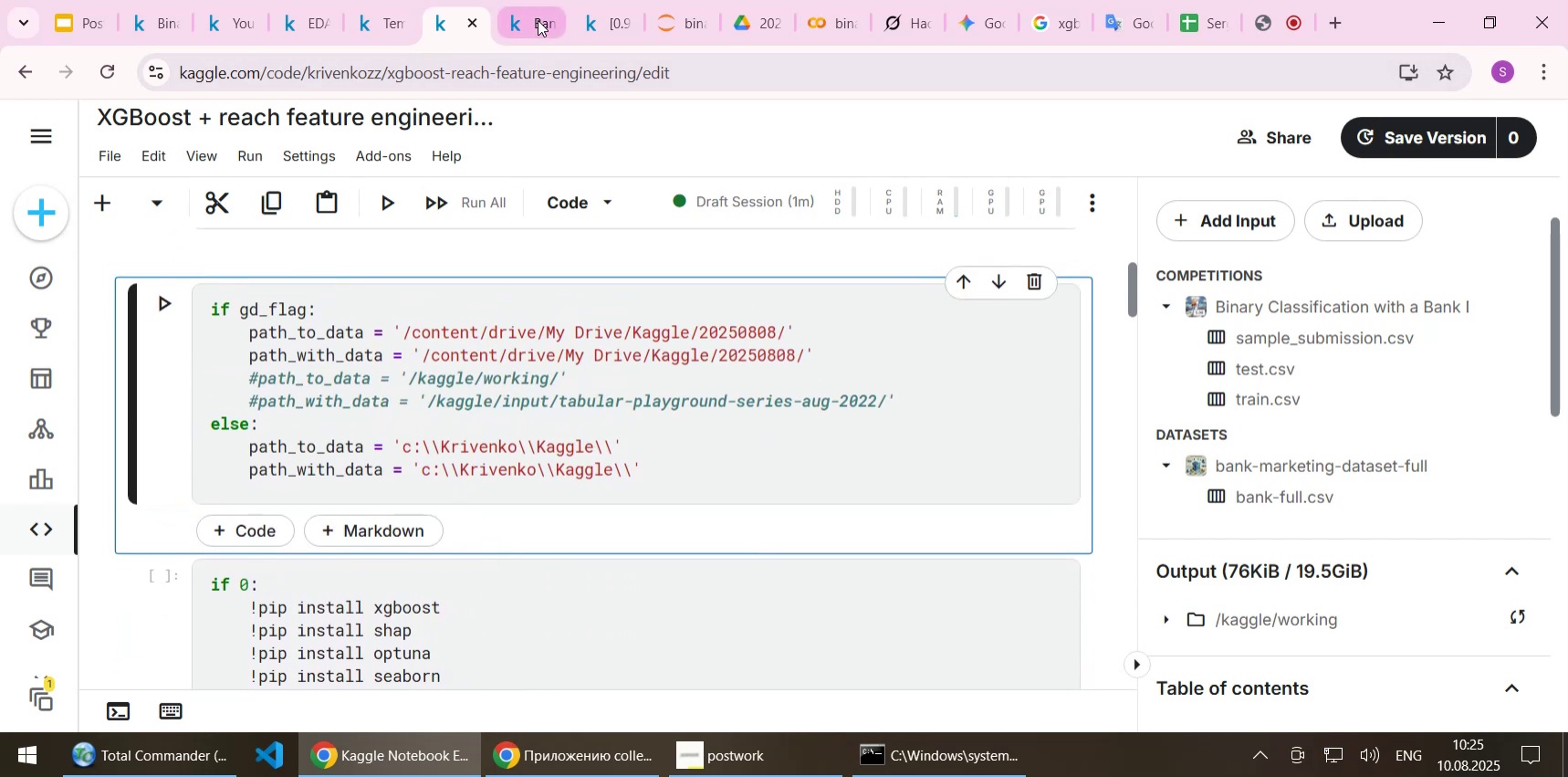 
left_click([538, 20])
 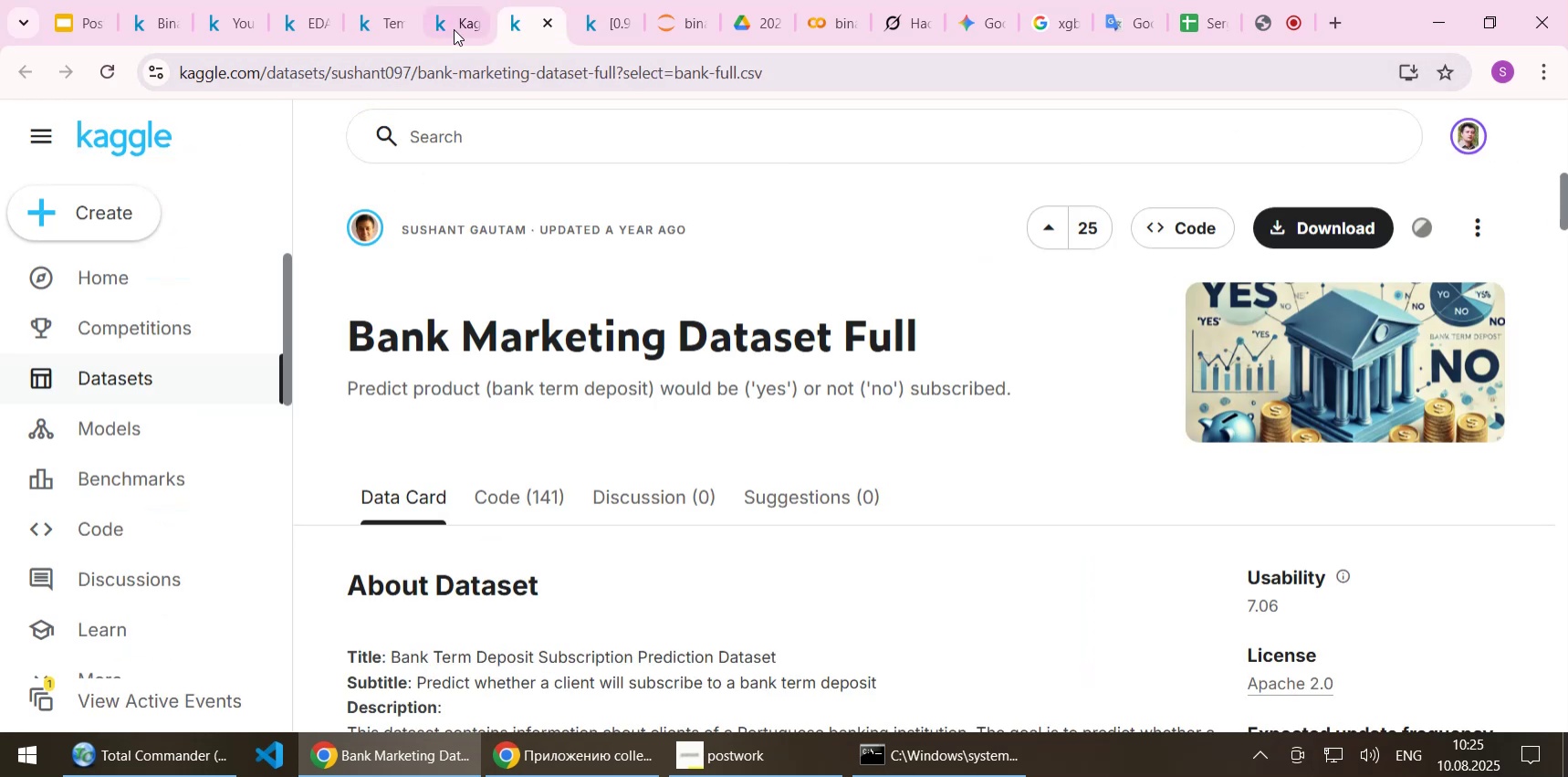 
left_click([454, 29])
 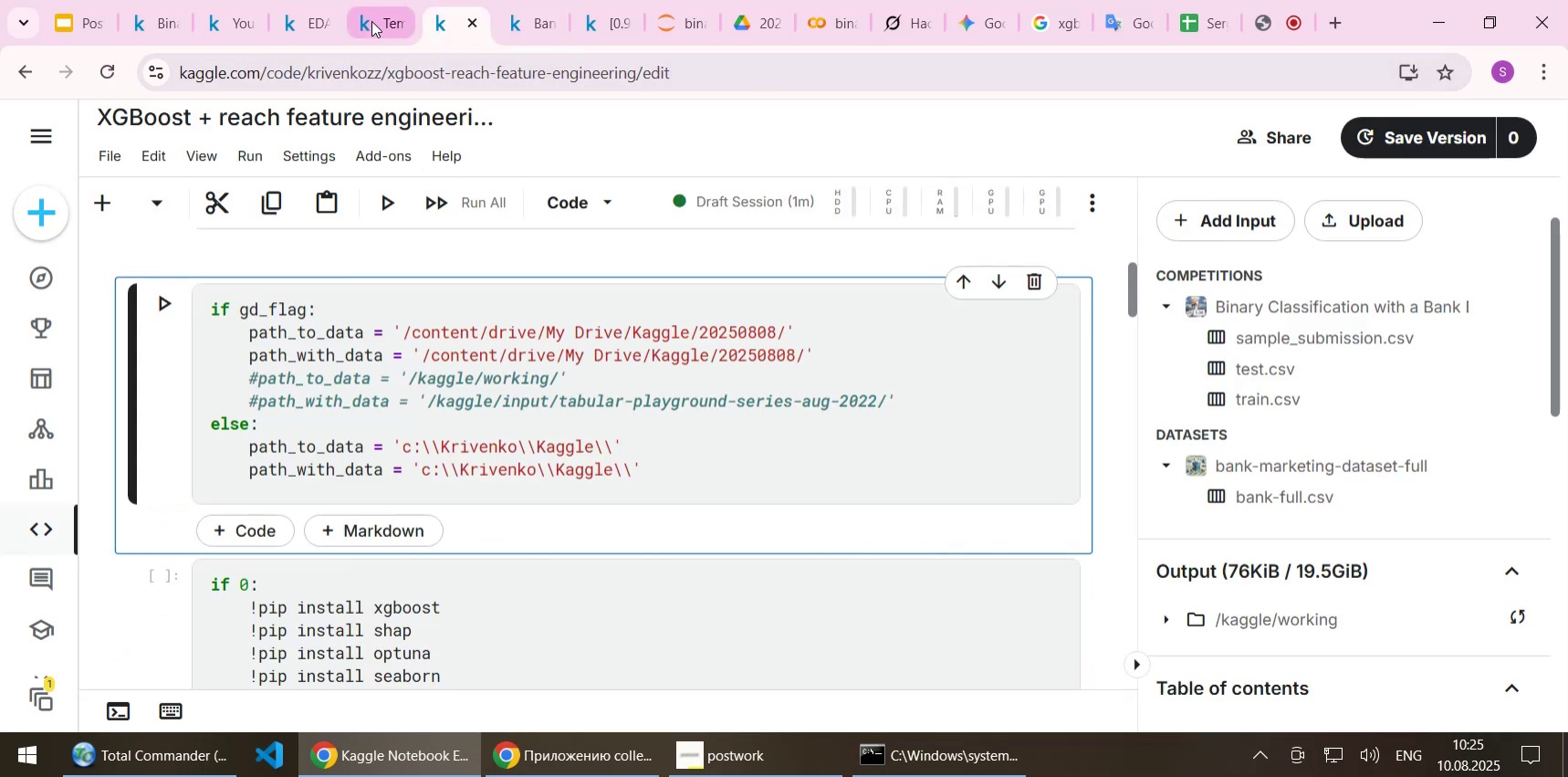 
left_click([371, 21])
 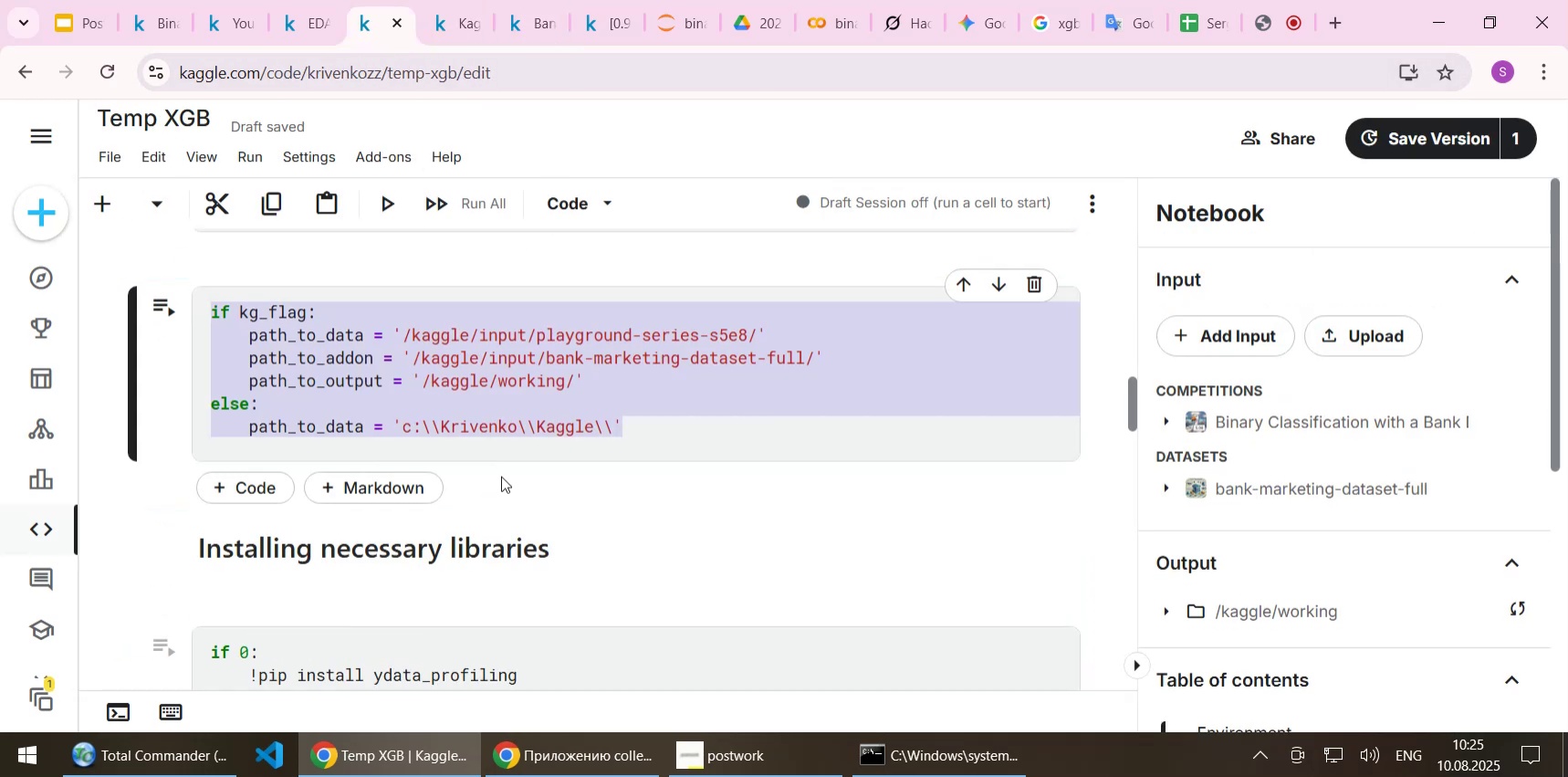 
scroll: coordinate [501, 476], scroll_direction: down, amount: 2.0
 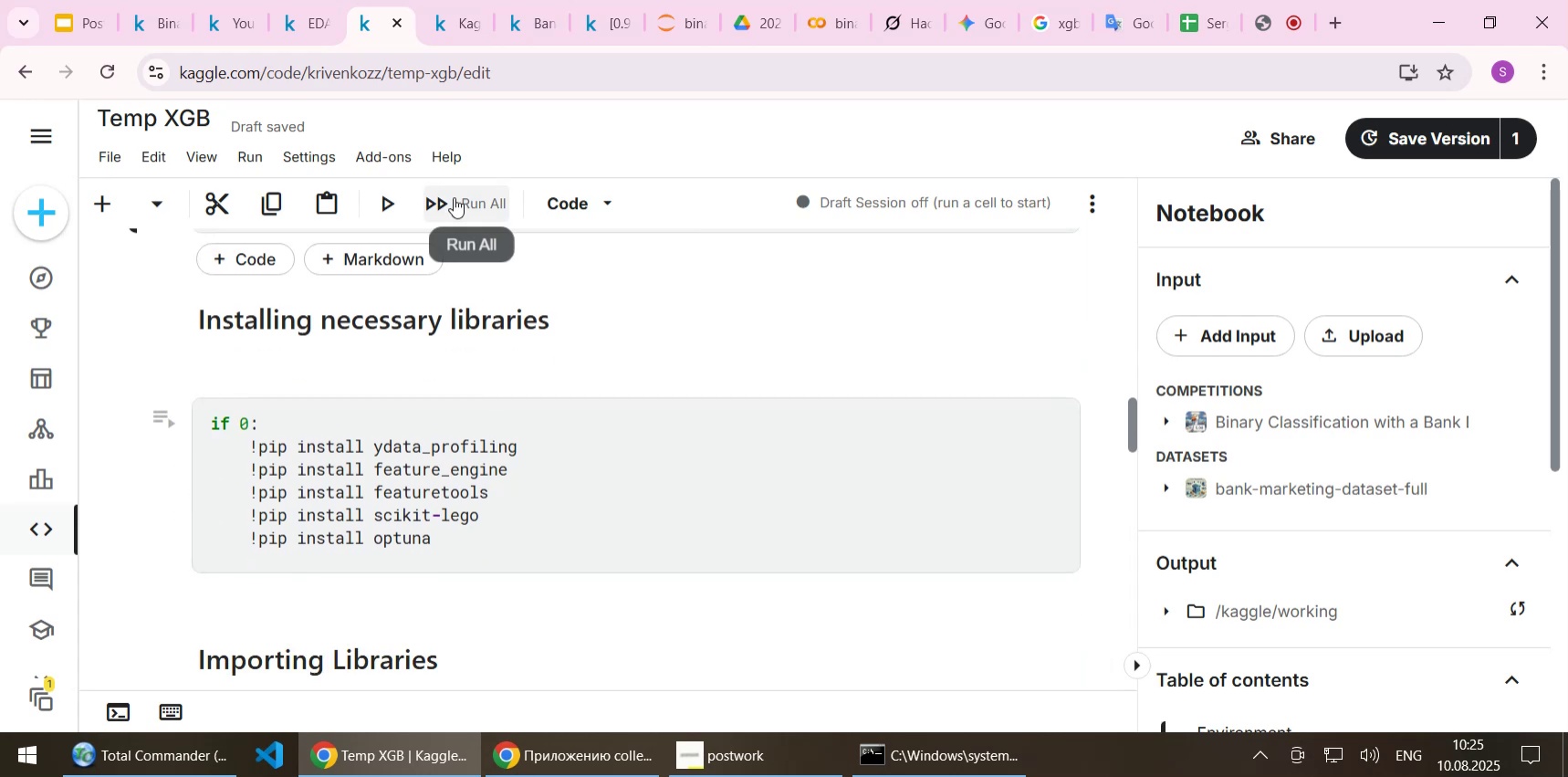 
left_click([455, 12])
 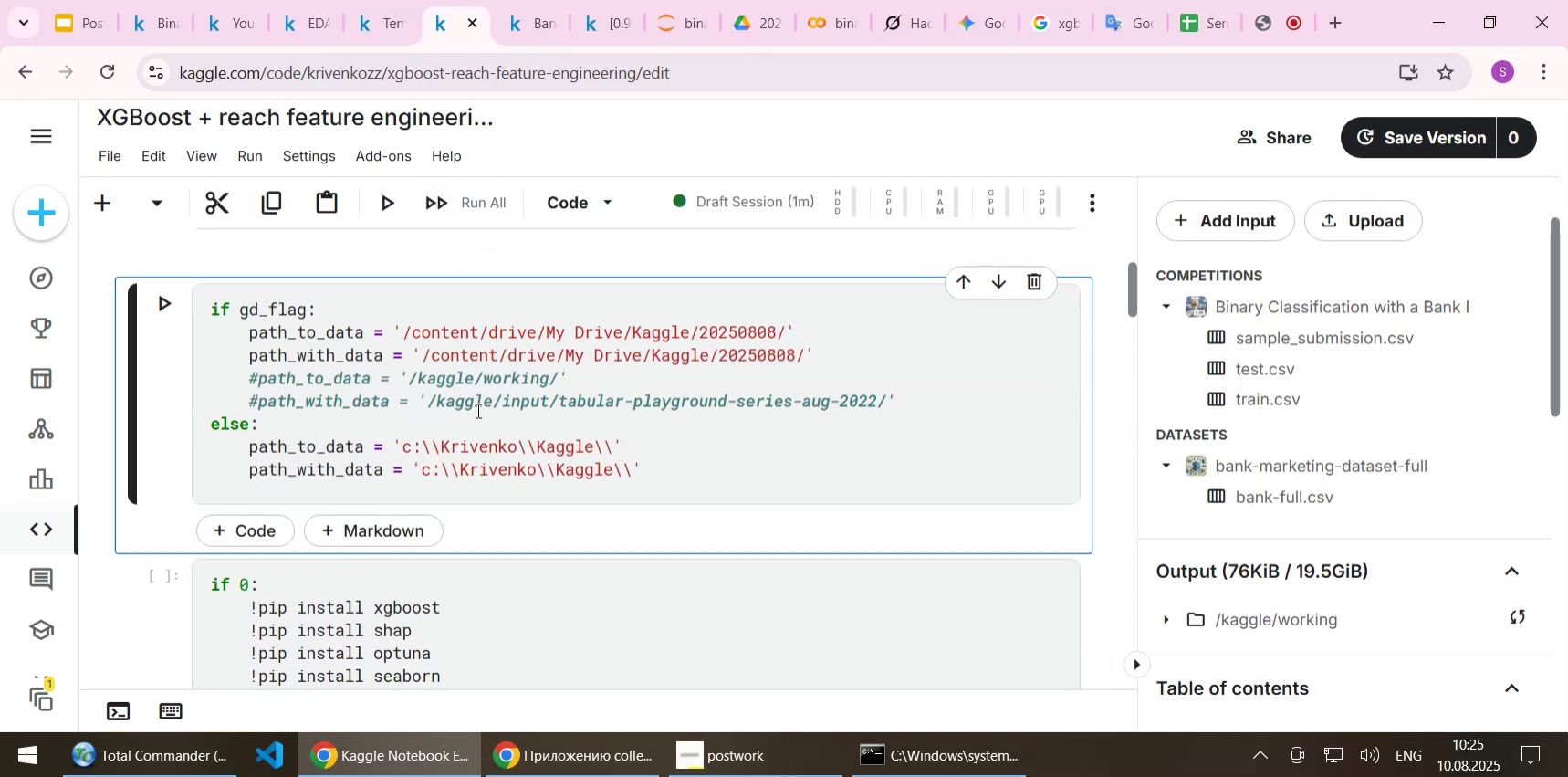 
left_click([457, 425])
 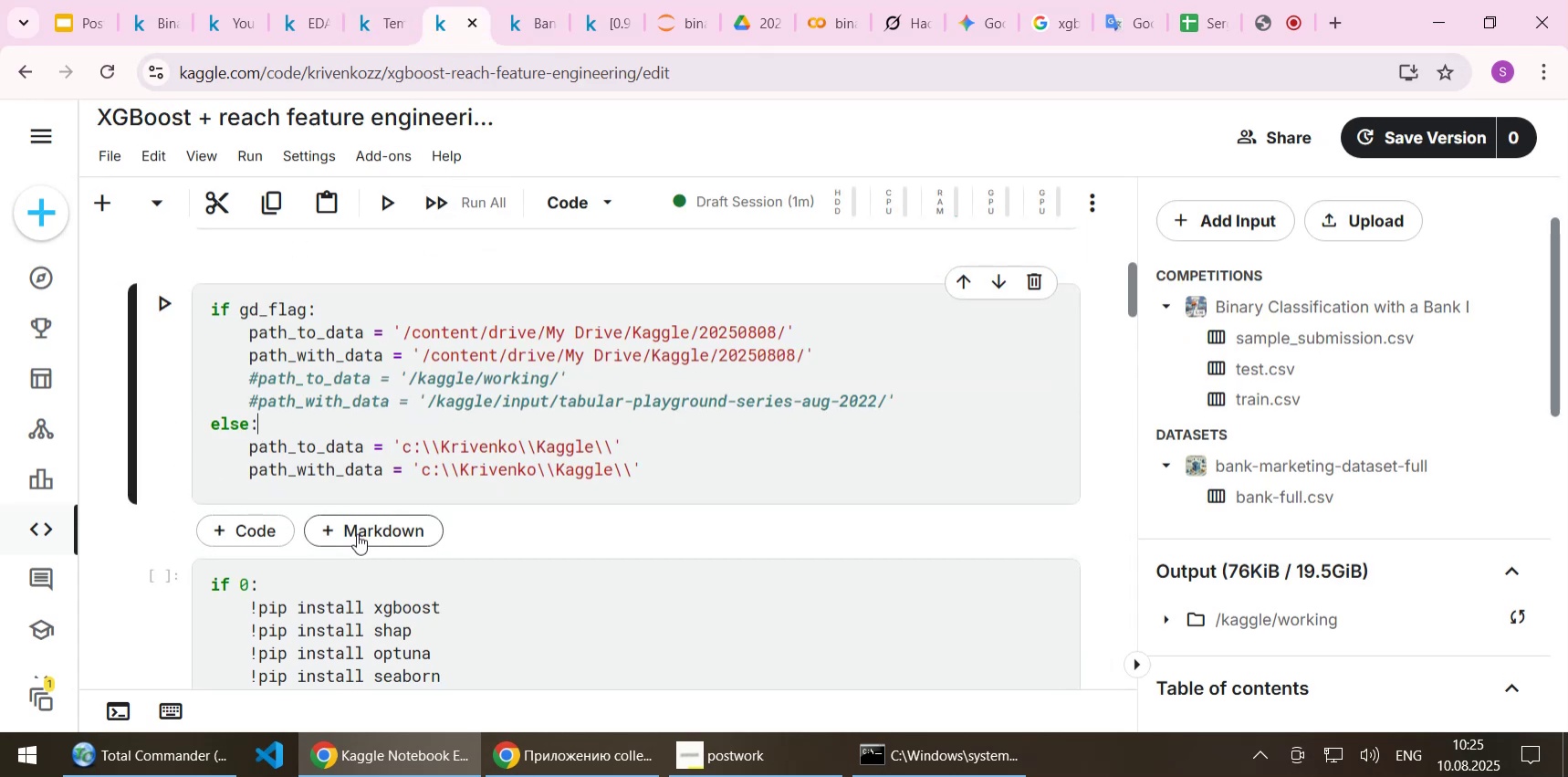 
left_click([357, 533])
 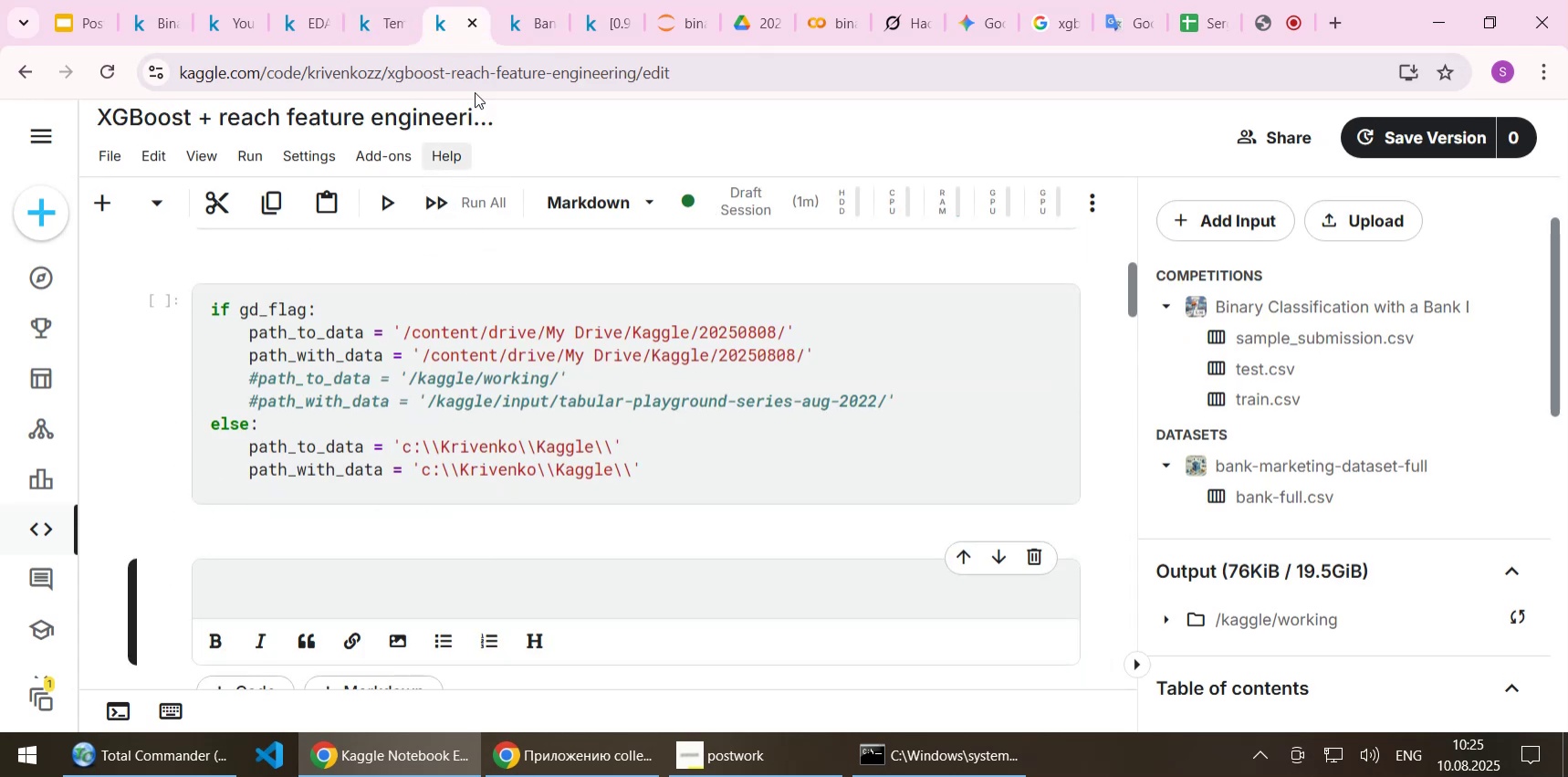 
left_click([388, 17])
 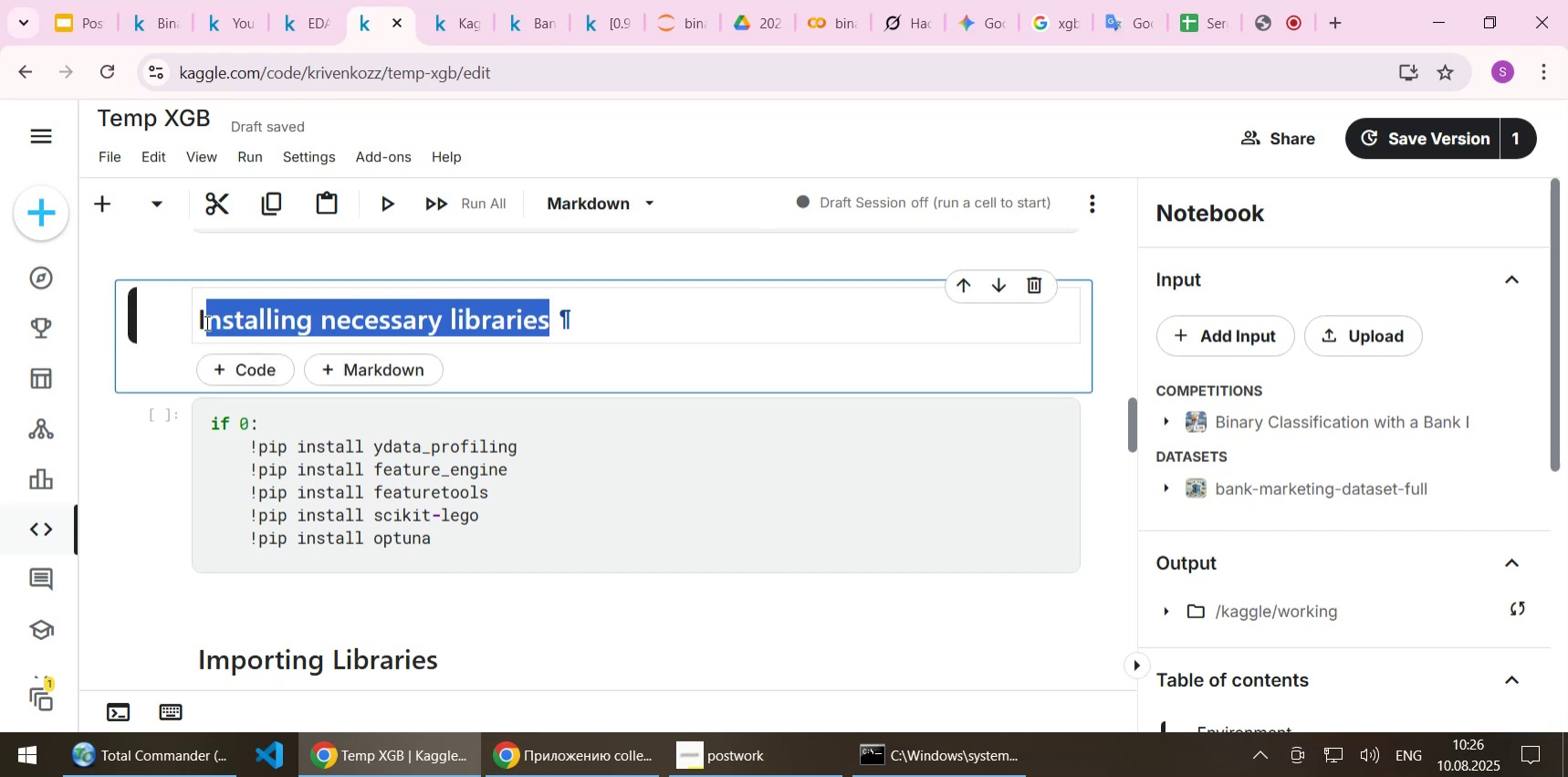 
key(Control+C)
 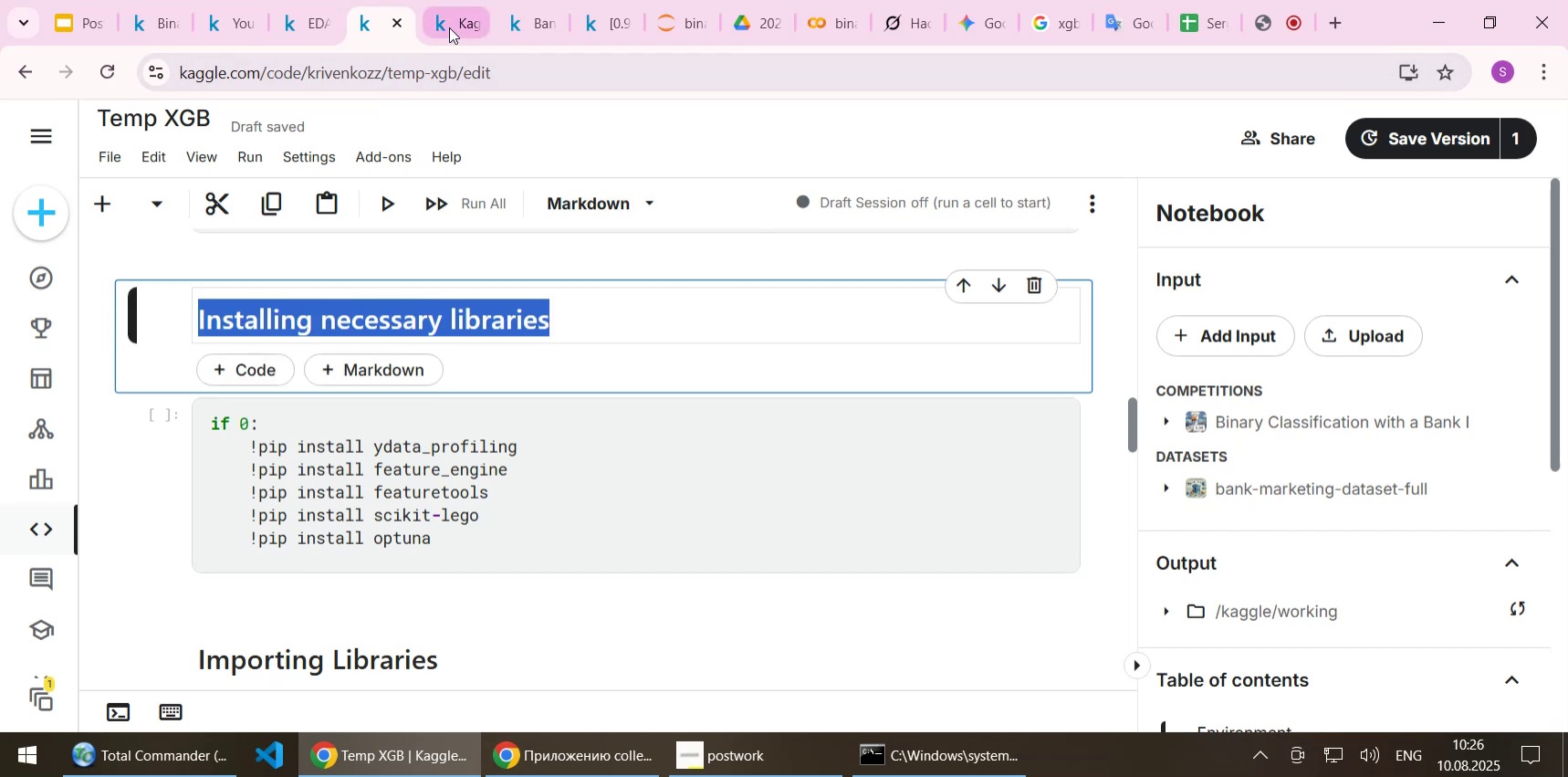 
left_click([449, 27])
 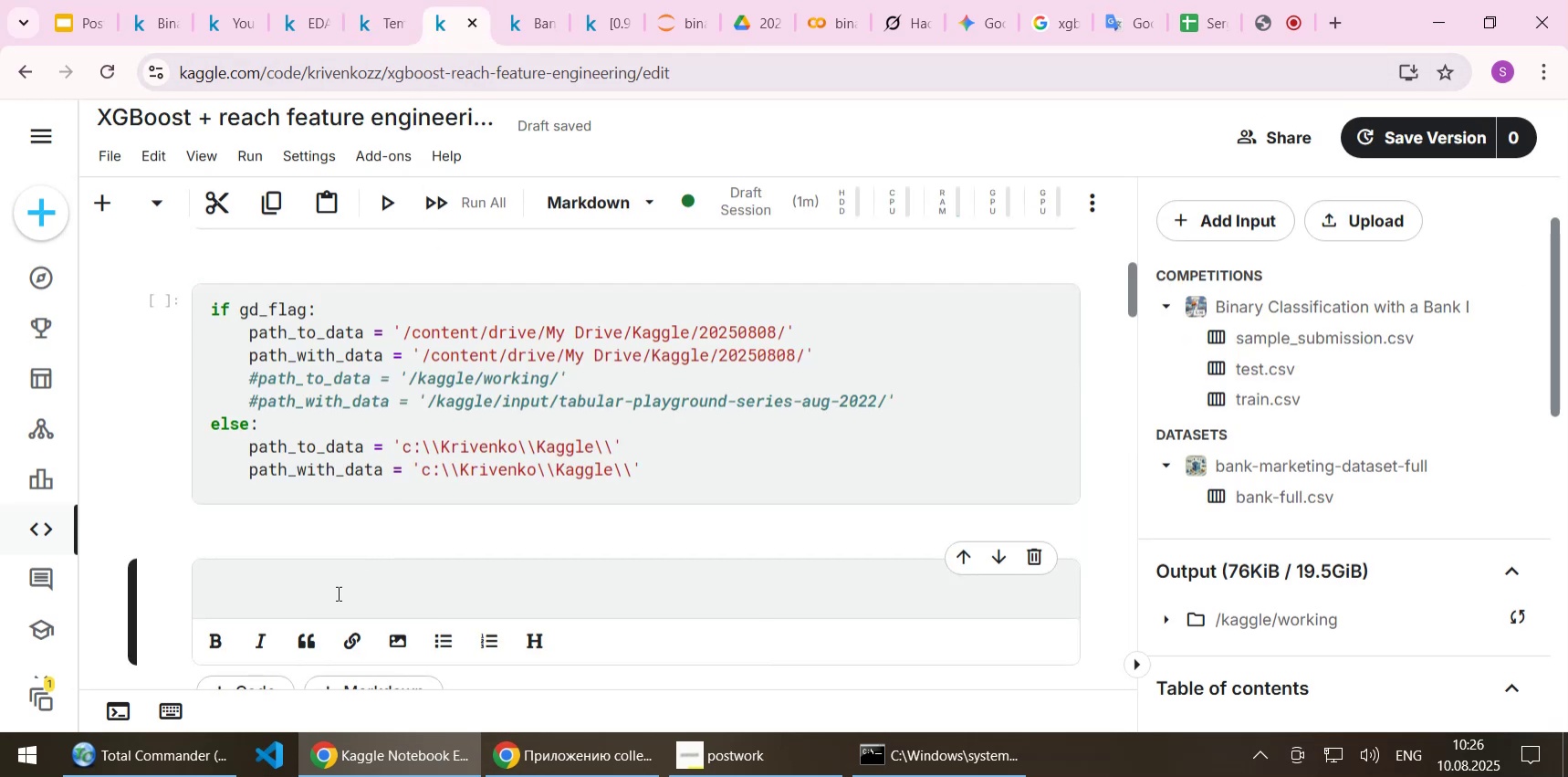 
left_click([332, 597])
 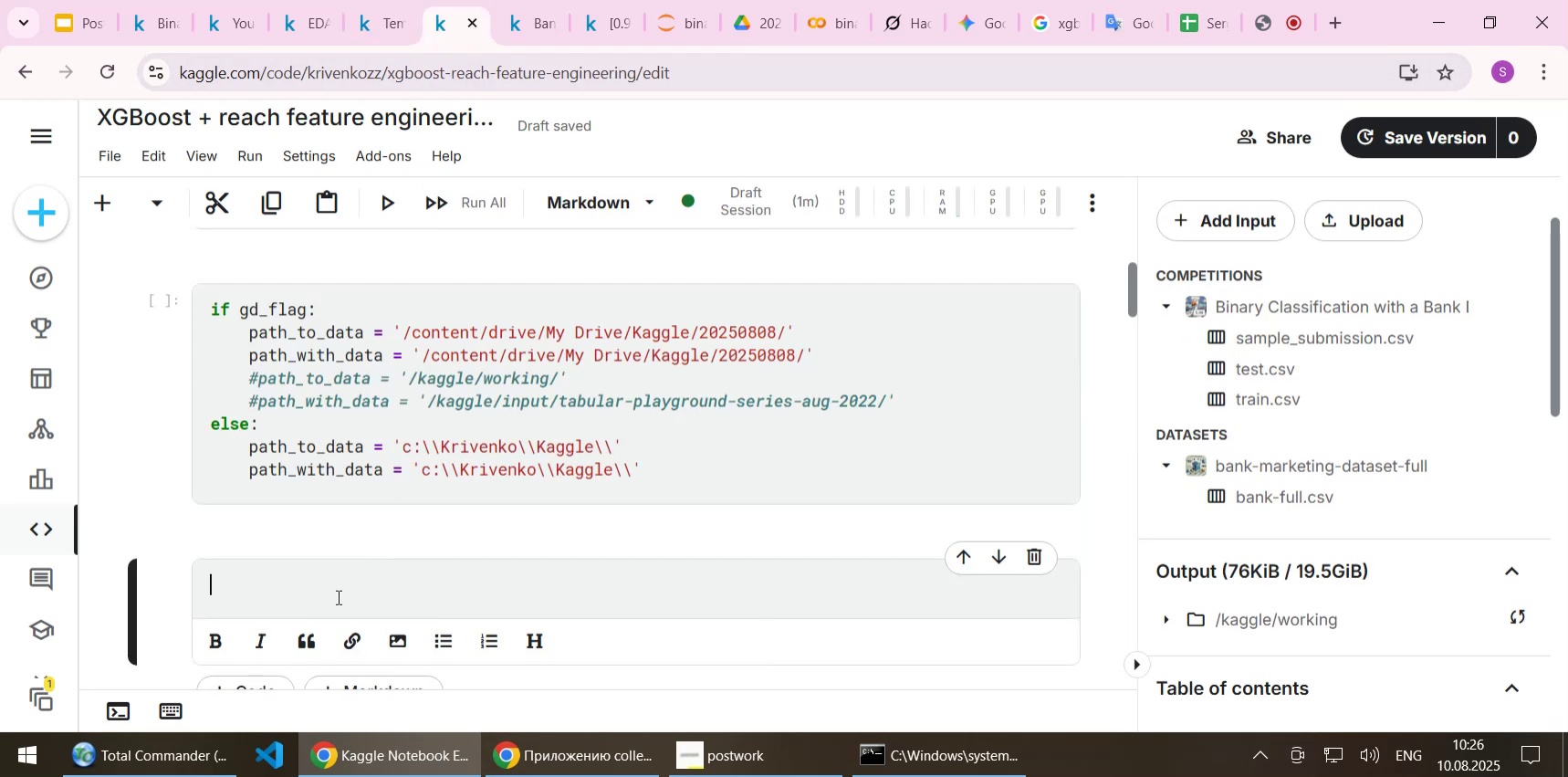 
key(Control+ControlLeft)
 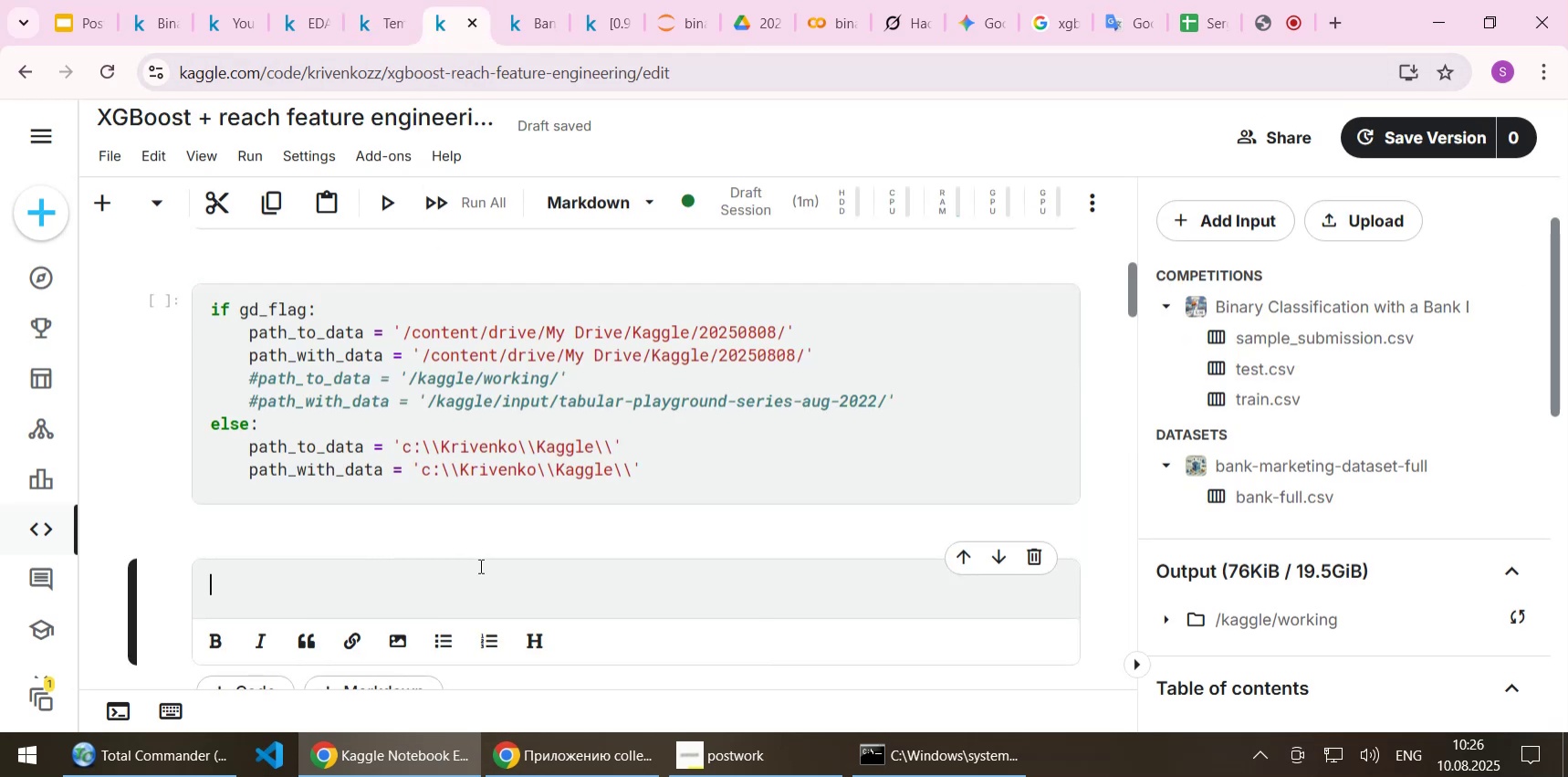 
key(Control+V)
 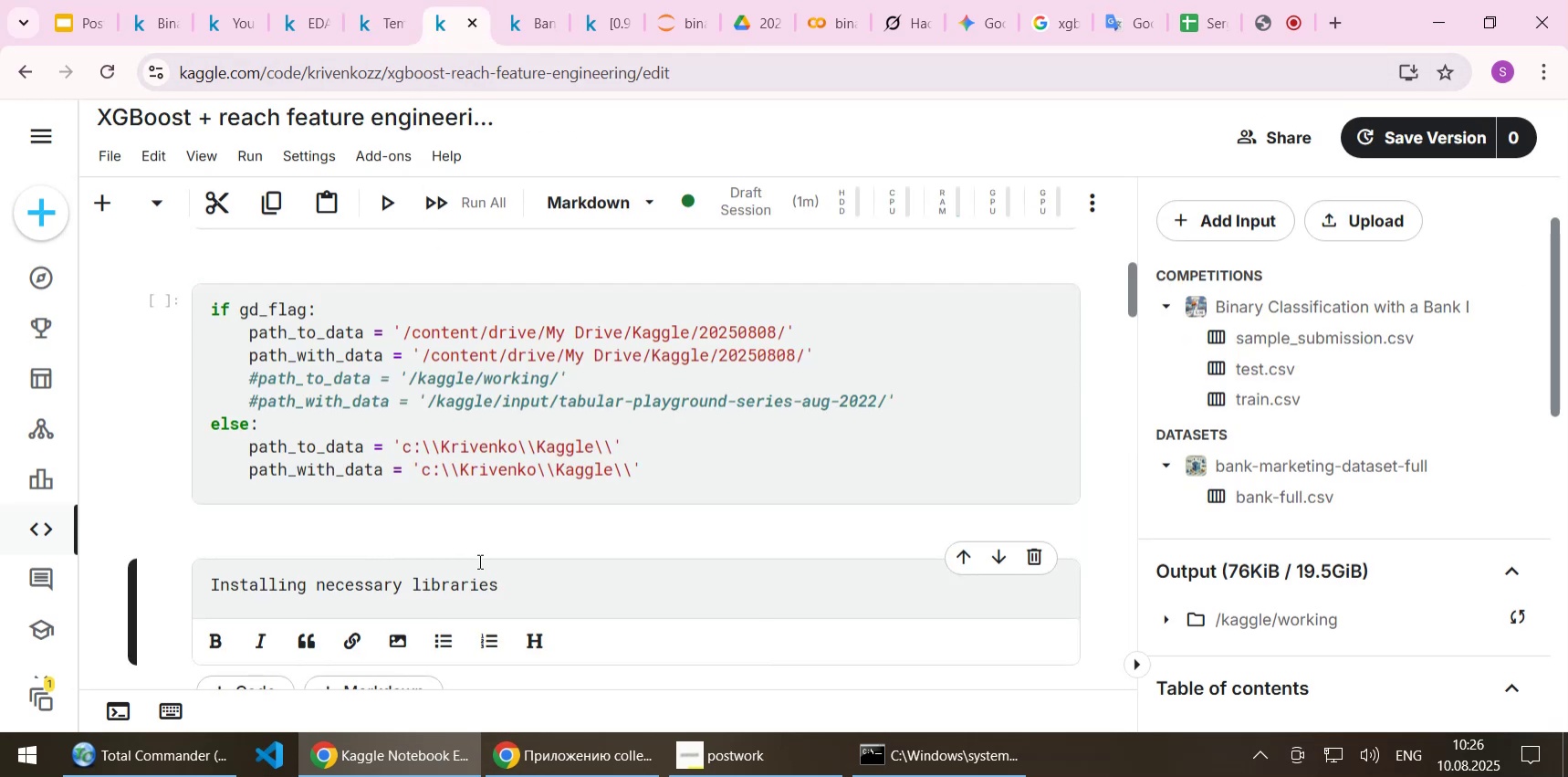 
type([Home]## )
 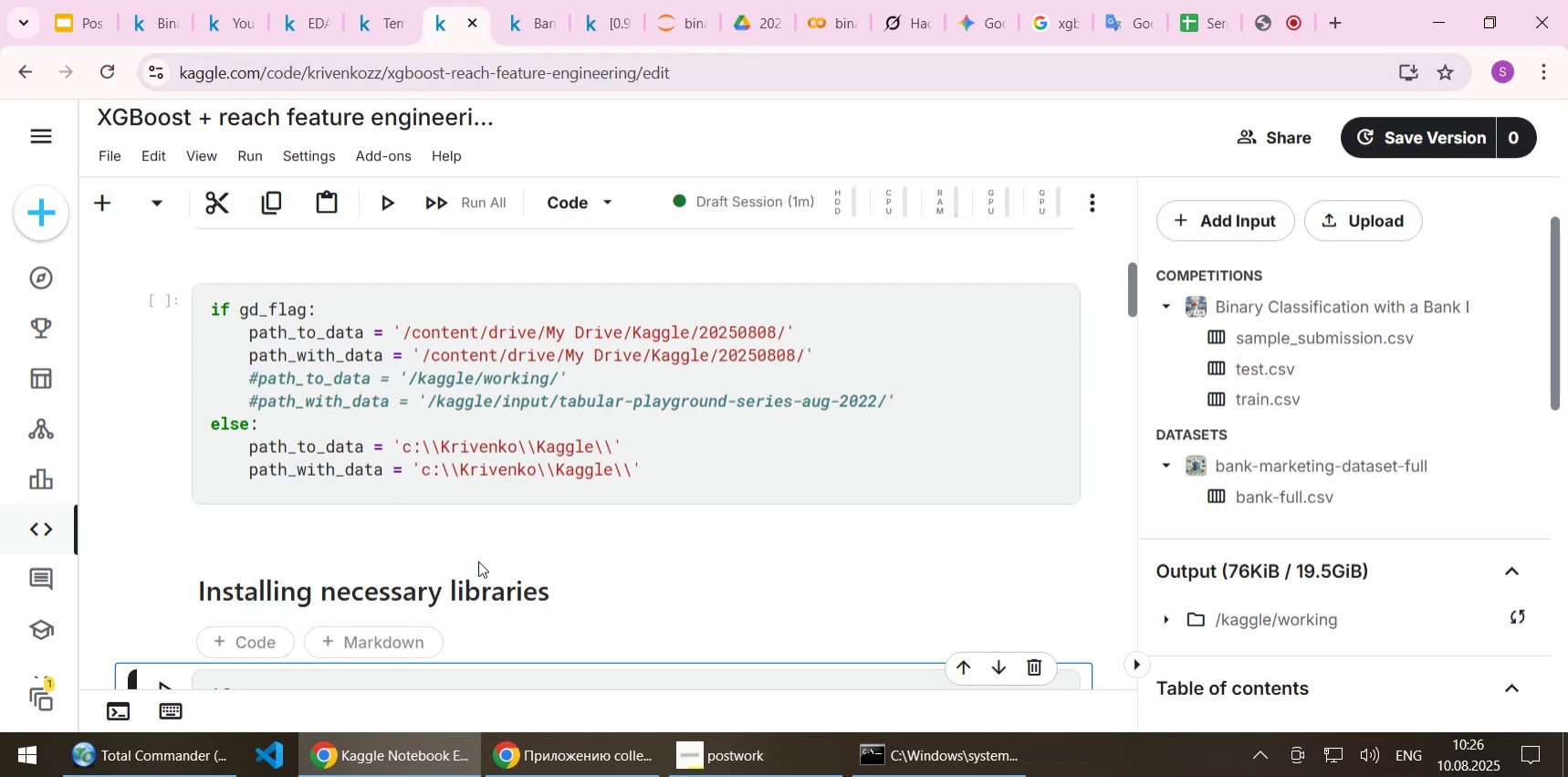 
 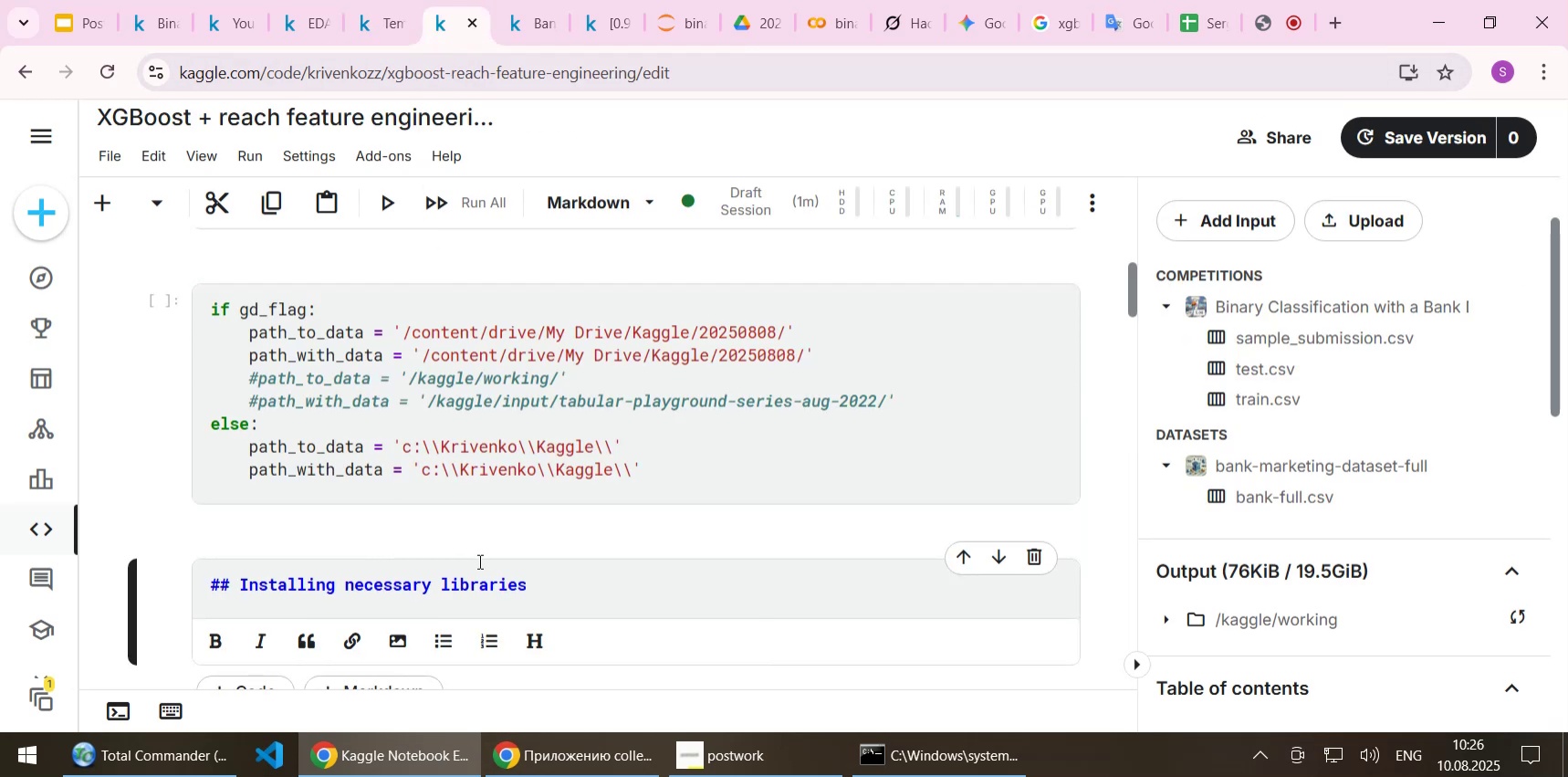 
key(Shift+Enter)
 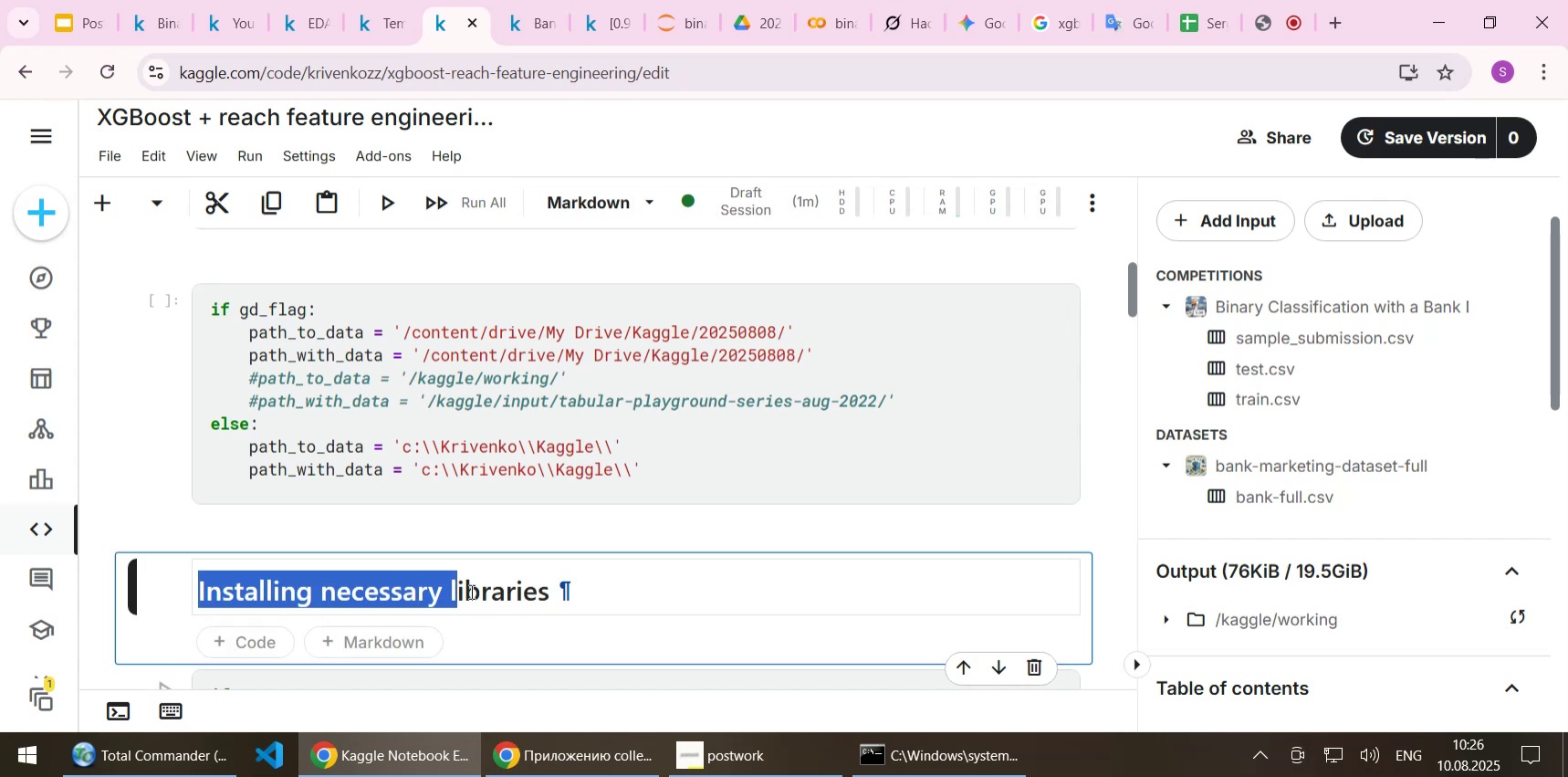 
key(Control+C)
 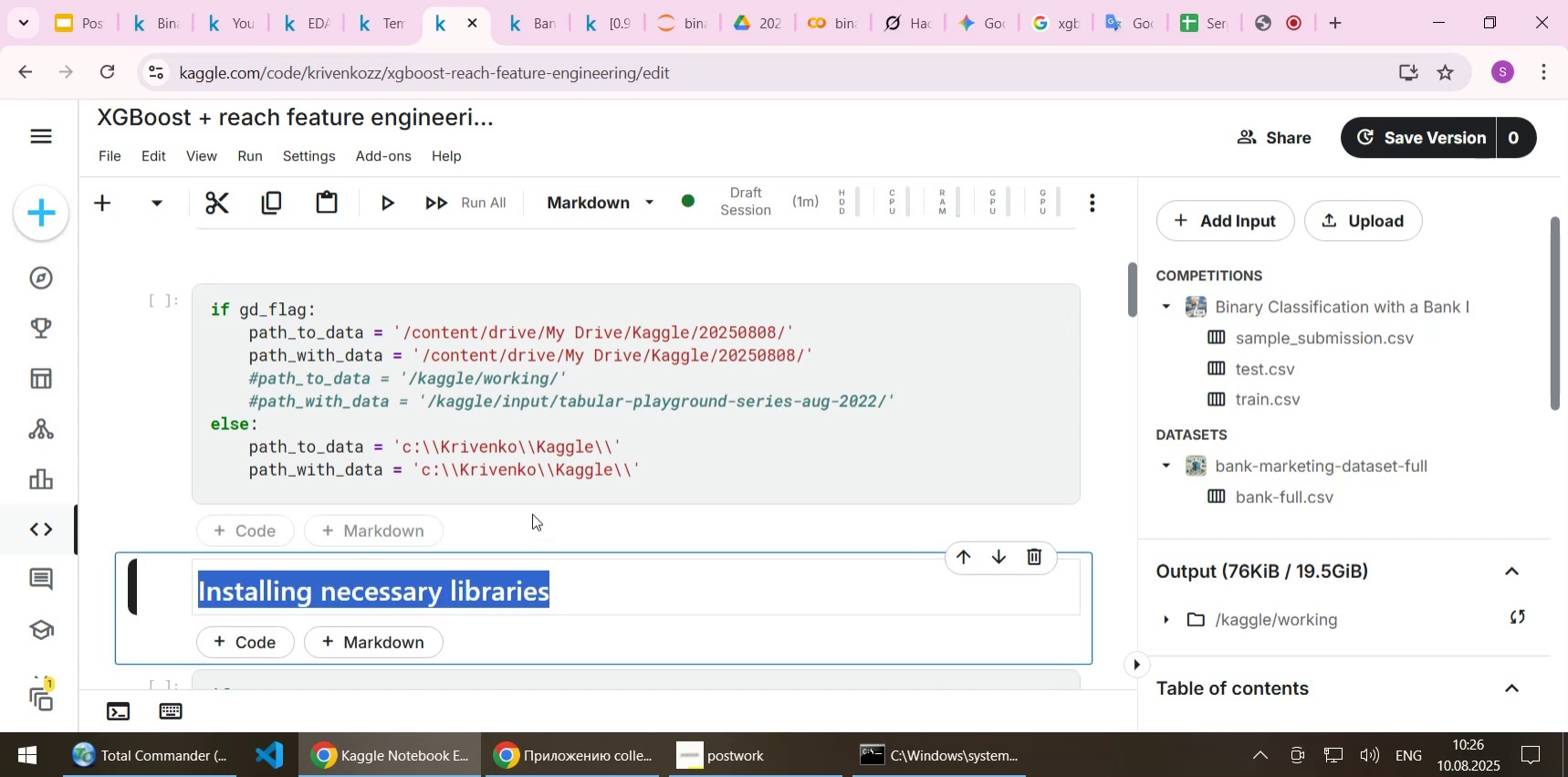 
scroll: coordinate [532, 513], scroll_direction: up, amount: 24.0
 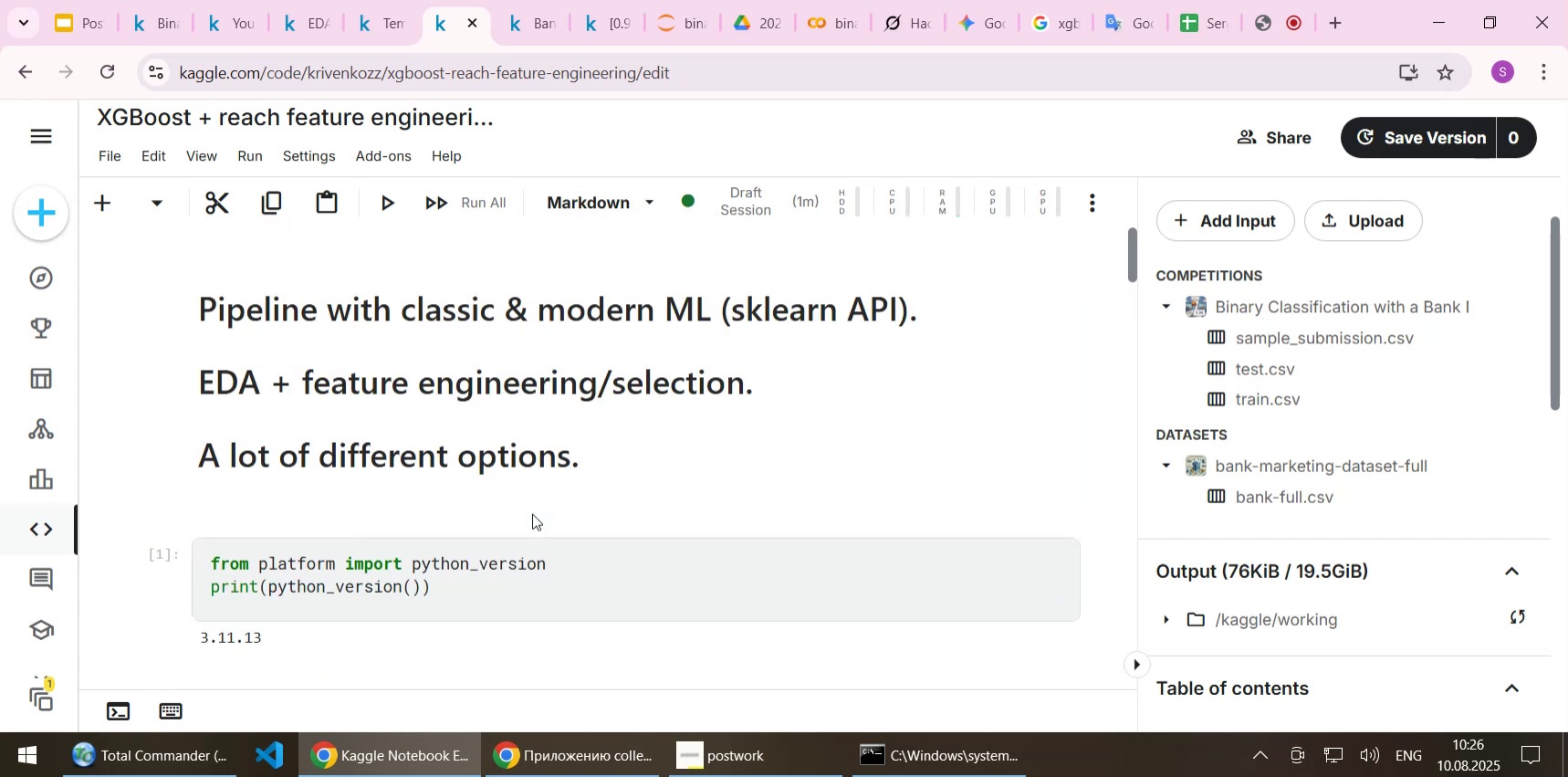 
scroll: coordinate [508, 514], scroll_direction: down, amount: 3.0
 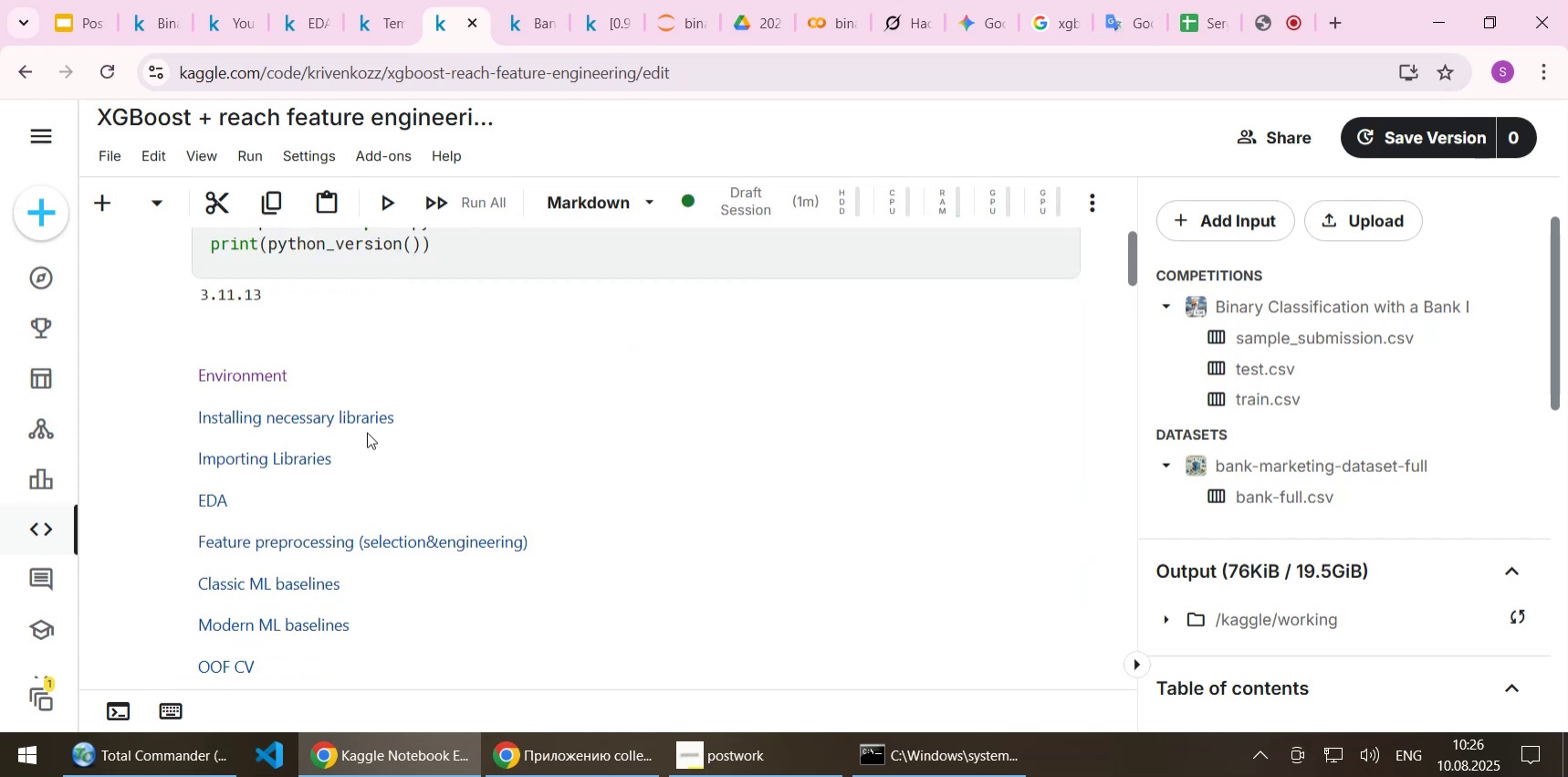 
left_click([350, 410])
 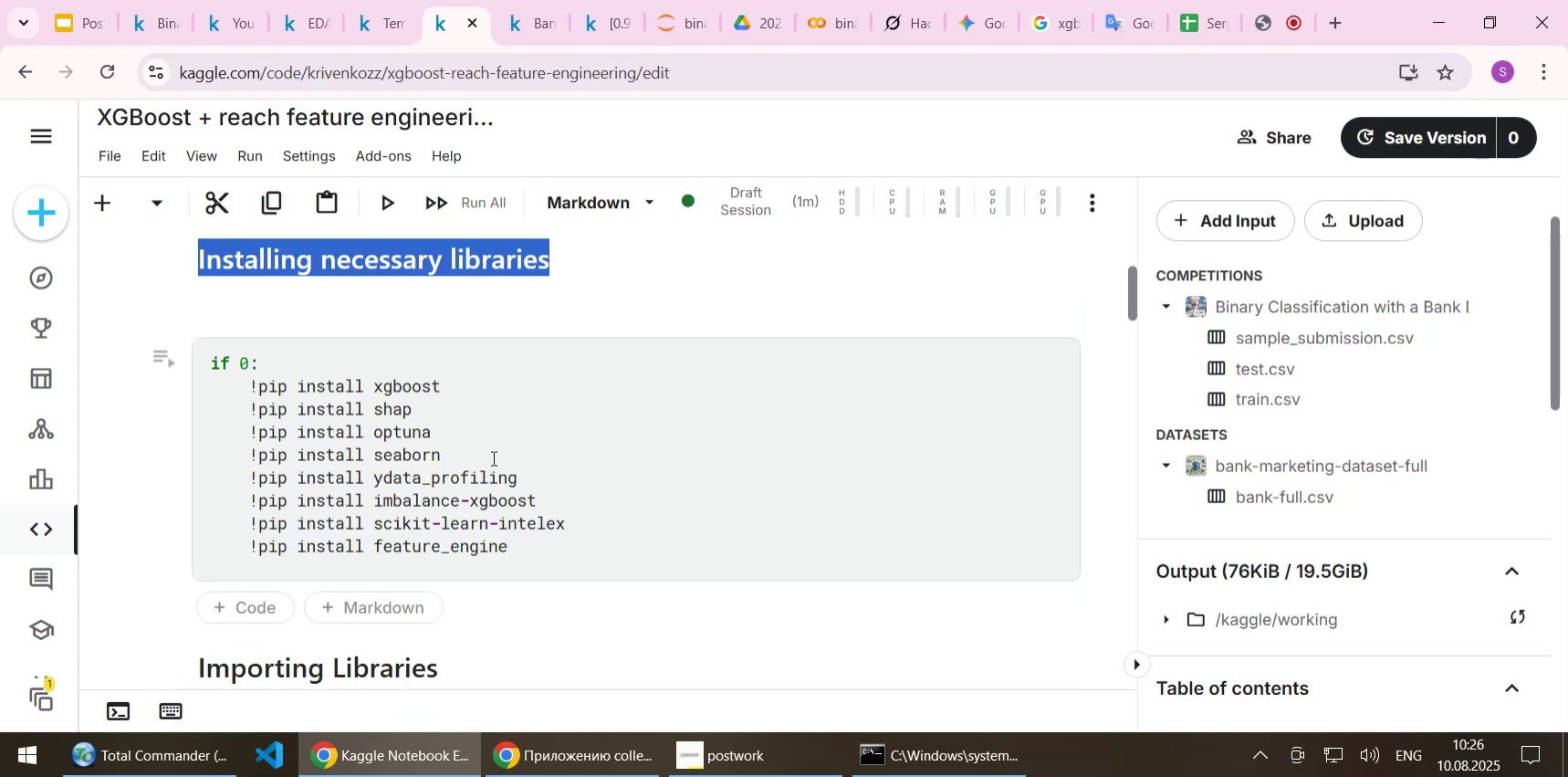 
left_click([546, 442])
 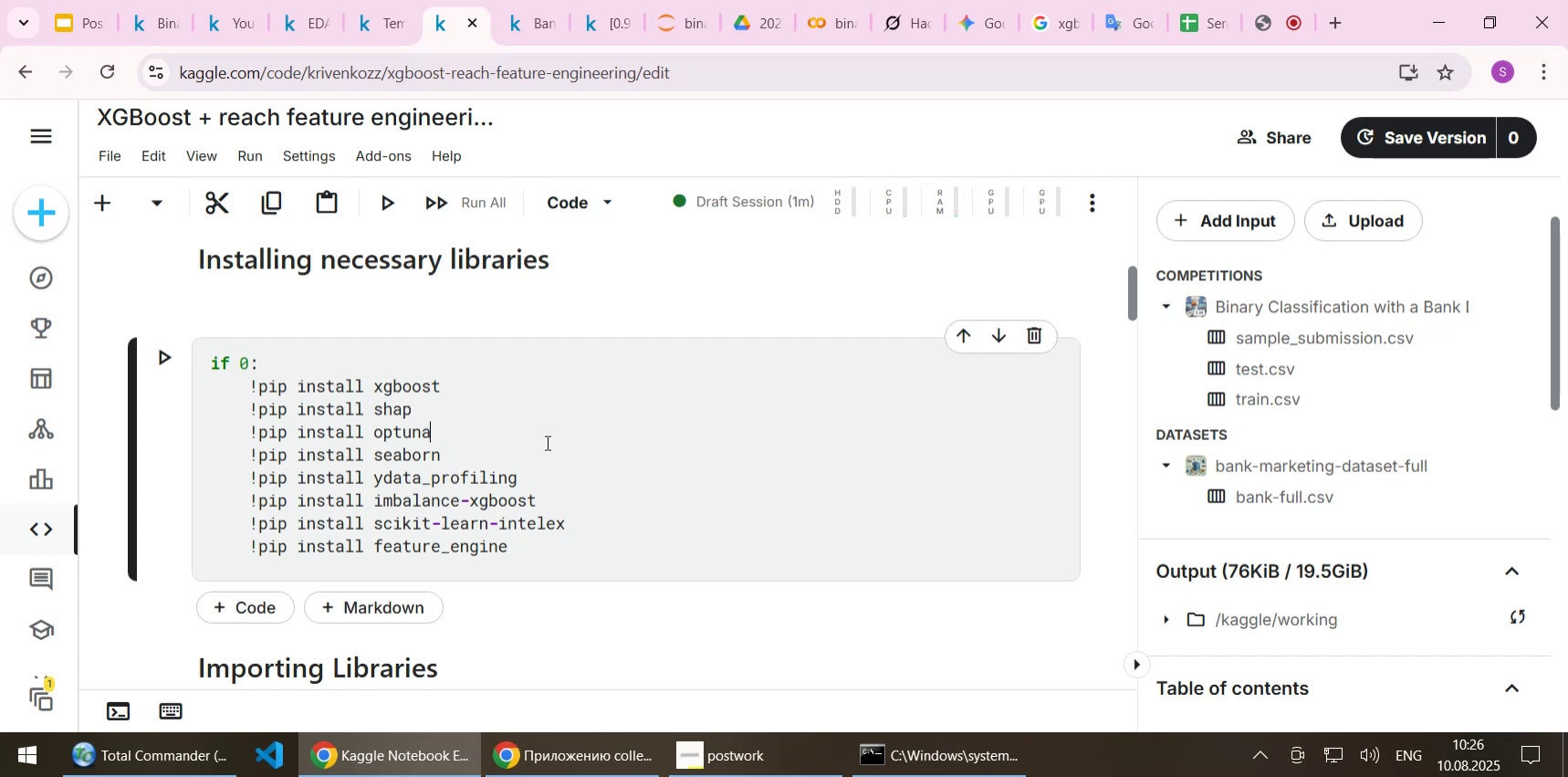 
scroll: coordinate [532, 461], scroll_direction: up, amount: 2.0
 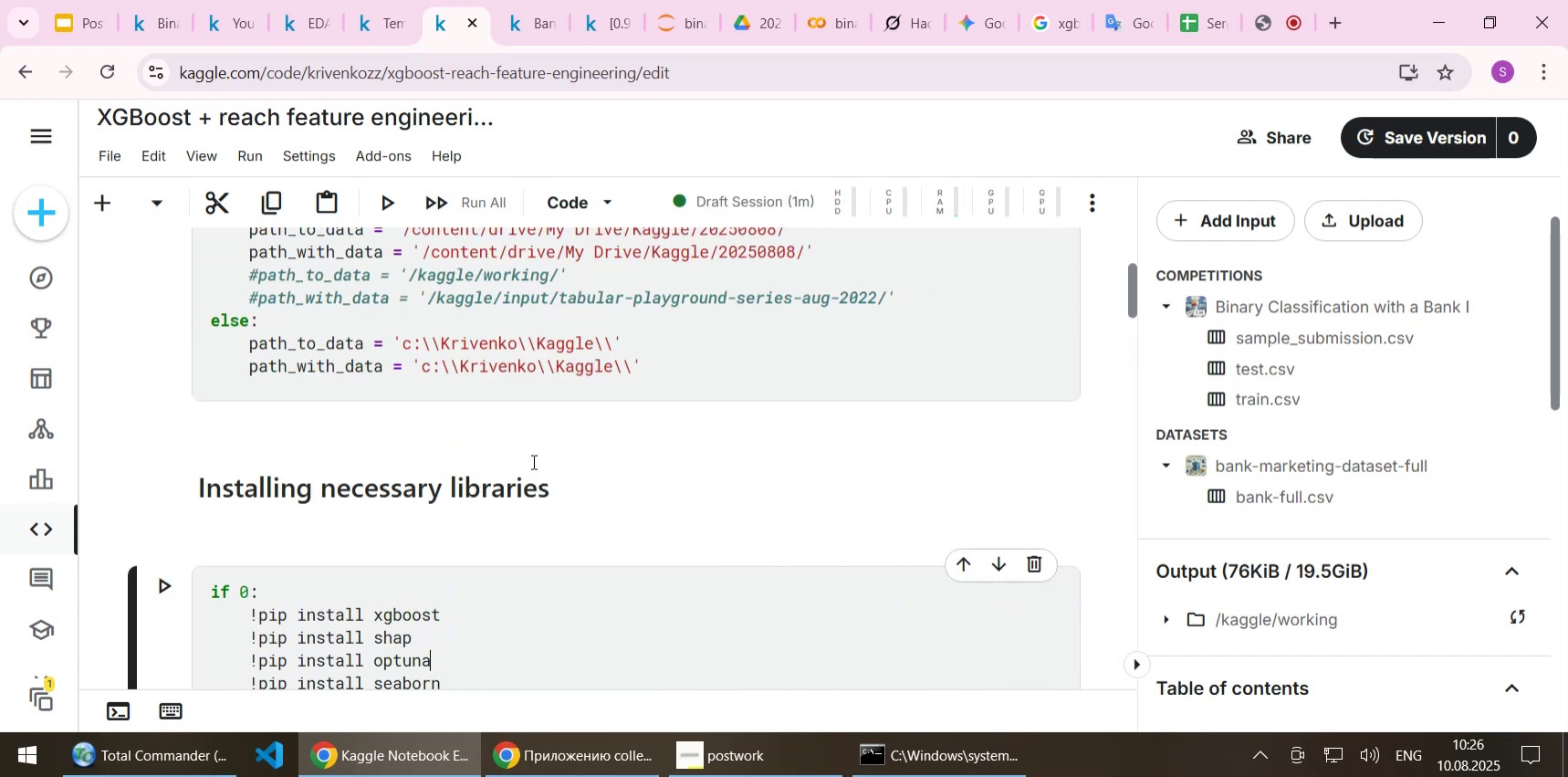 
scroll: coordinate [532, 461], scroll_direction: down, amount: 2.0
 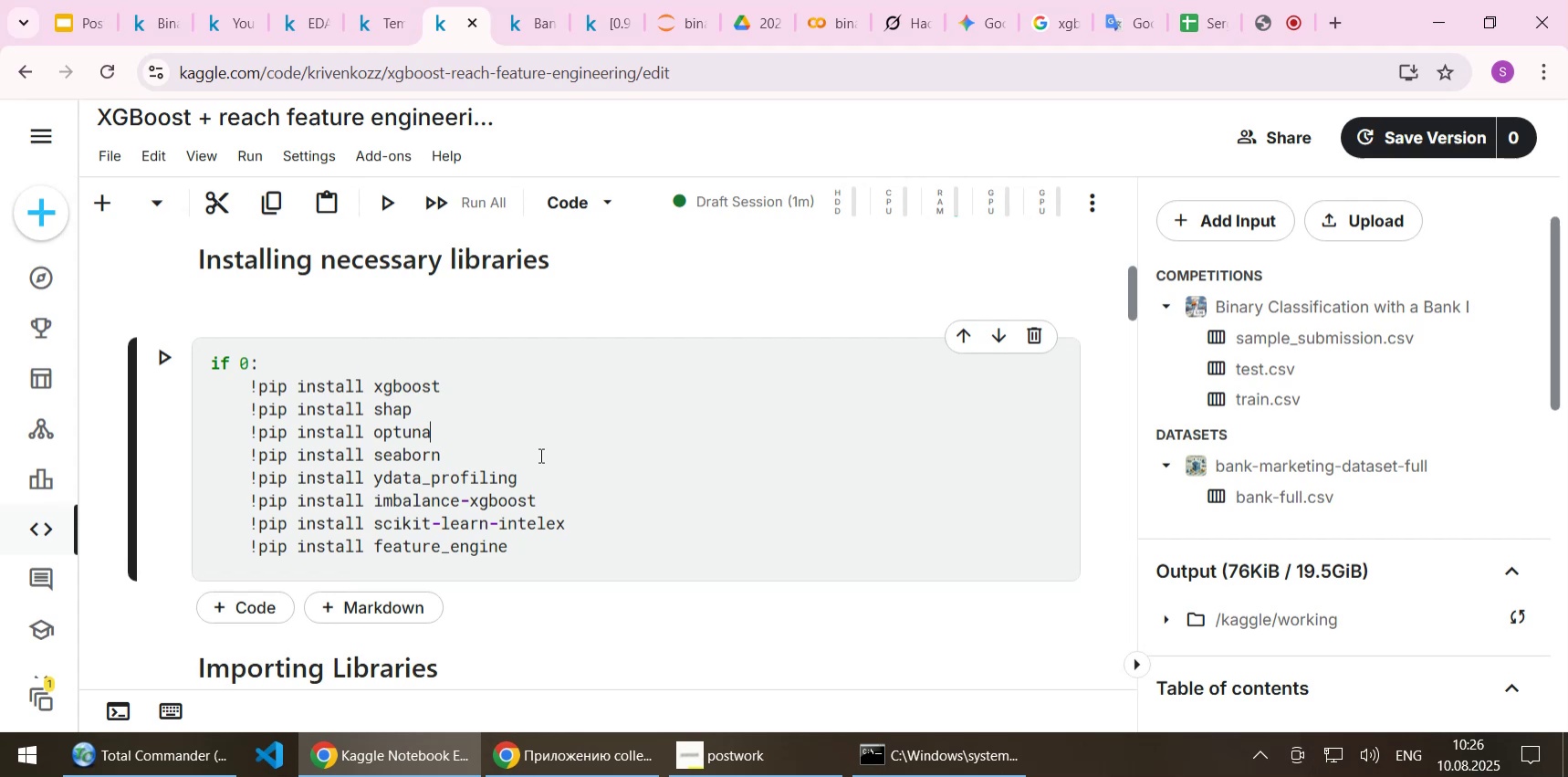 
scroll: coordinate [539, 455], scroll_direction: up, amount: 4.0
 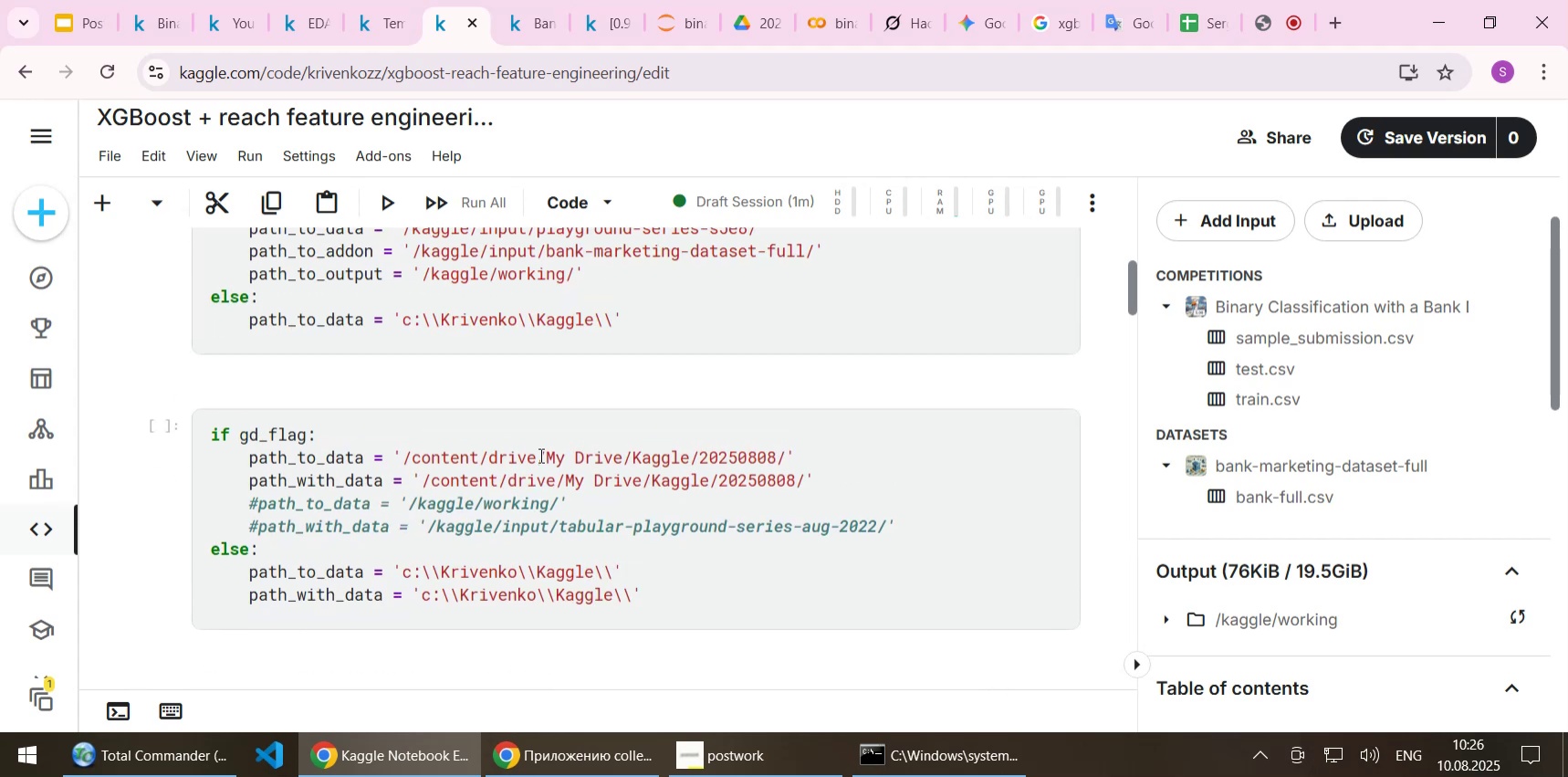 
scroll: coordinate [539, 455], scroll_direction: down, amount: 1.0
 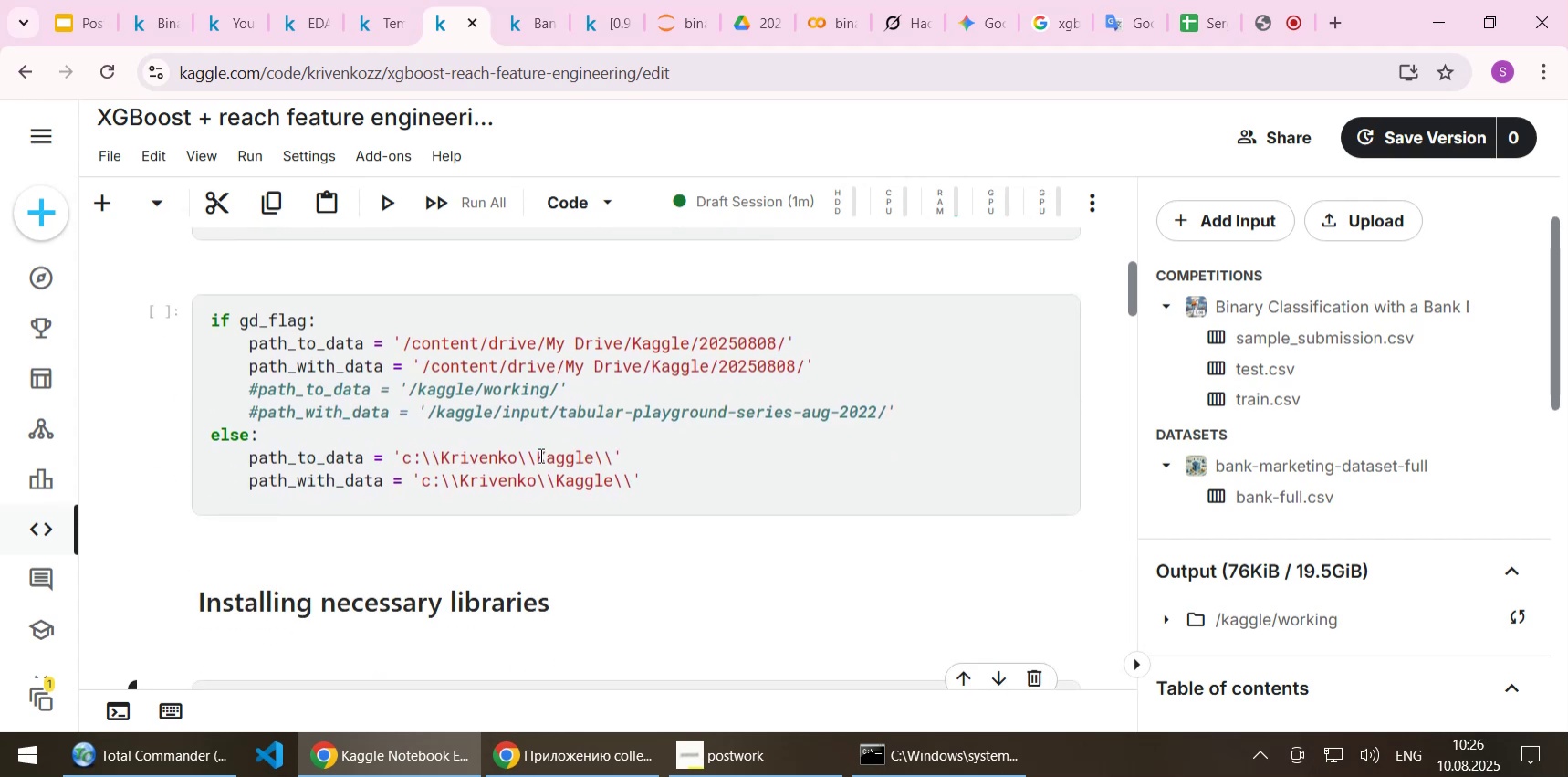 
scroll: coordinate [539, 455], scroll_direction: up, amount: 1.0
 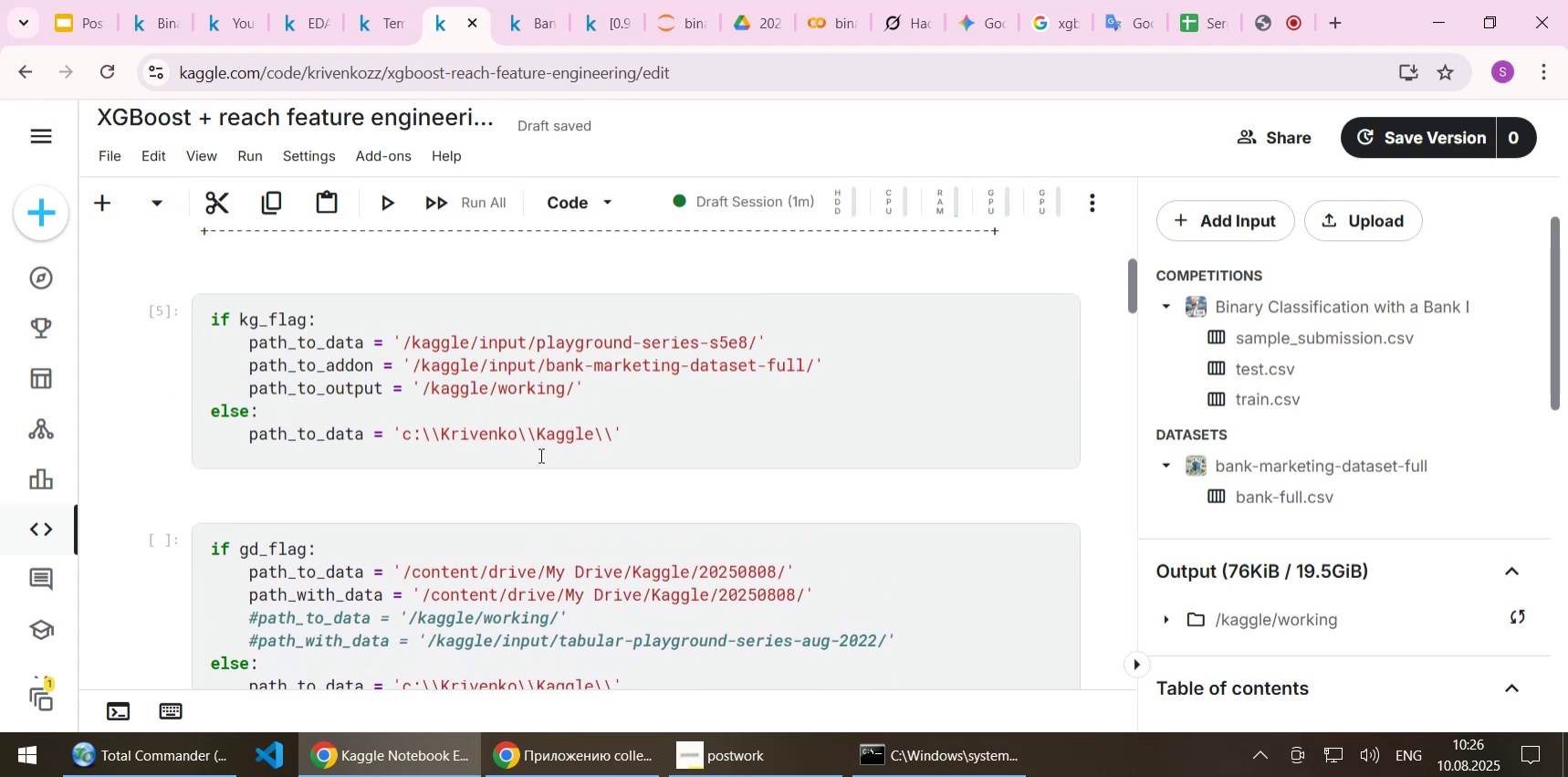 
scroll: coordinate [539, 455], scroll_direction: down, amount: 1.0
 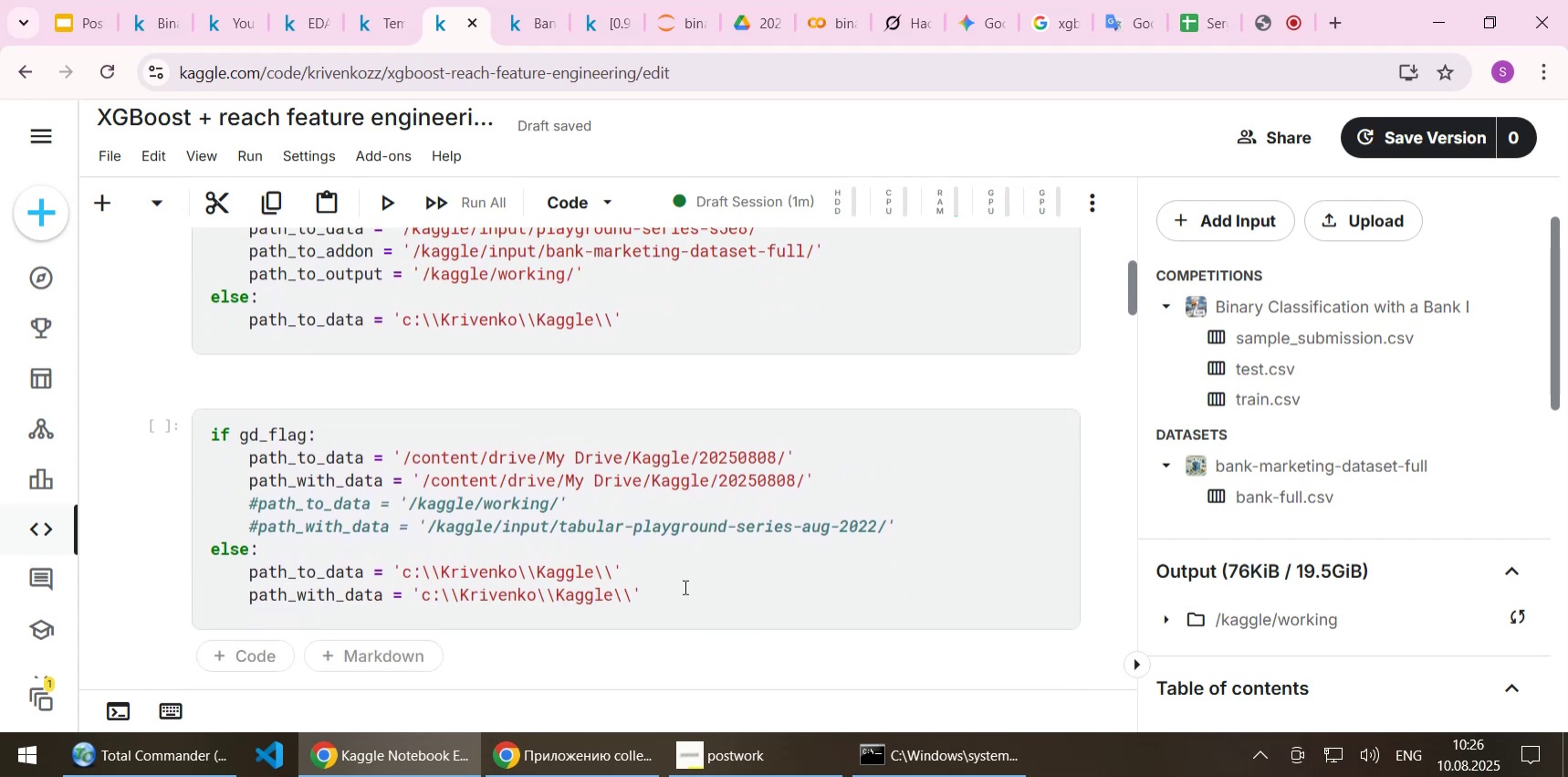 
left_click([695, 586])
 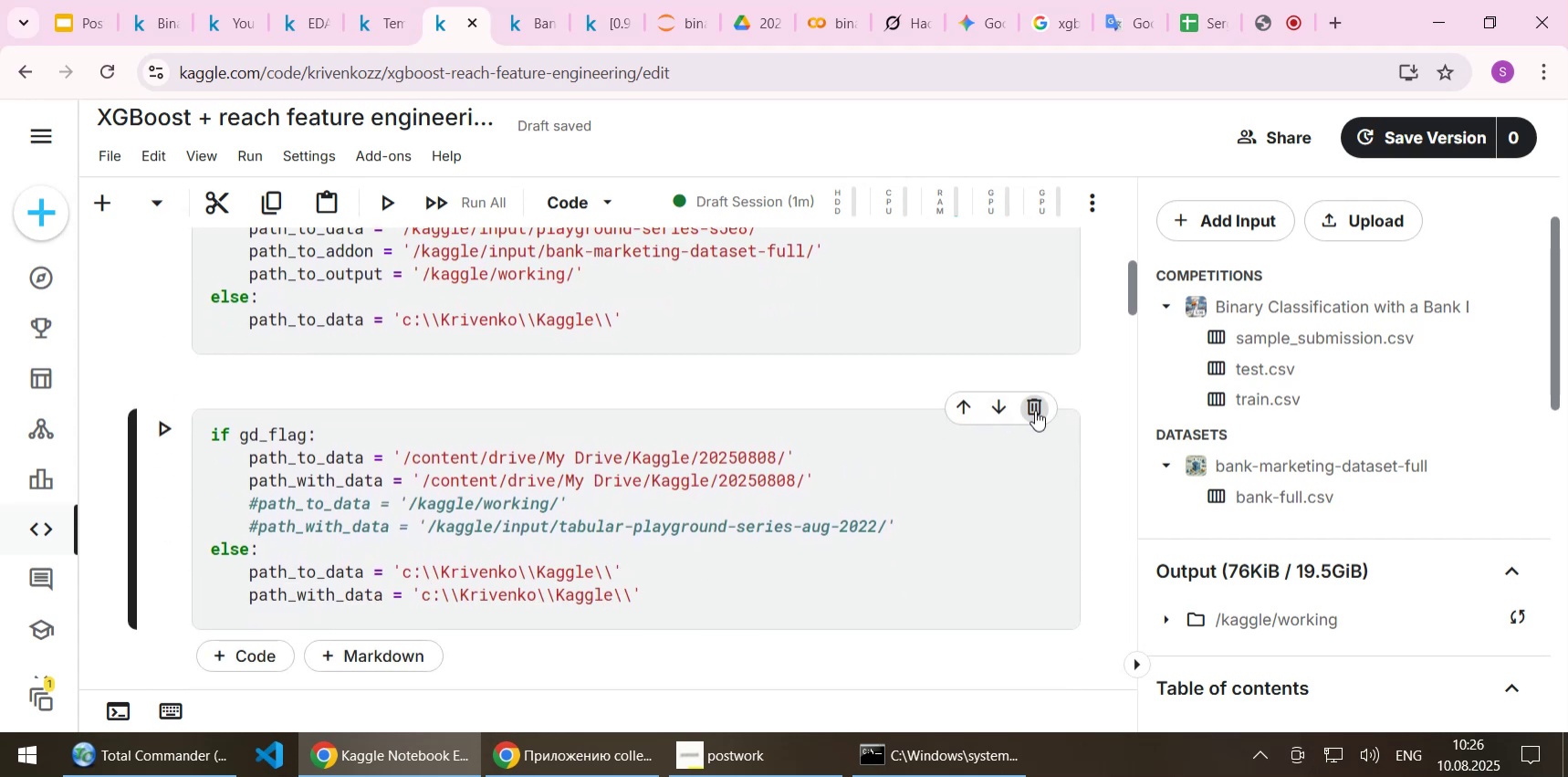 
left_click([1035, 410])
 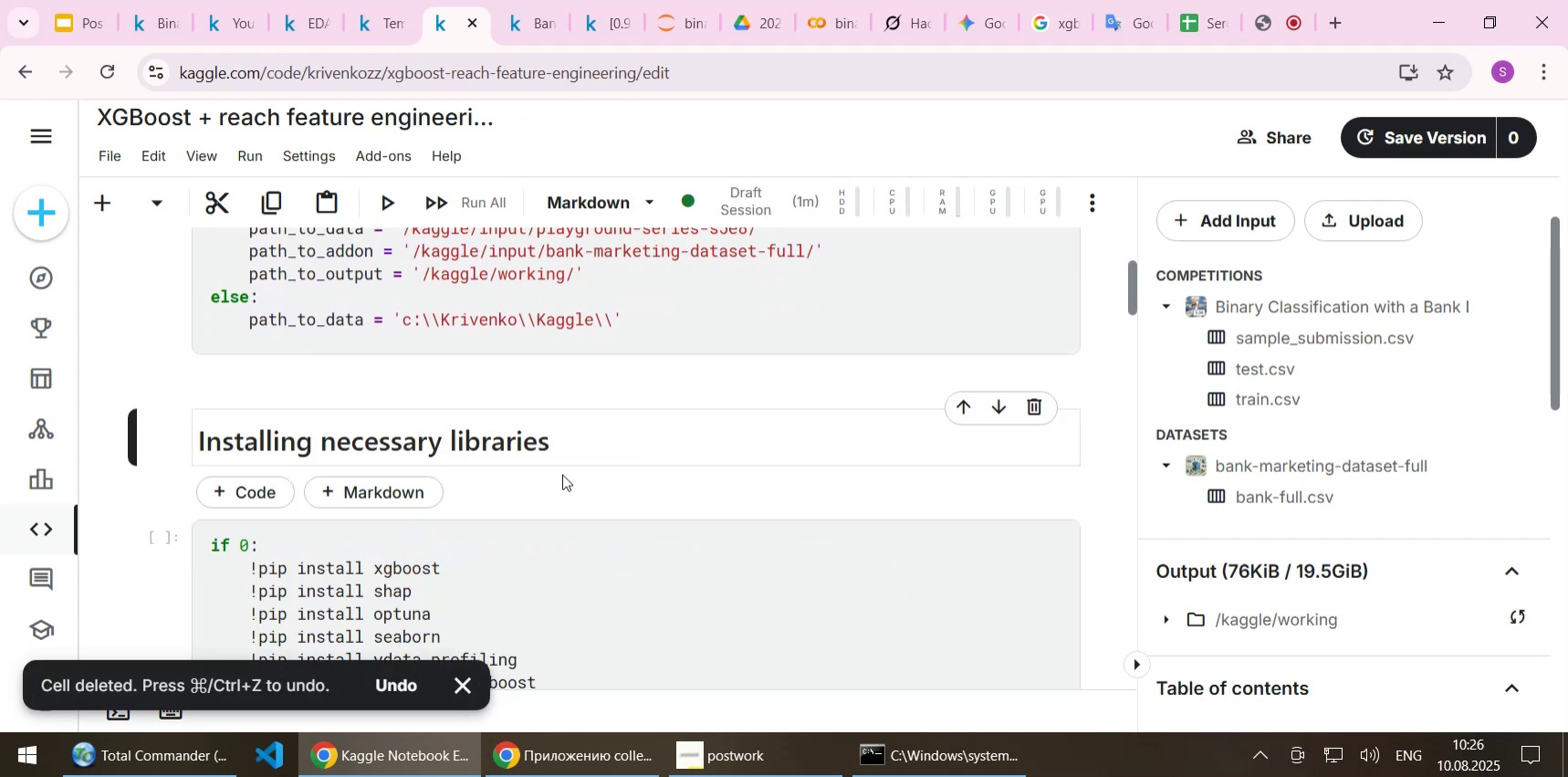 
scroll: coordinate [562, 474], scroll_direction: up, amount: 1.0
 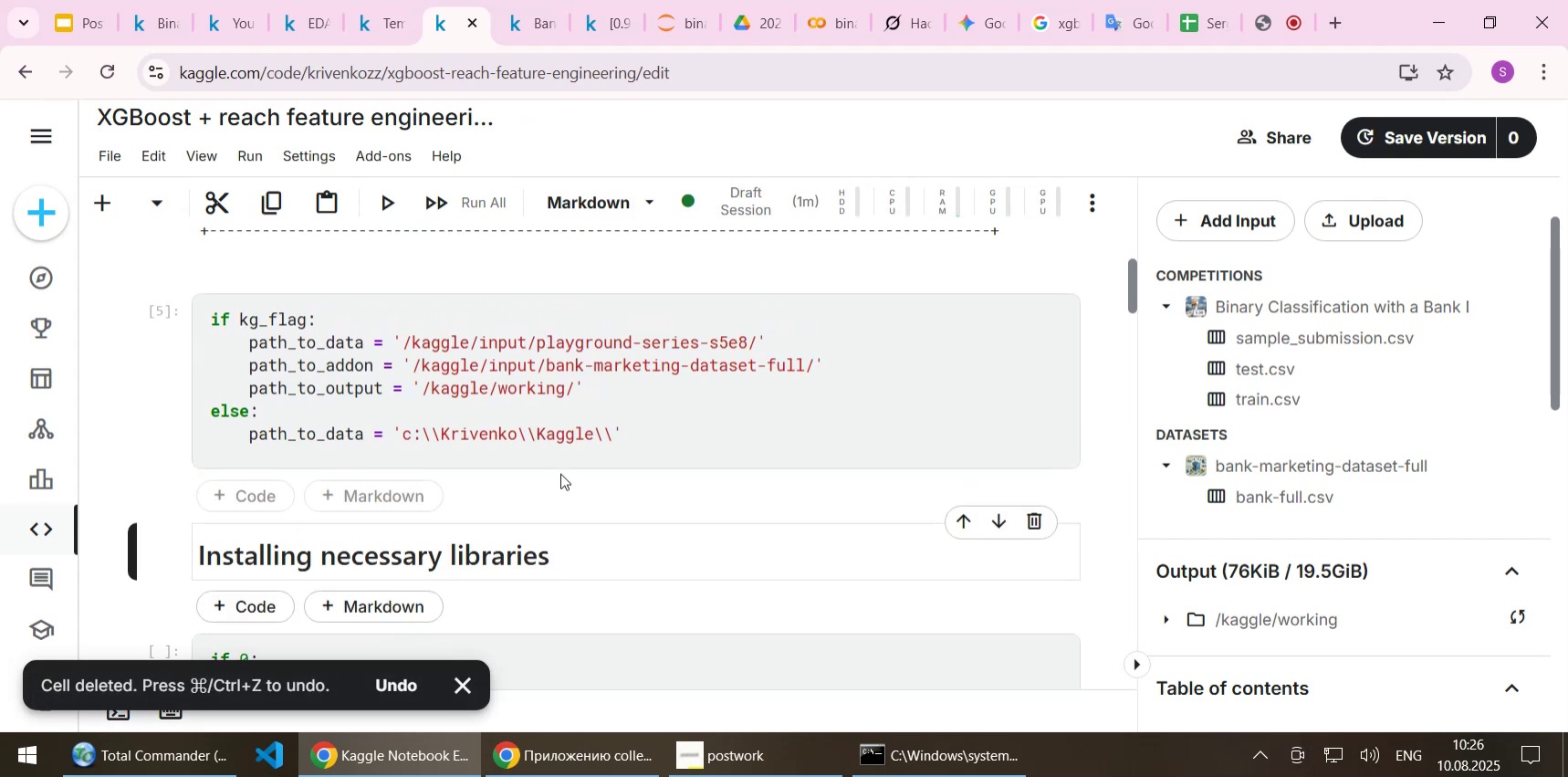 
scroll: coordinate [560, 473], scroll_direction: down, amount: 2.0
 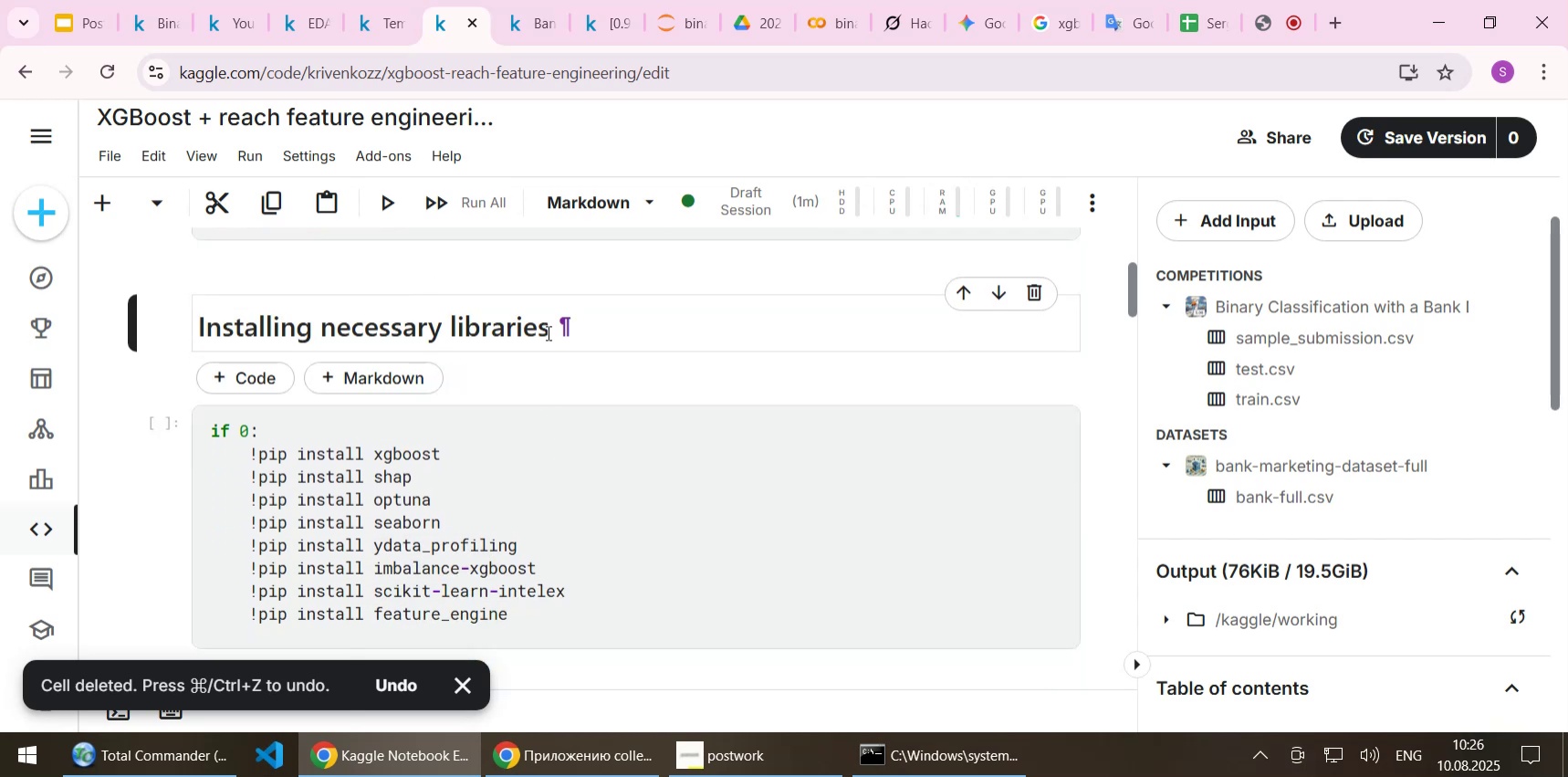 
left_click([539, 327])
 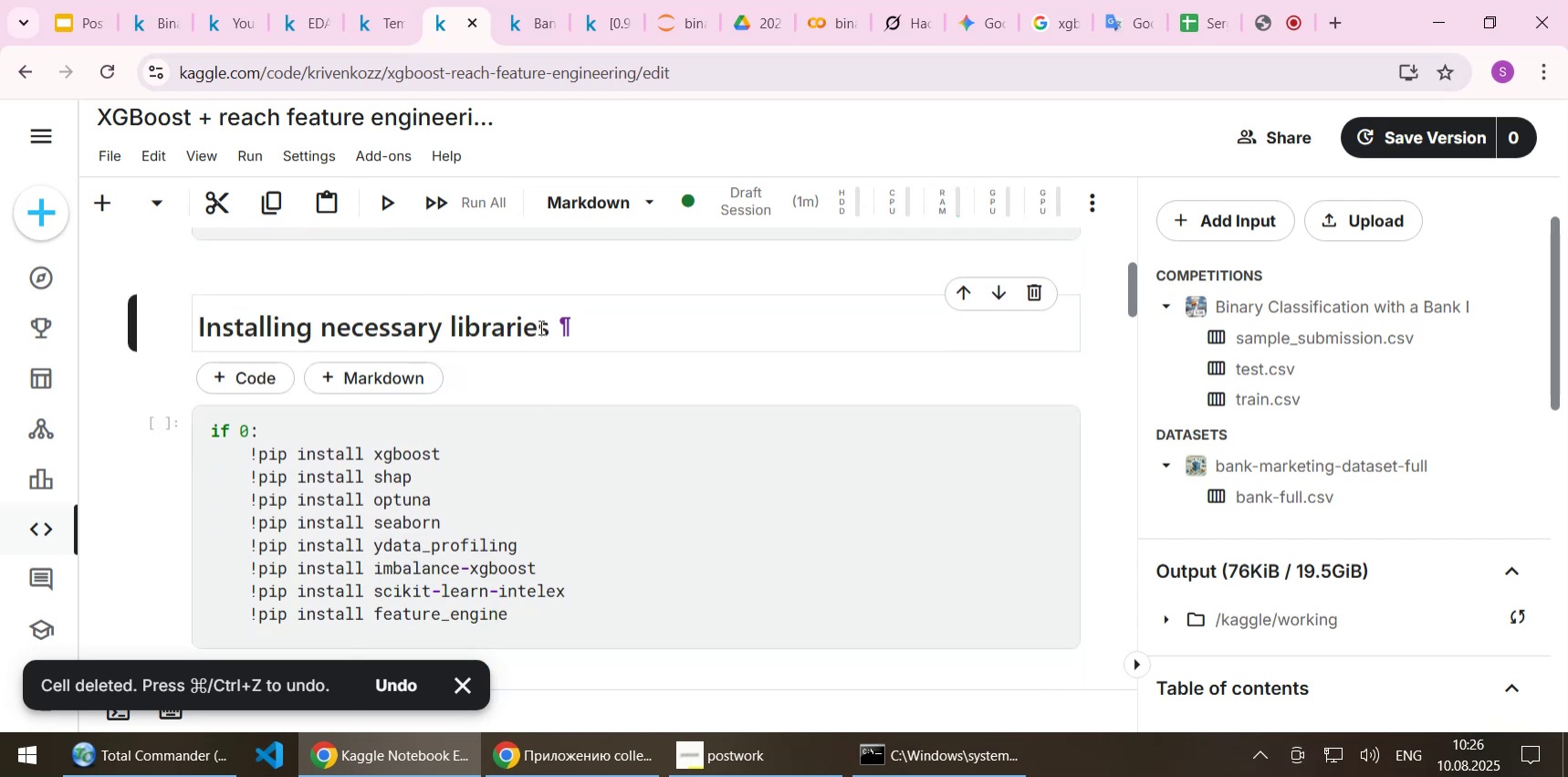 
key(Shift+Enter)
 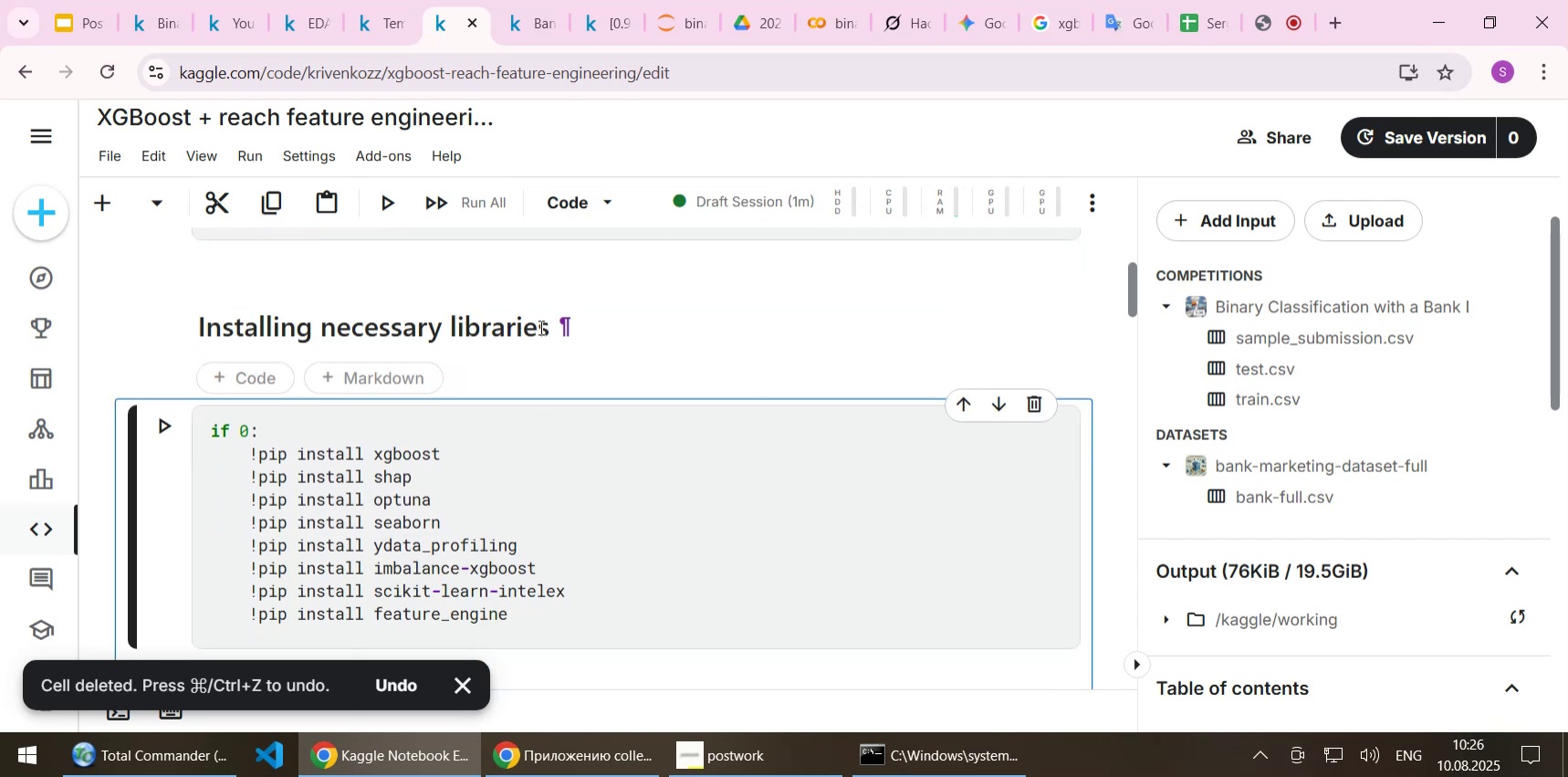 
key(Shift+Enter)
 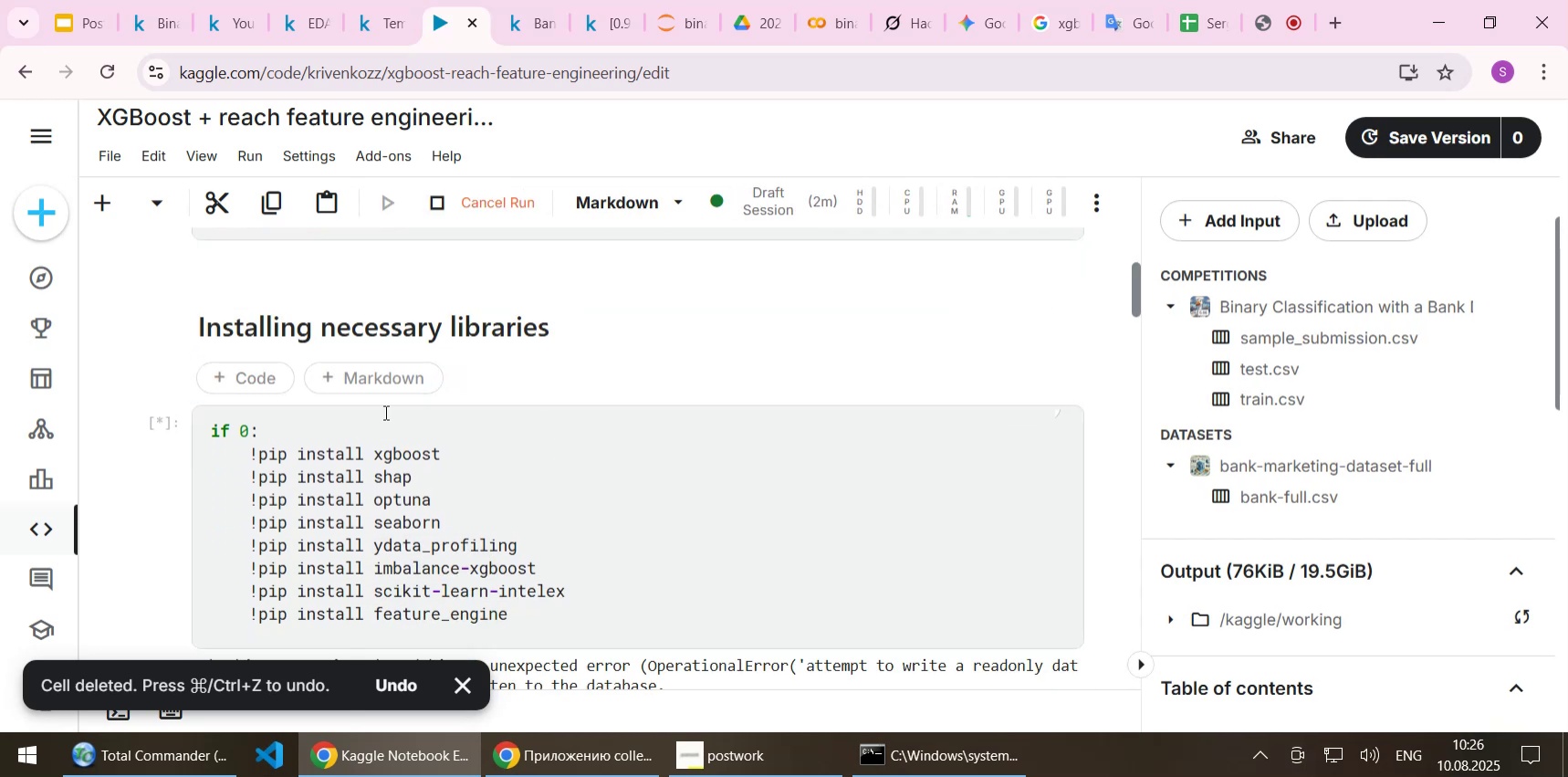 
scroll: coordinate [495, 356], scroll_direction: down, amount: 3.0
 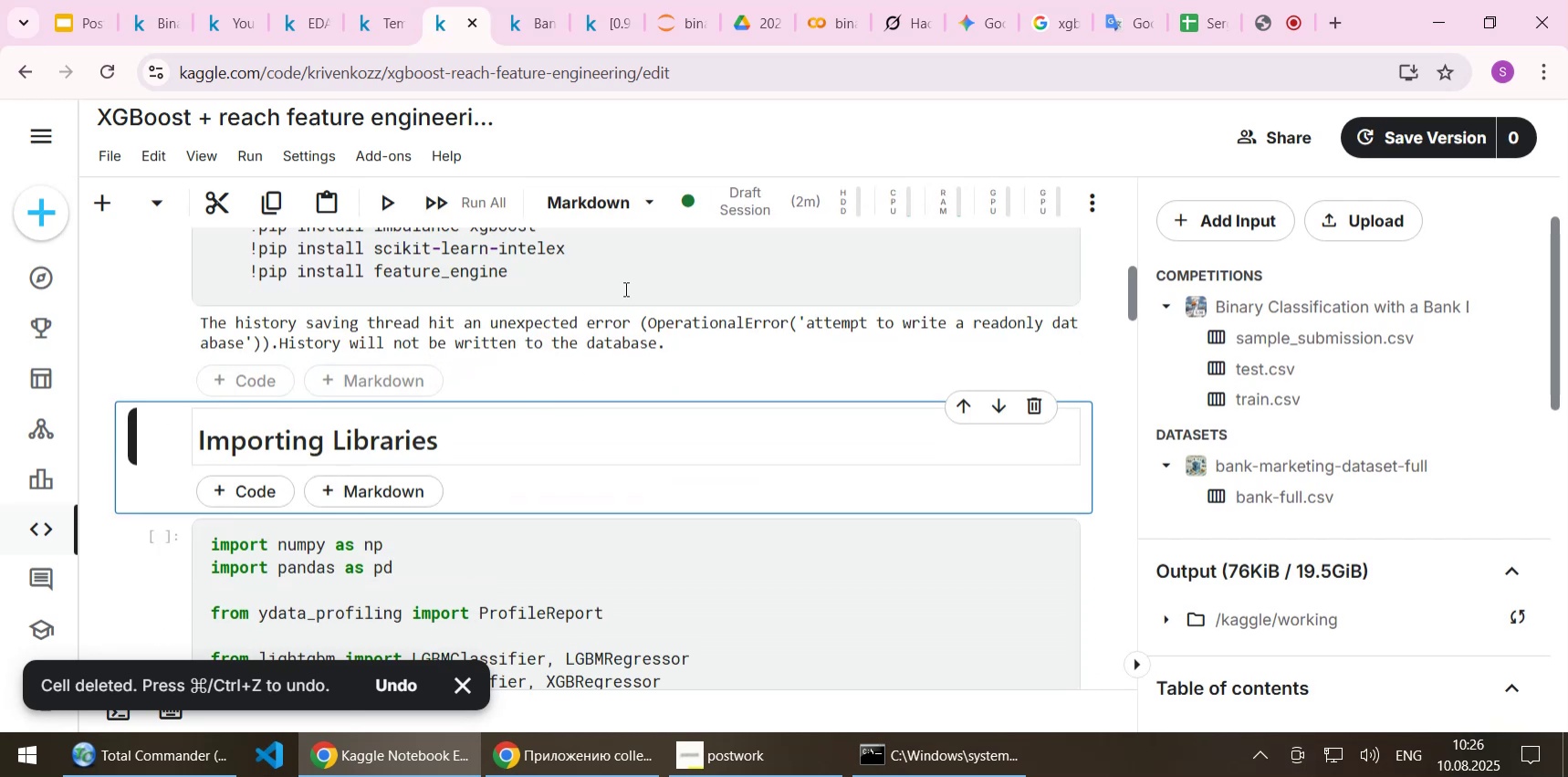 
left_click([628, 268])
 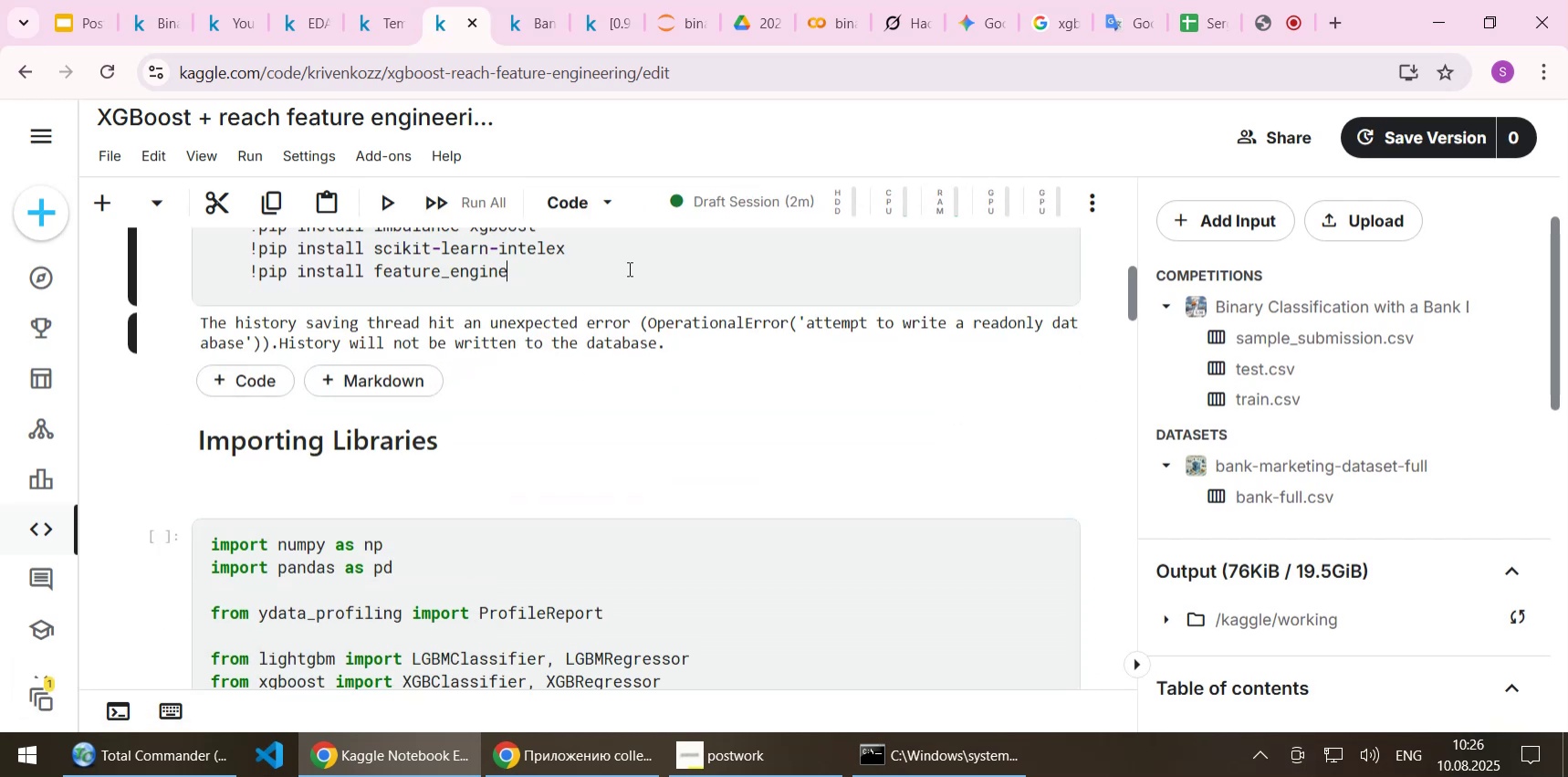 
key(Shift+Enter)
 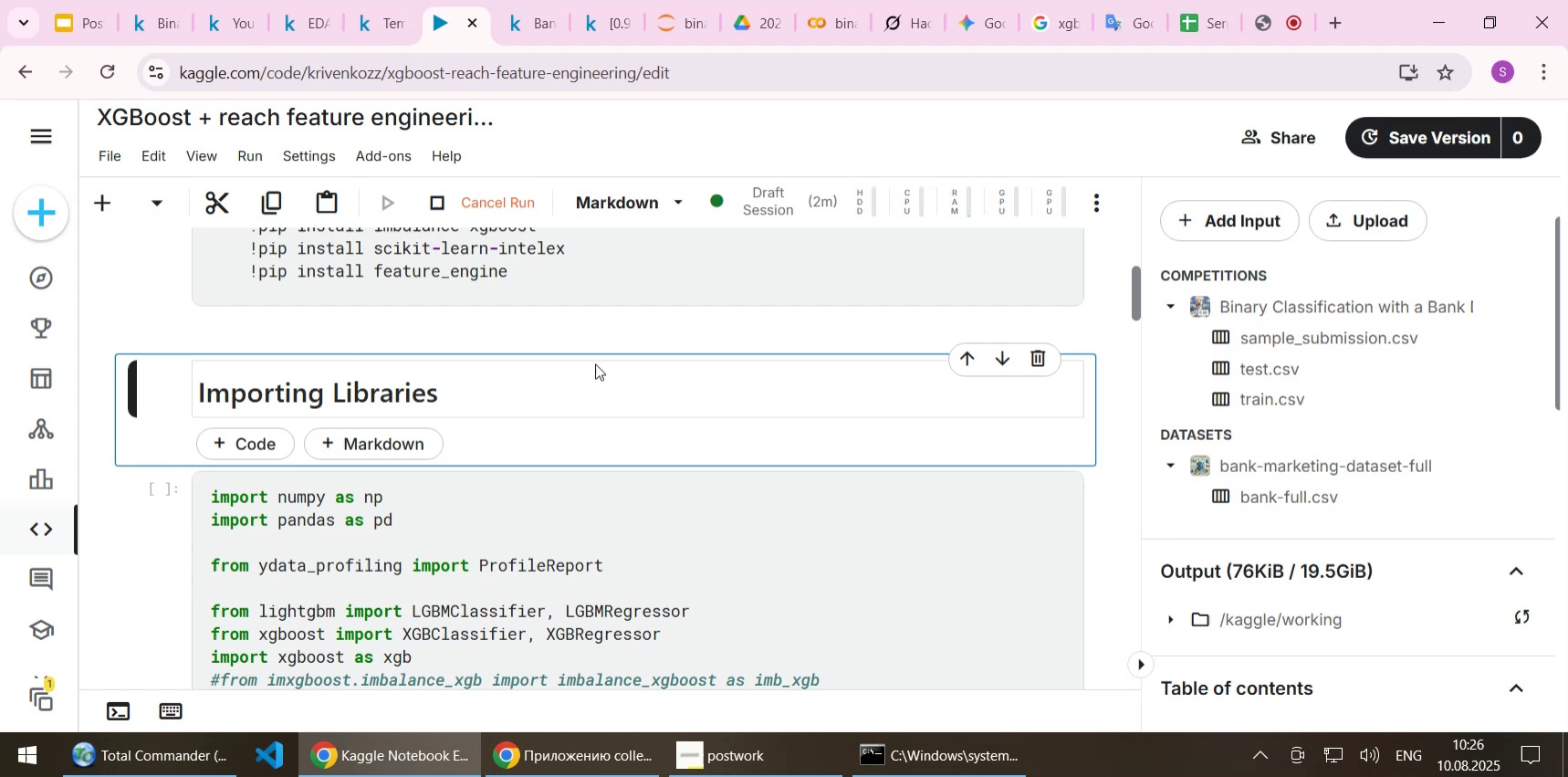 
key(Shift+Enter)
 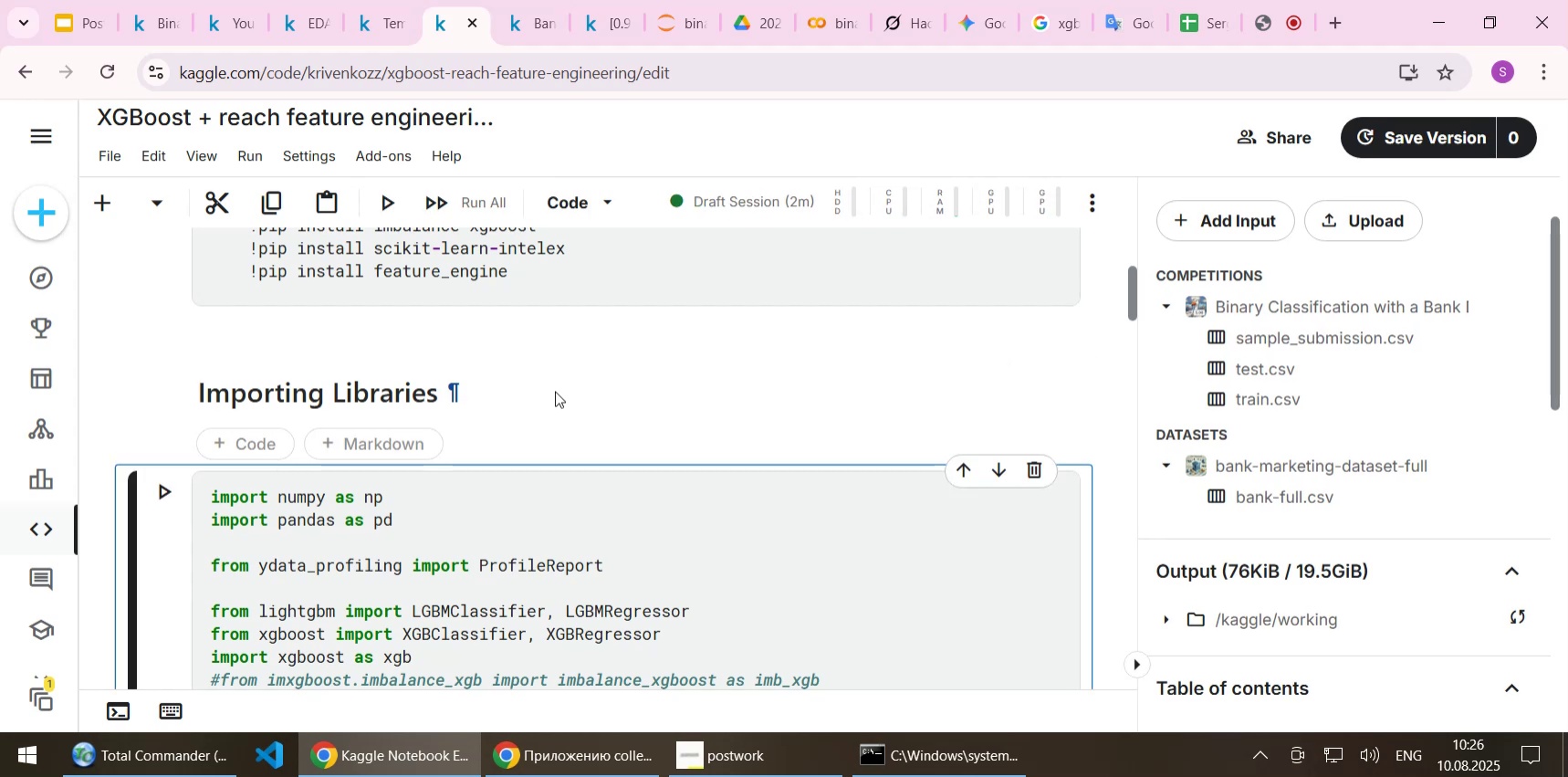 
key(Shift+ShiftLeft)
 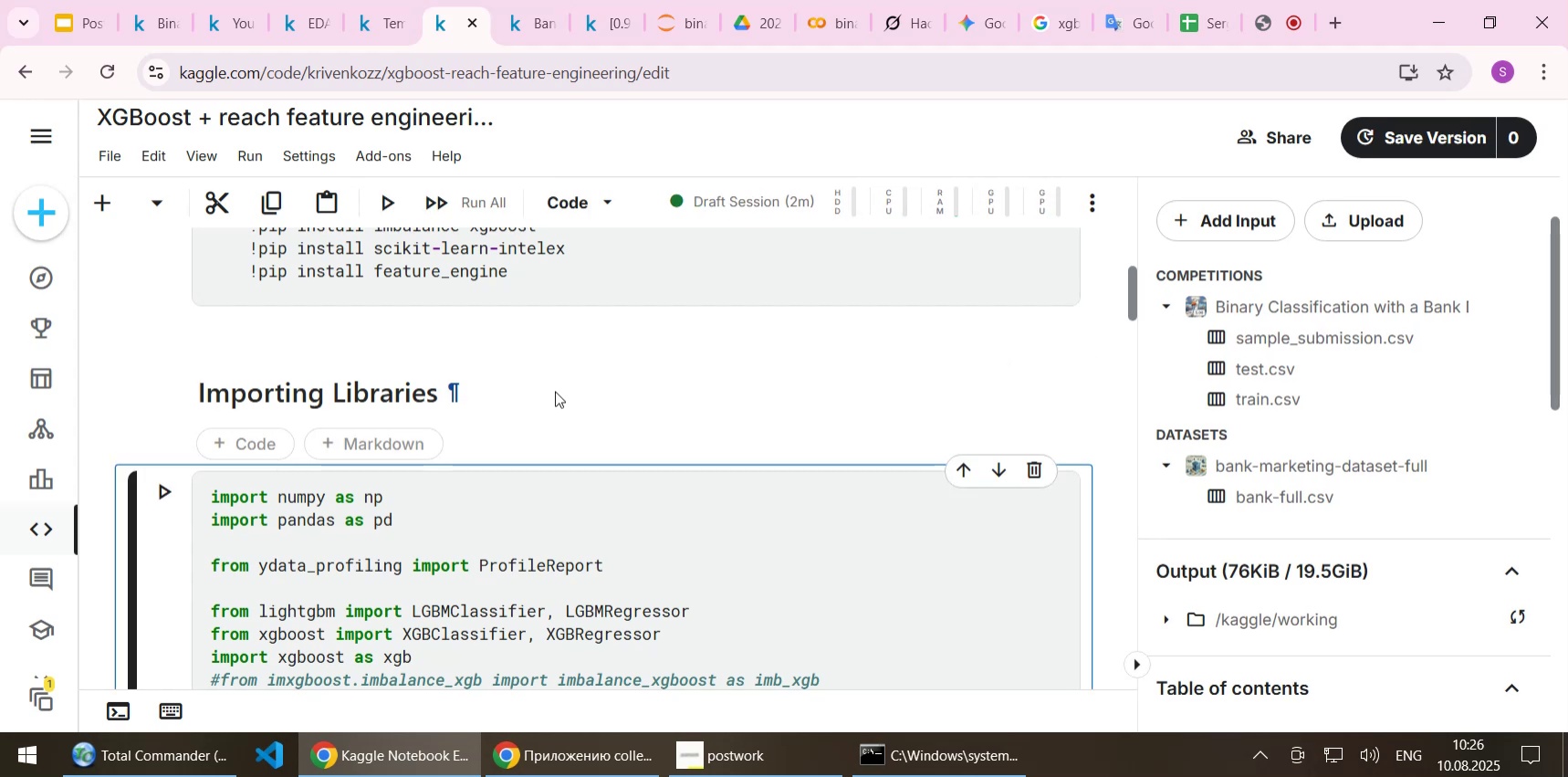 
key(Shift+Enter)
 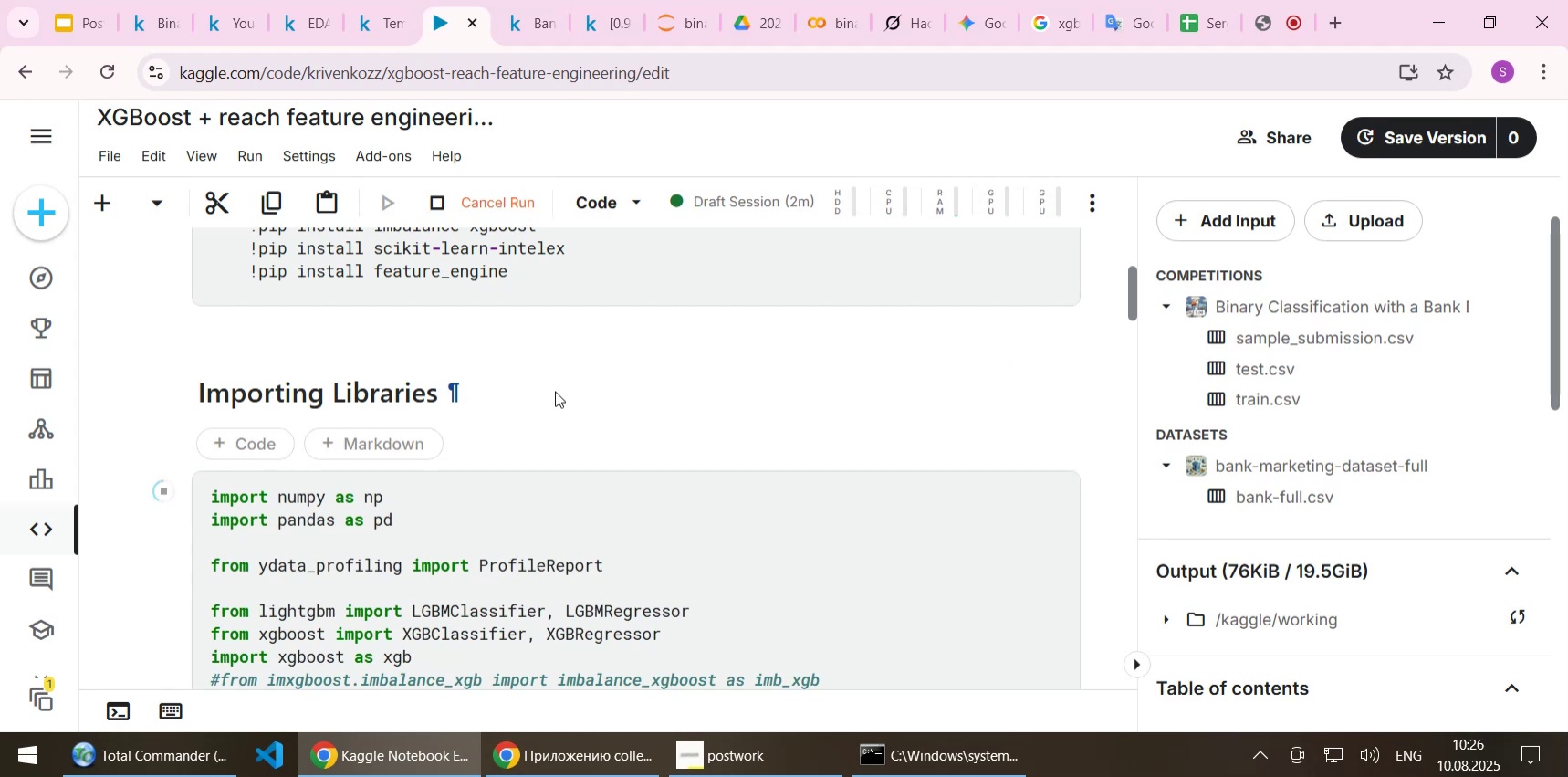 
scroll: coordinate [588, 370], scroll_direction: down, amount: 17.0
 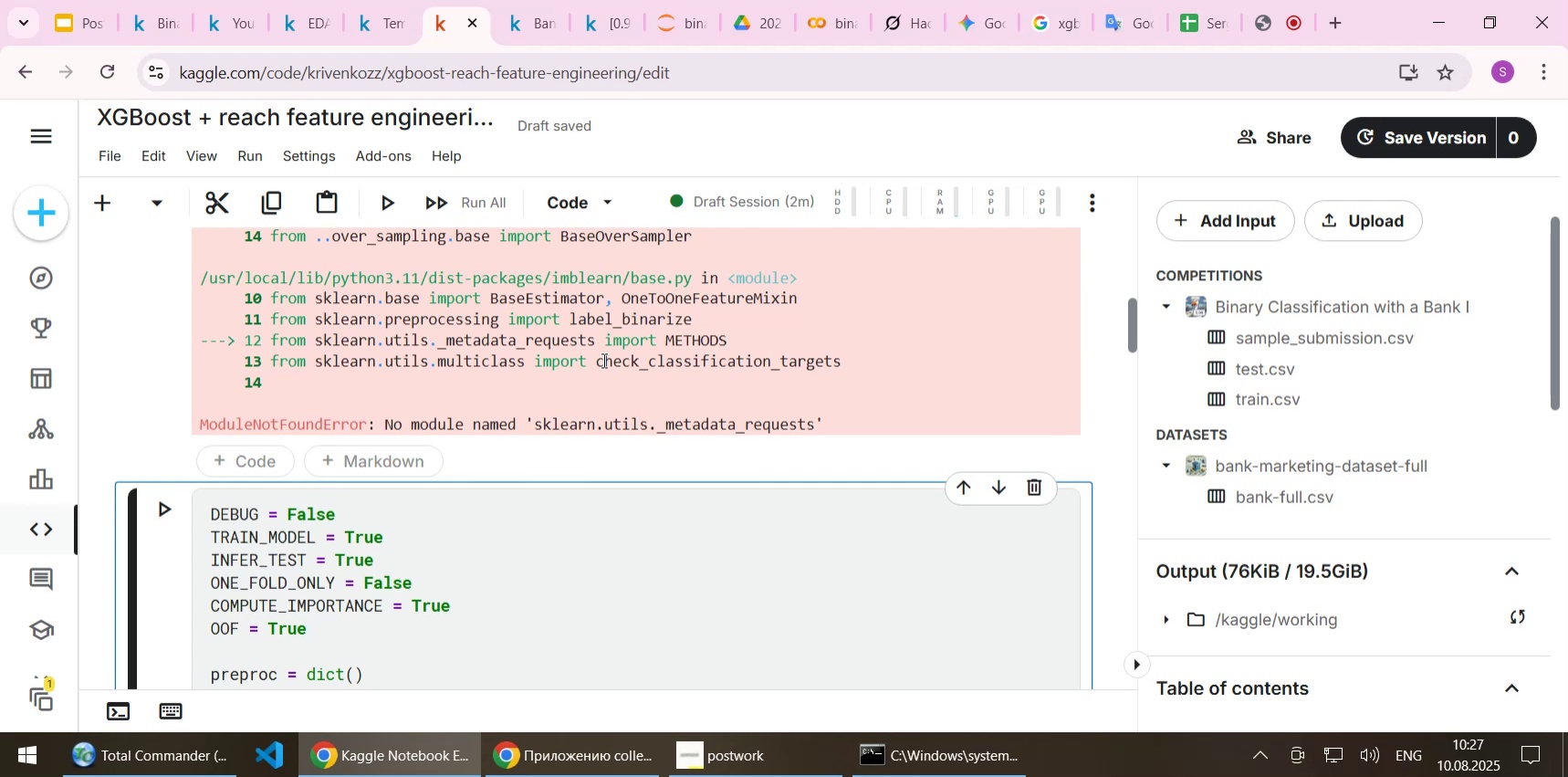 
wait(7.05)
 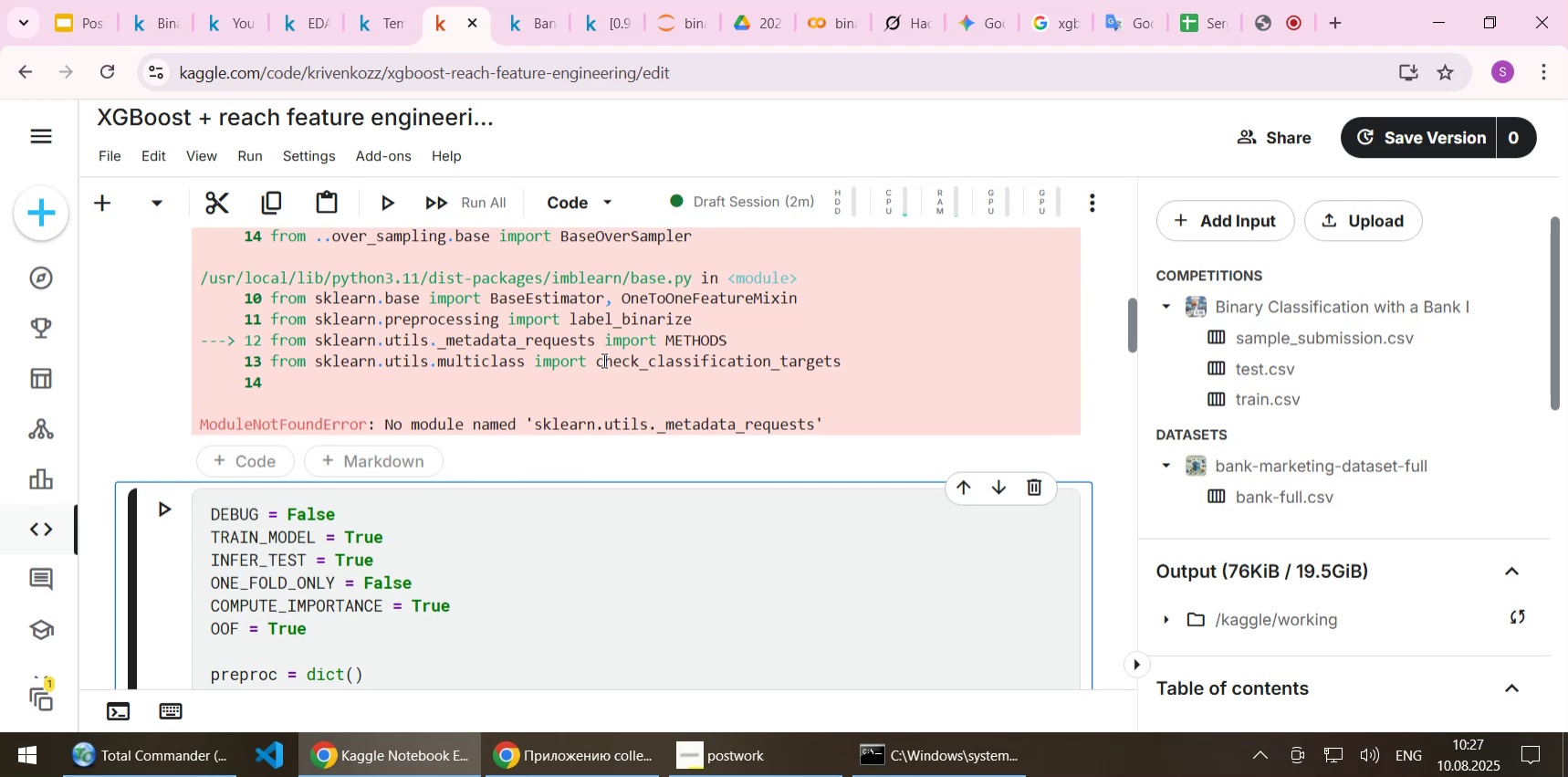 
scroll: coordinate [599, 380], scroll_direction: up, amount: 16.0
 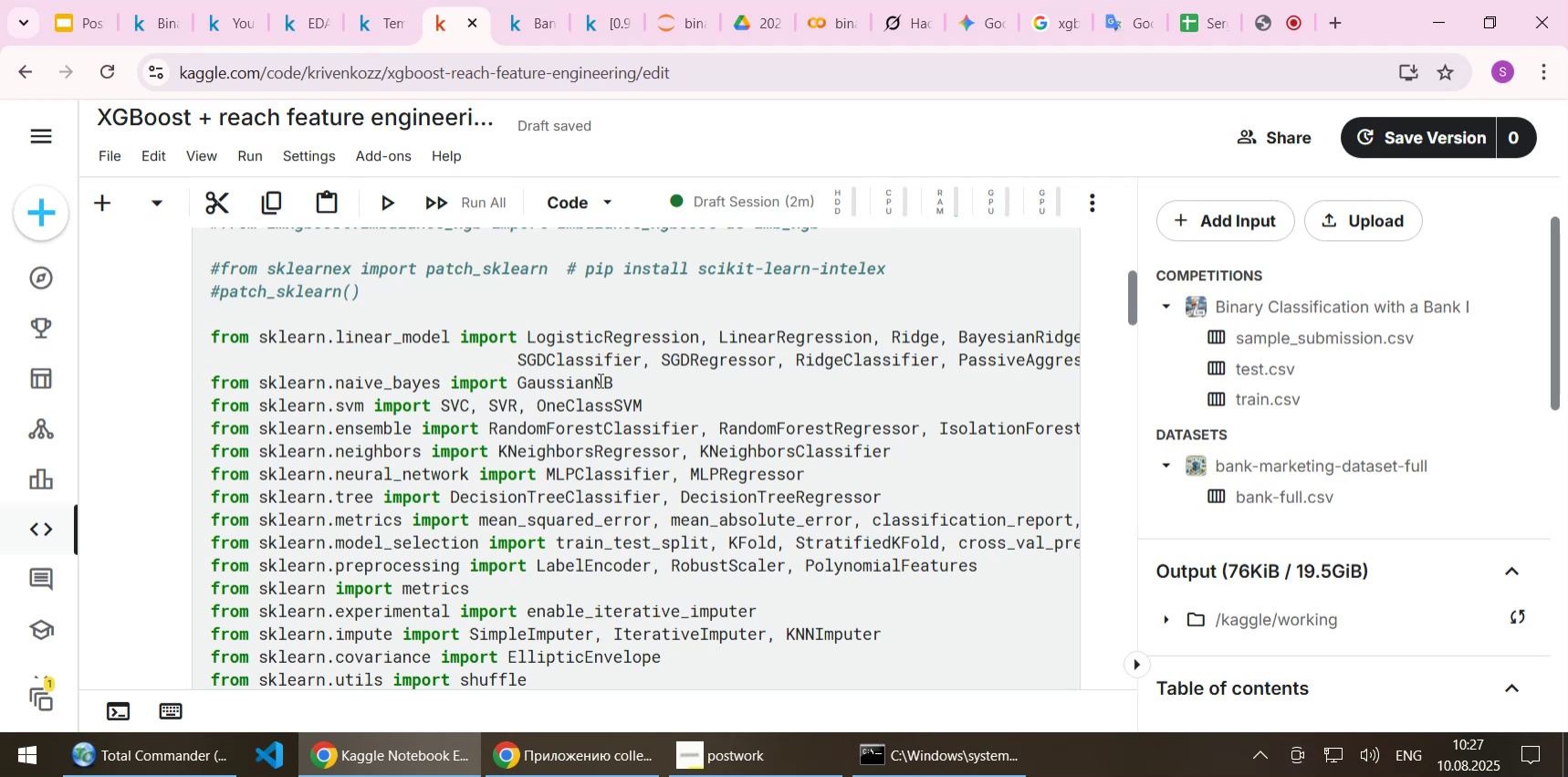 
scroll: coordinate [598, 381], scroll_direction: down, amount: 13.0
 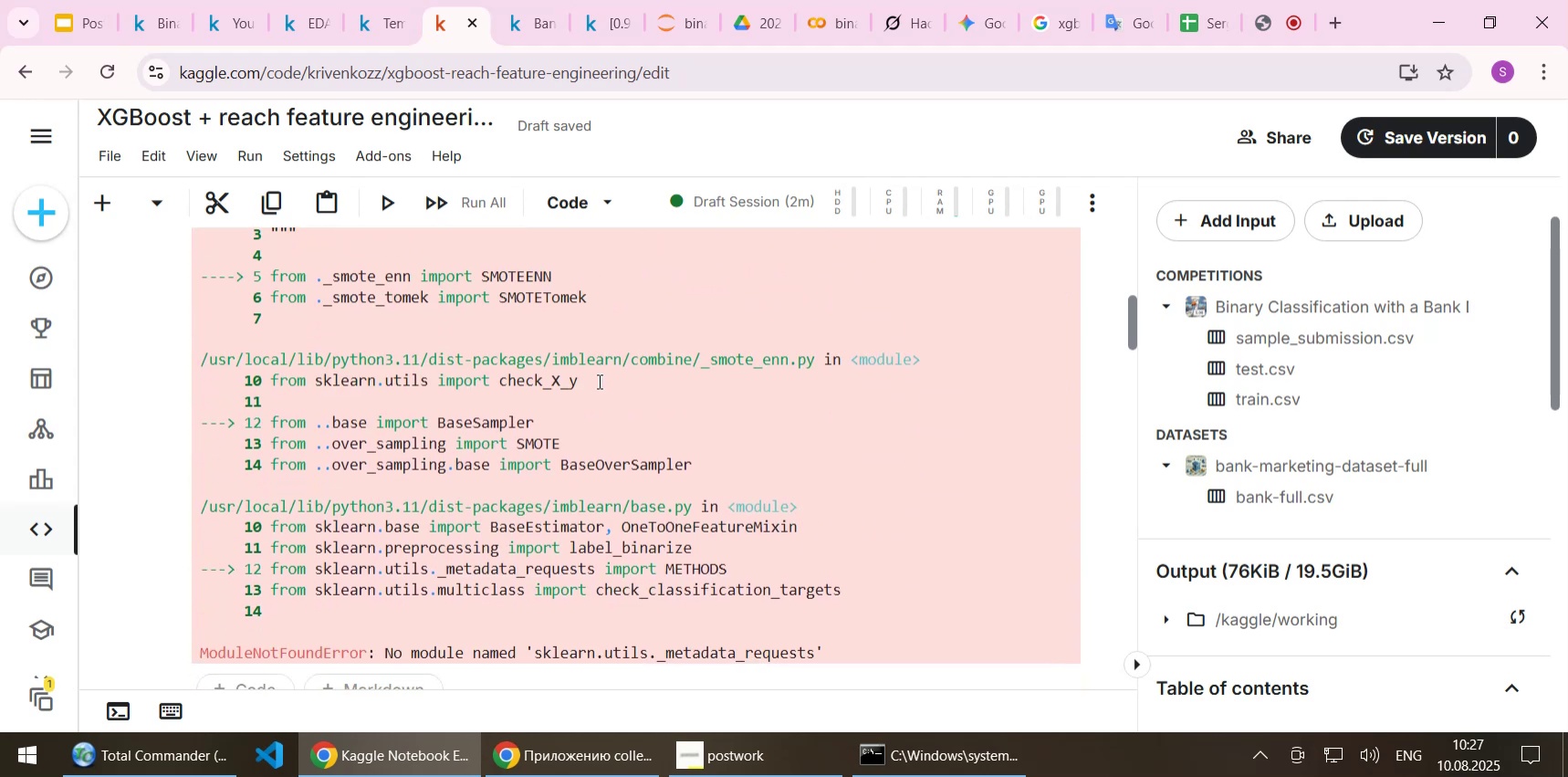 
scroll: coordinate [598, 381], scroll_direction: up, amount: 2.0
 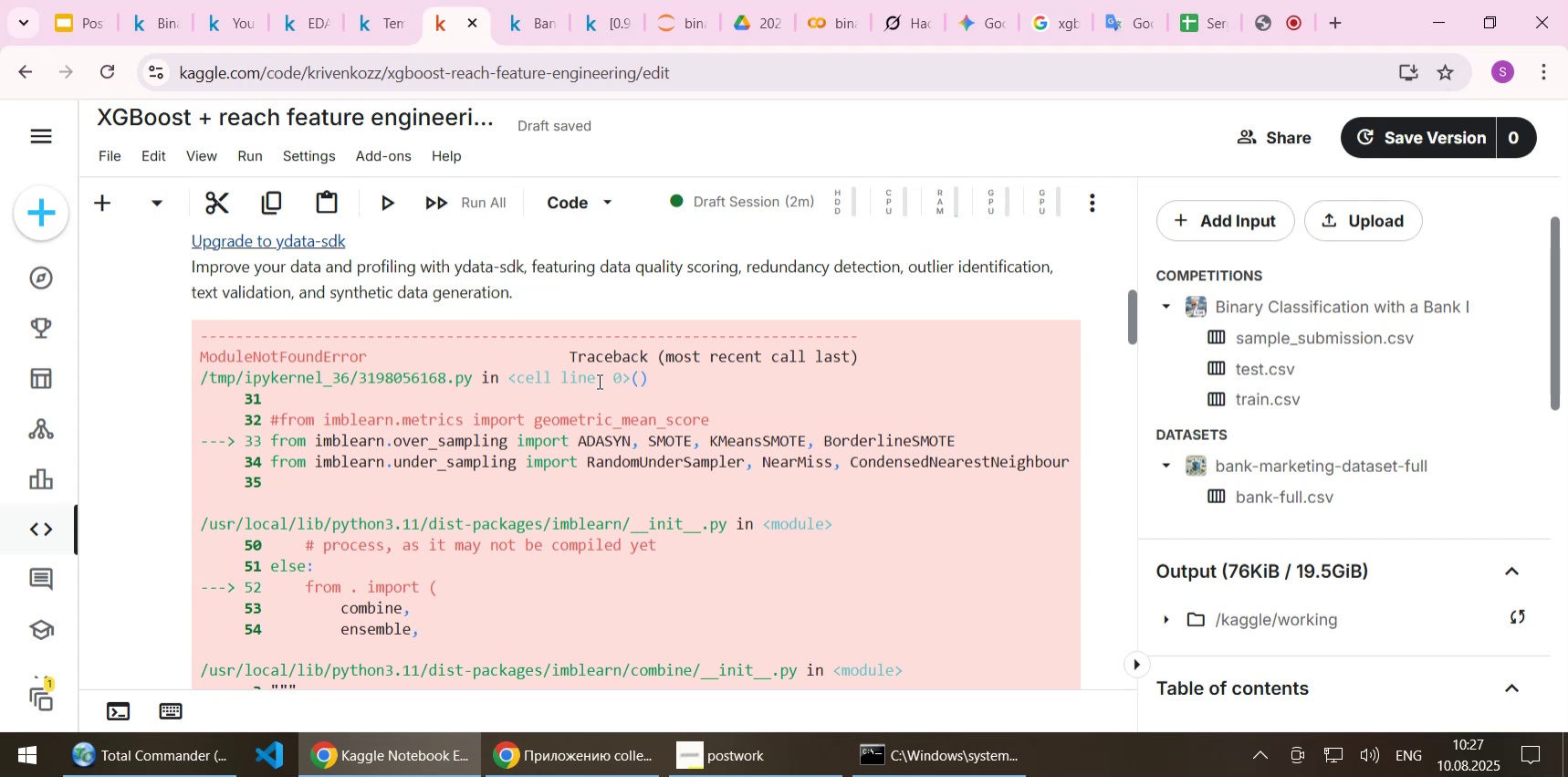 
wait(10.47)
 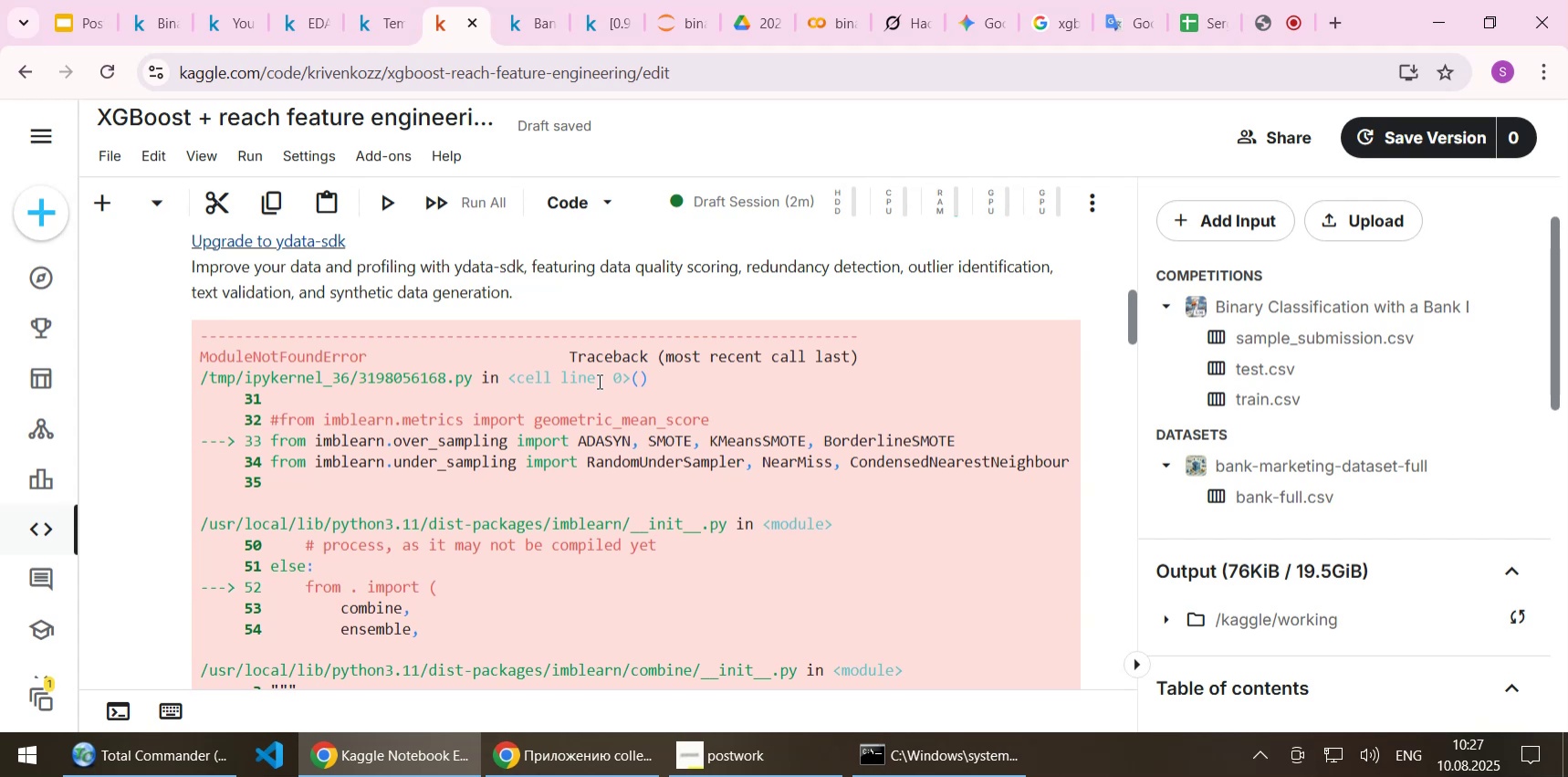 
scroll: coordinate [597, 383], scroll_direction: down, amount: 5.0
 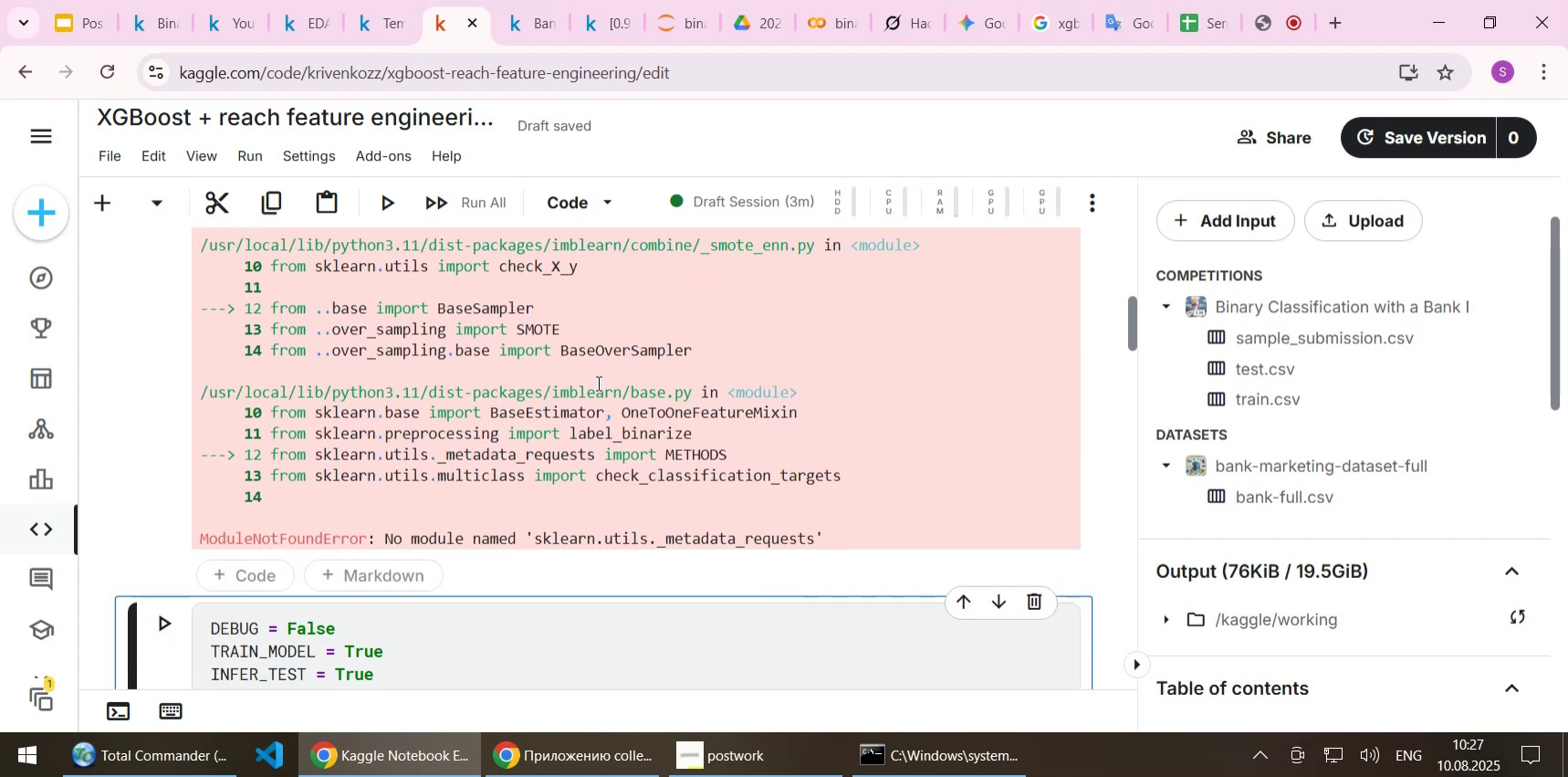 
scroll: coordinate [597, 383], scroll_direction: up, amount: 4.0
 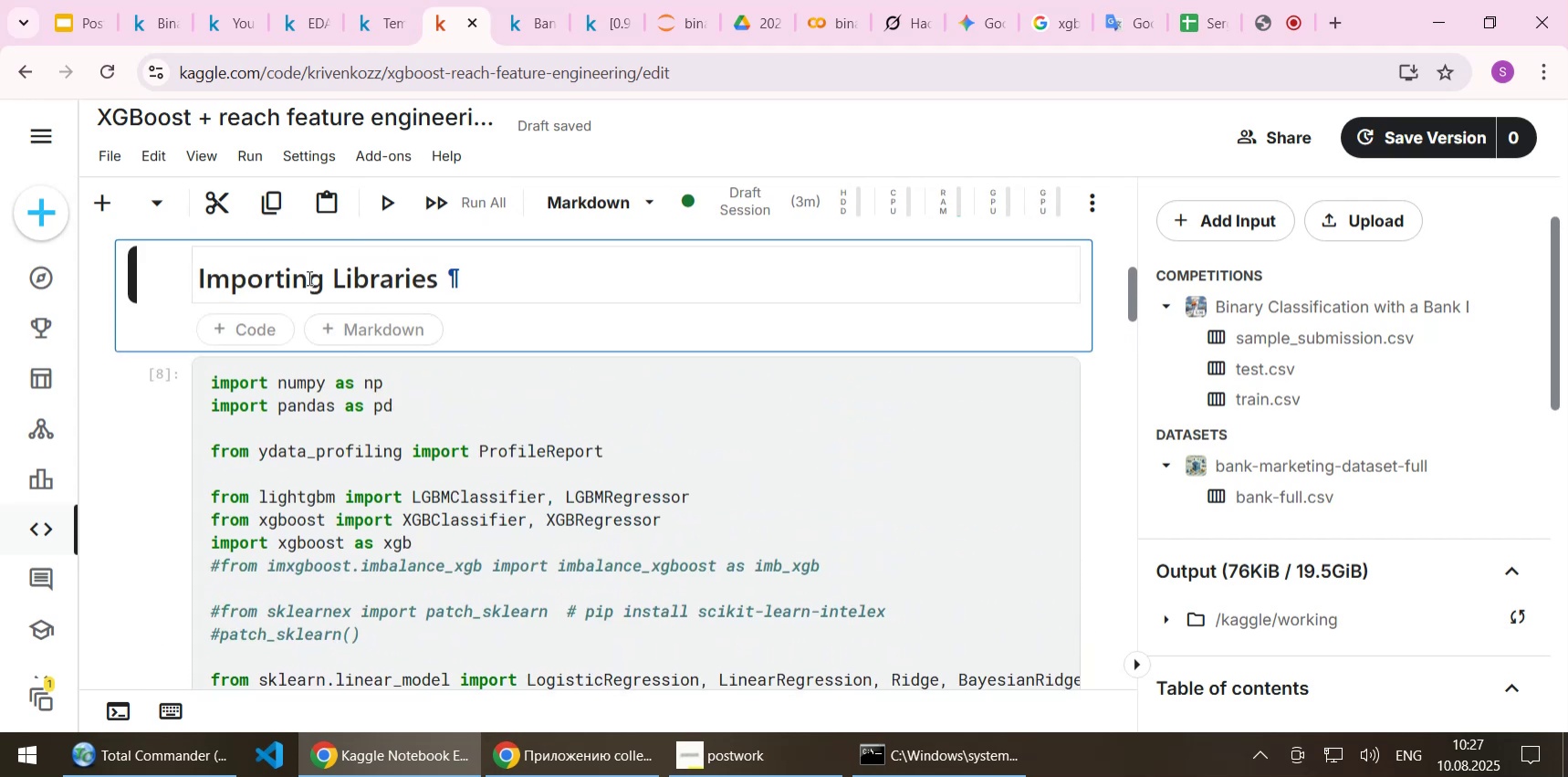 
left_click([308, 278])
 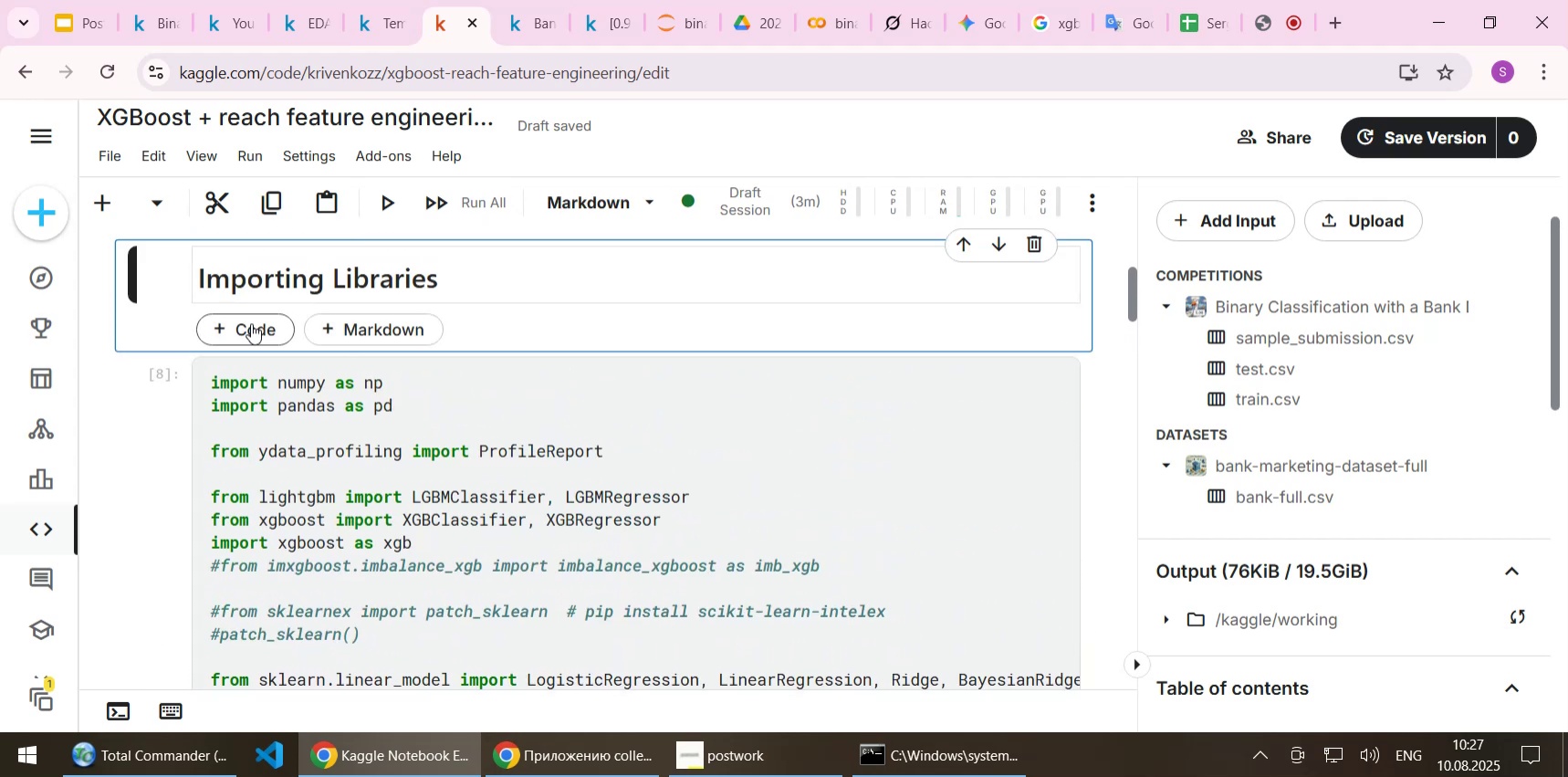 
left_click([251, 323])
 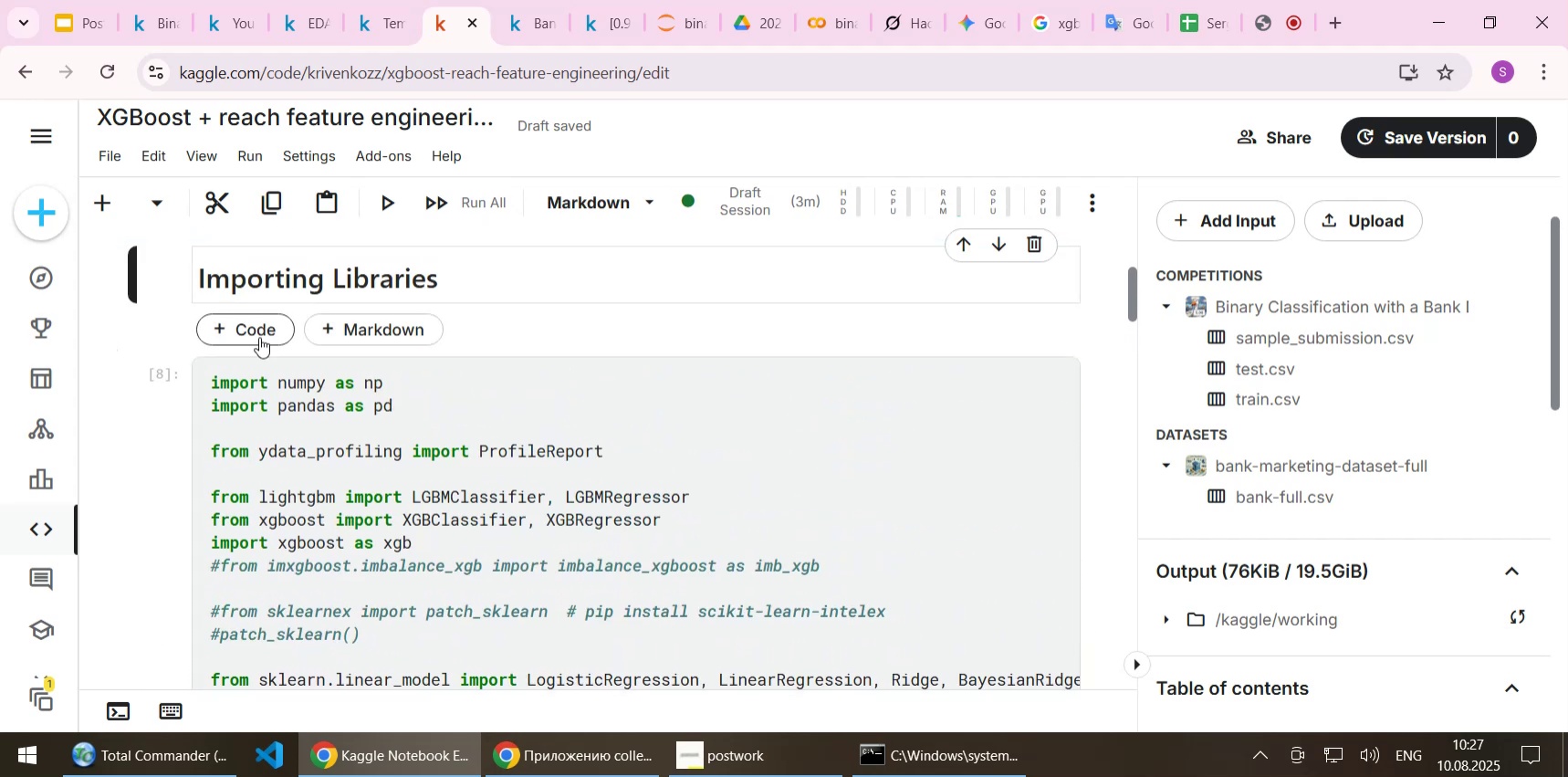 
mouse_move([274, 358])
 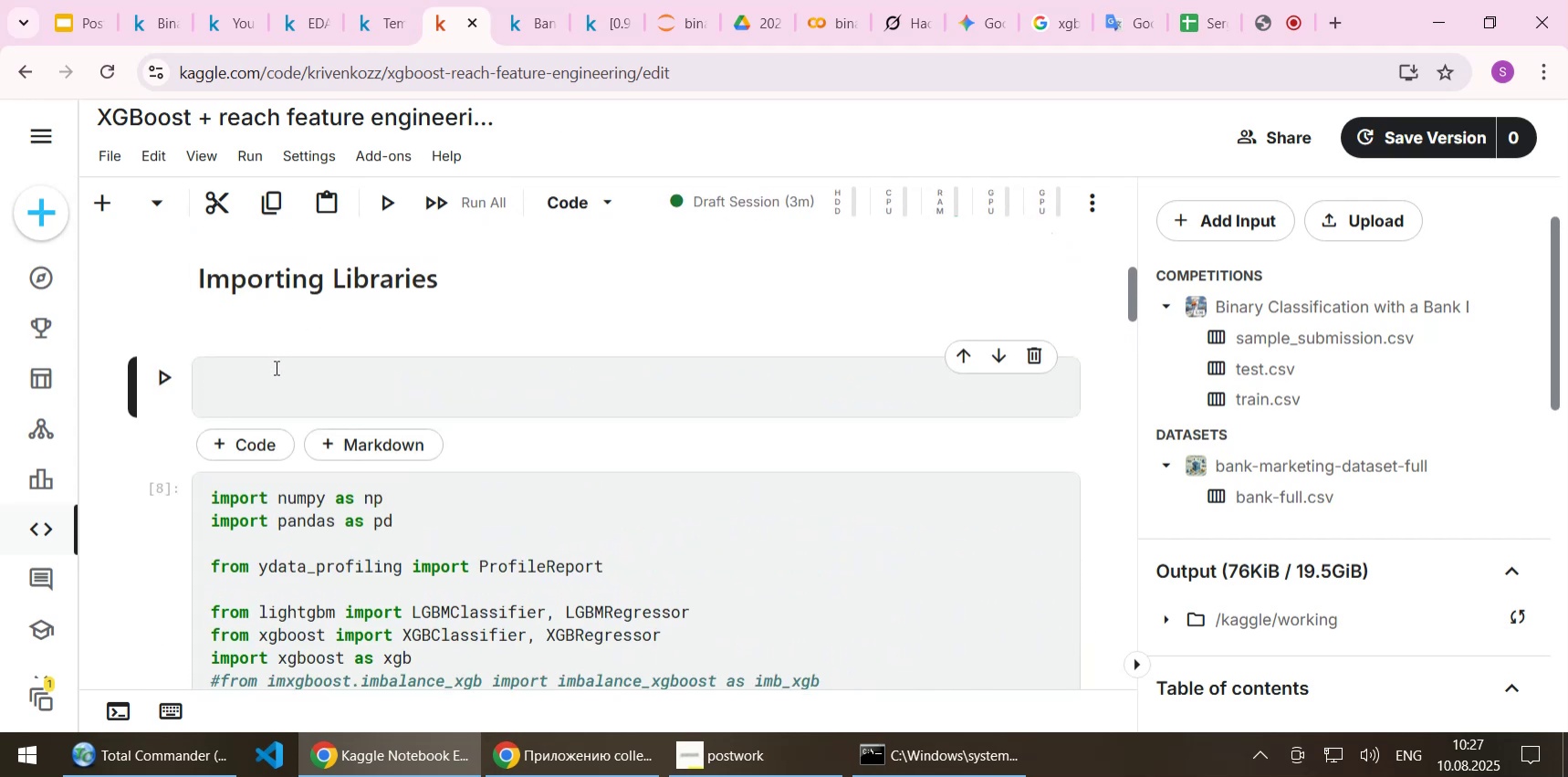 
left_click([275, 367])
 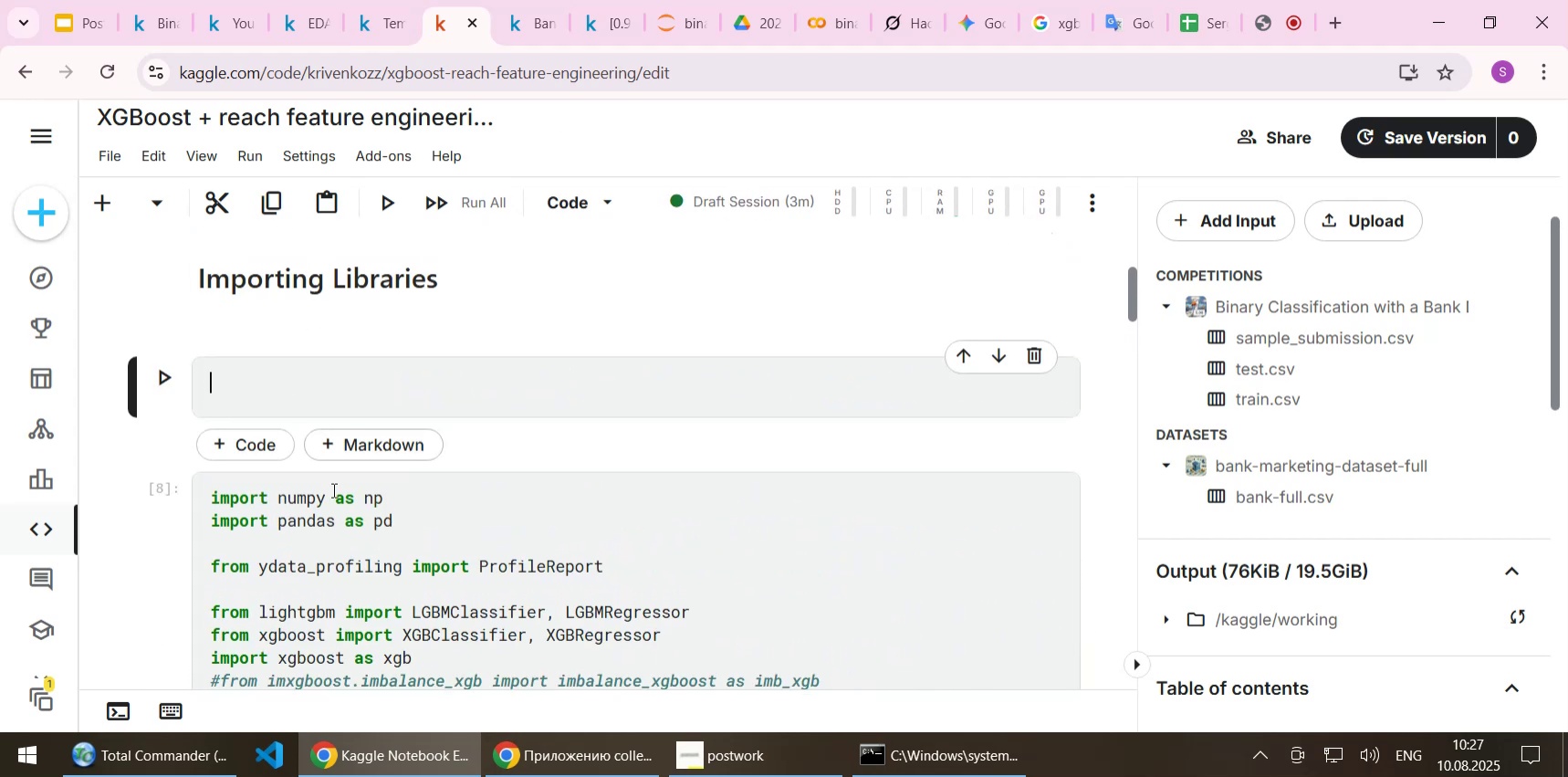 
scroll: coordinate [334, 498], scroll_direction: down, amount: 10.0
 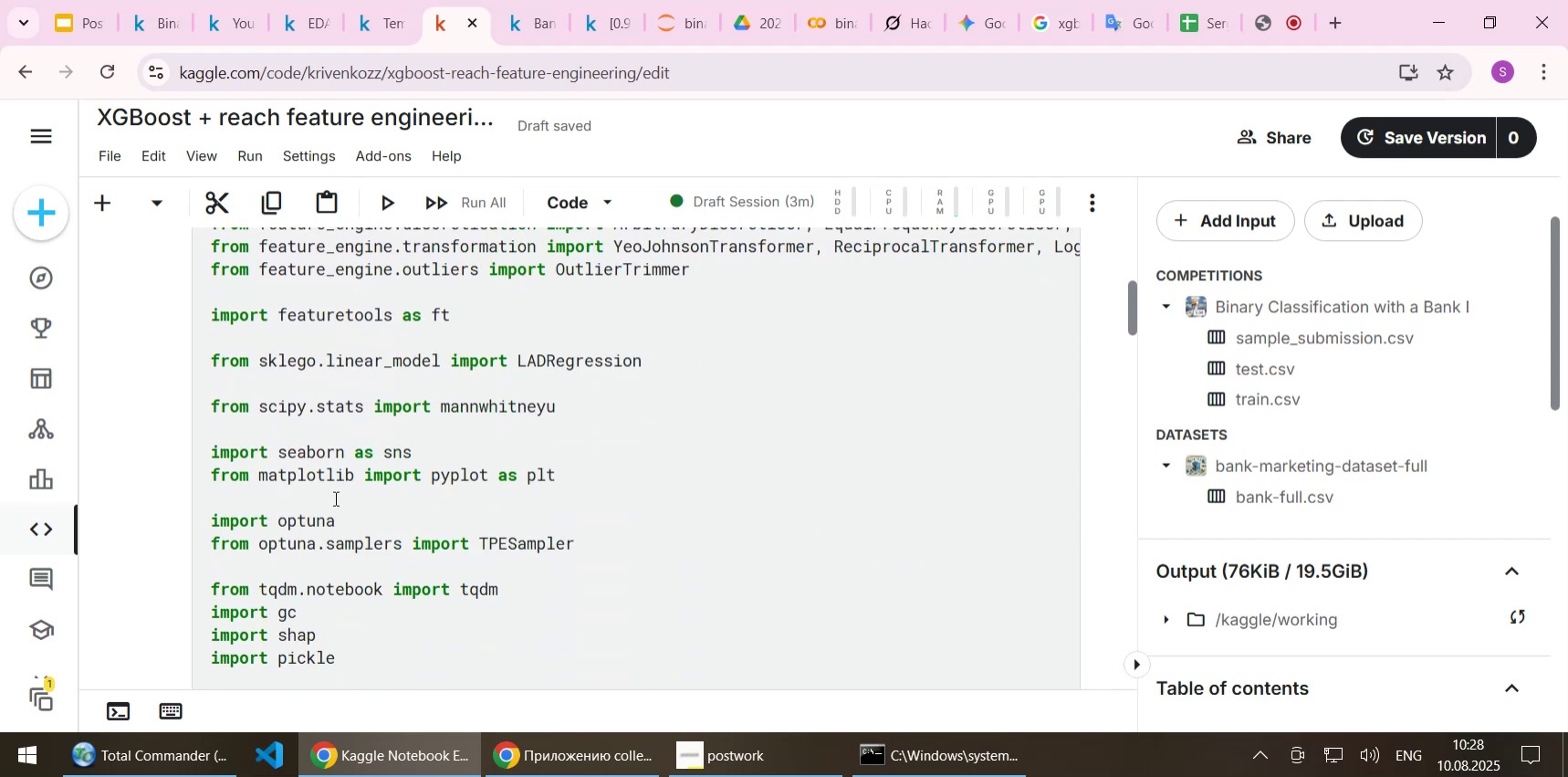 
scroll: coordinate [333, 496], scroll_direction: up, amount: 7.0
 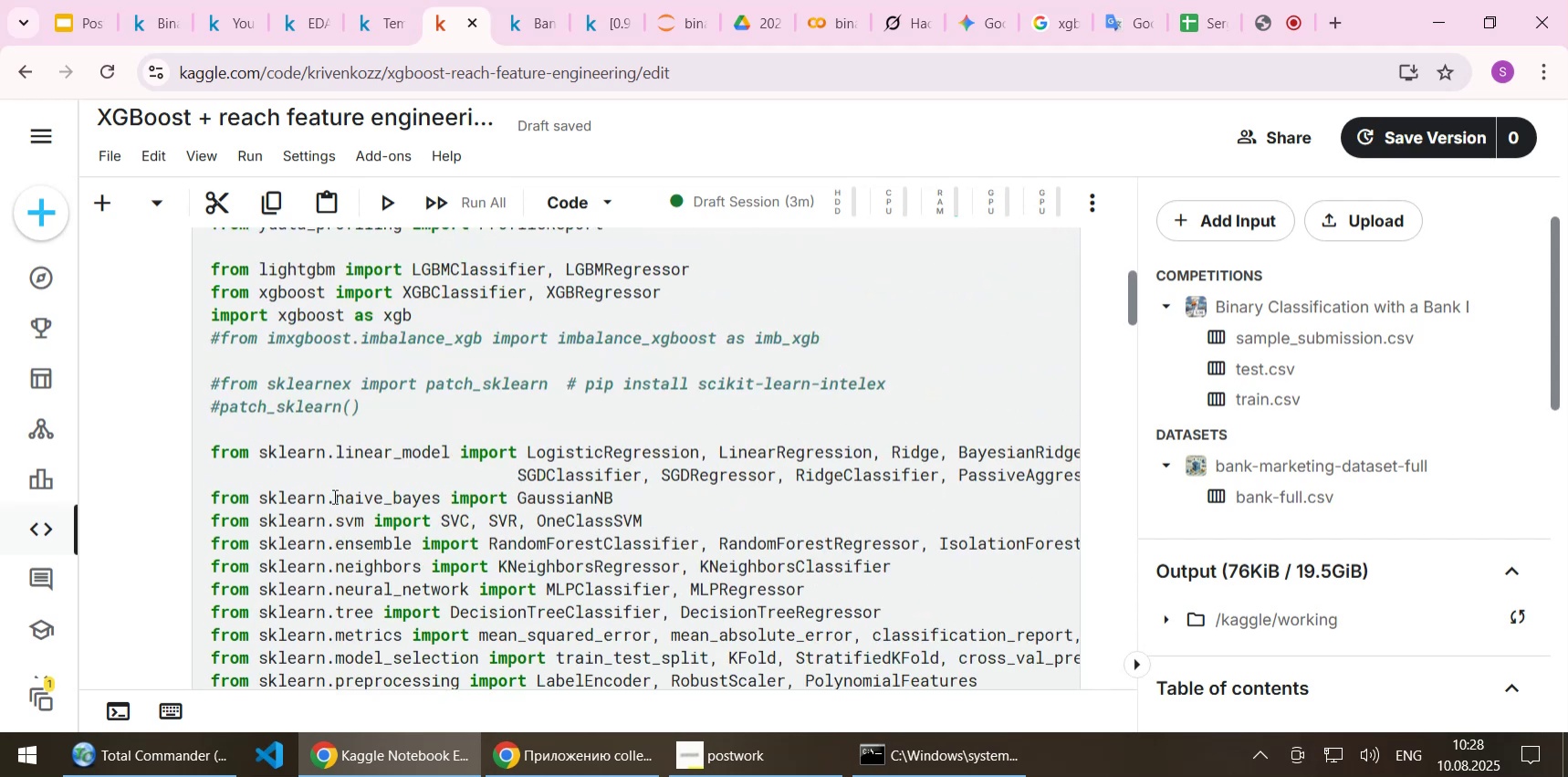 
scroll: coordinate [333, 496], scroll_direction: down, amount: 9.0
 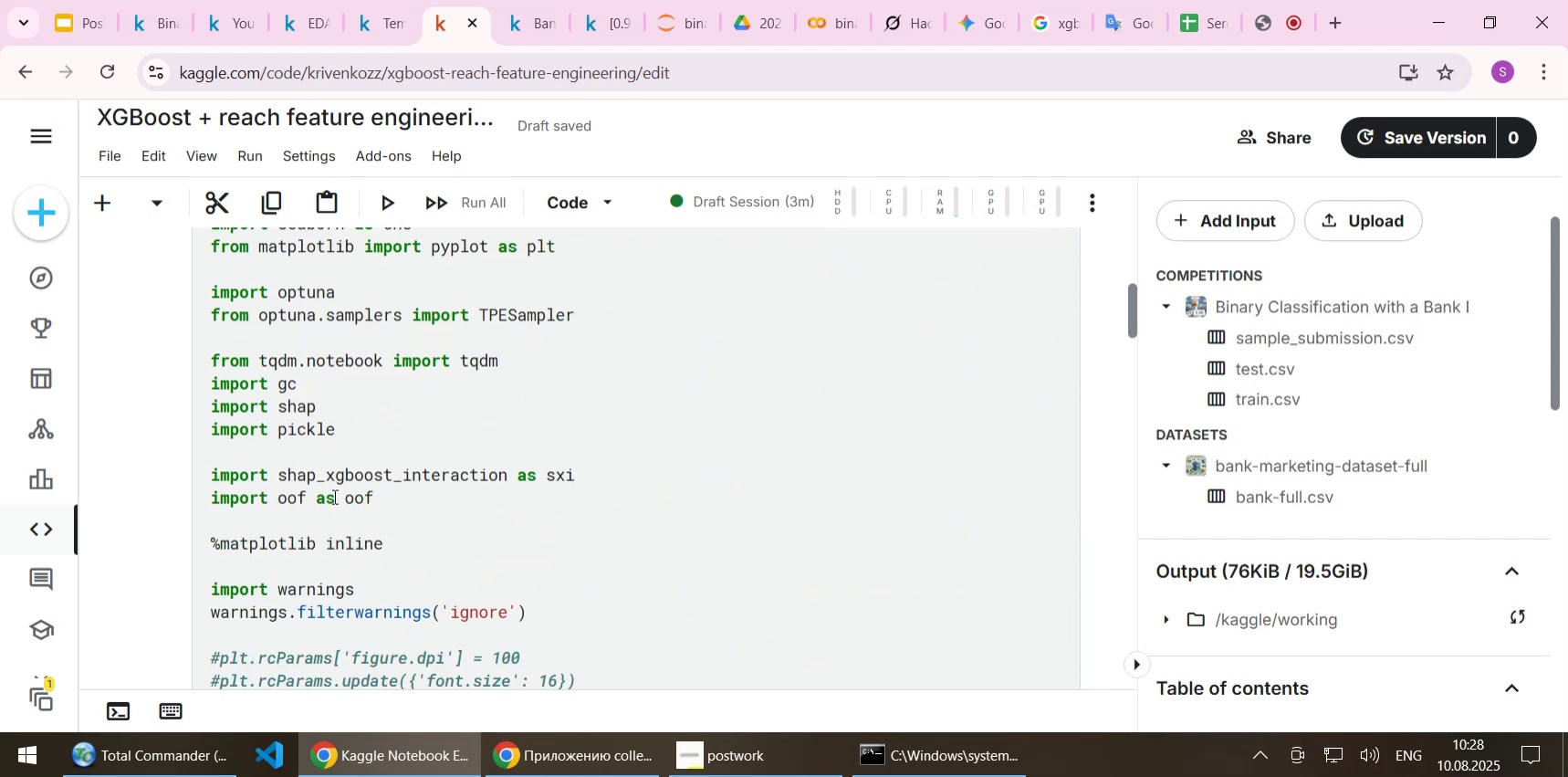 
scroll: coordinate [333, 496], scroll_direction: up, amount: 11.0
 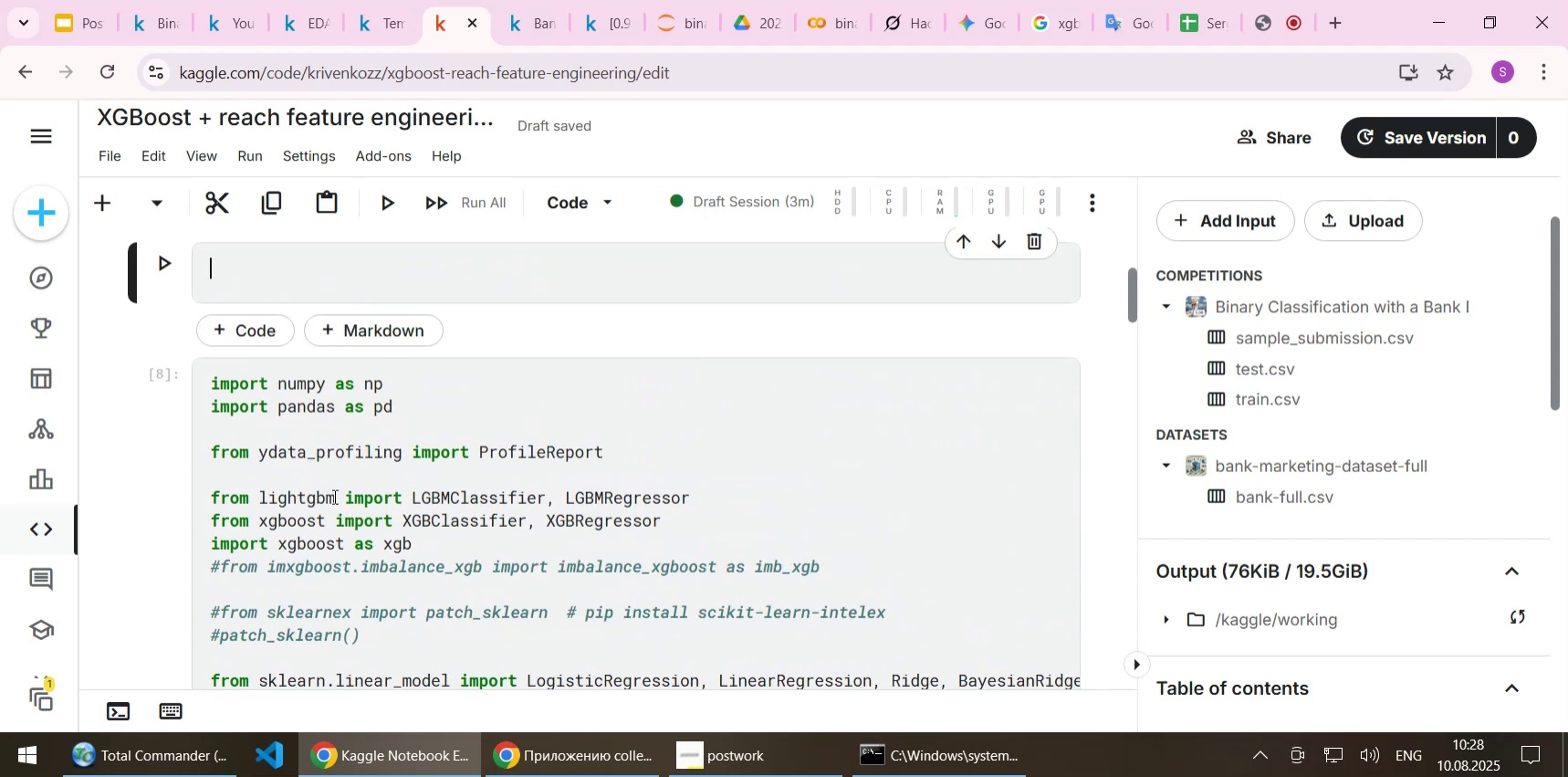 
scroll: coordinate [333, 496], scroll_direction: down, amount: 4.0
 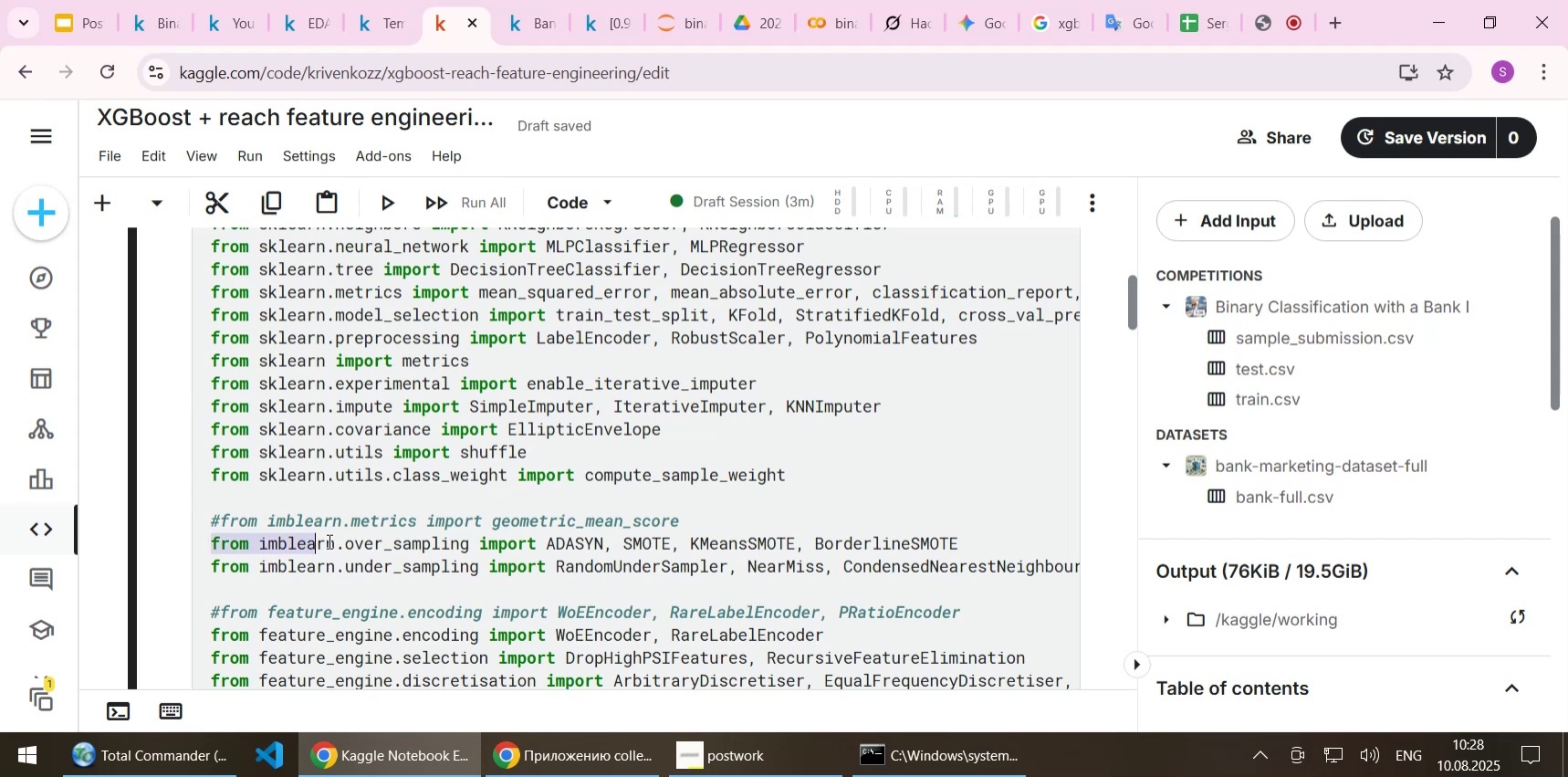 
key(Control+C)
 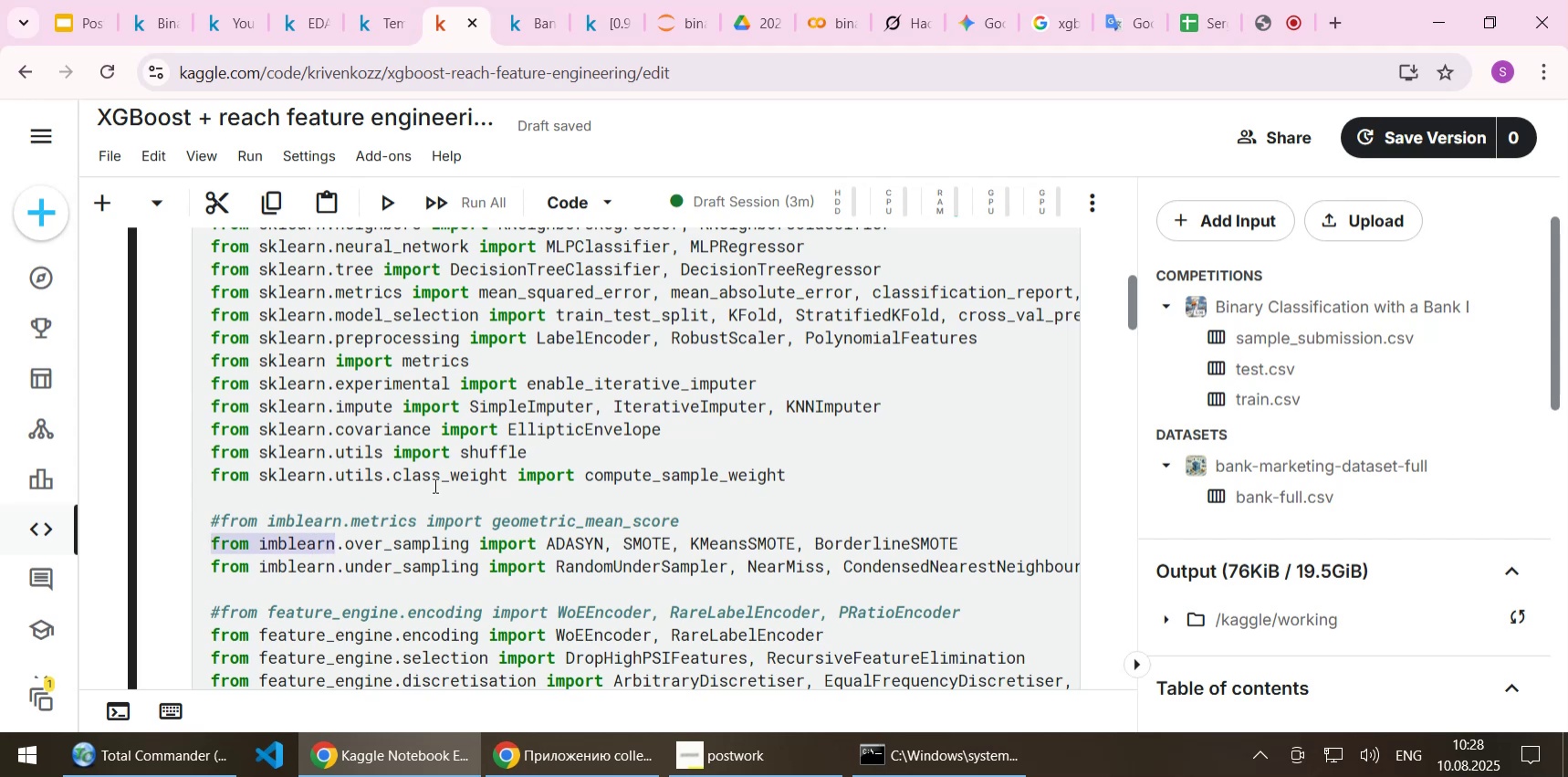 
scroll: coordinate [434, 485], scroll_direction: up, amount: 5.0
 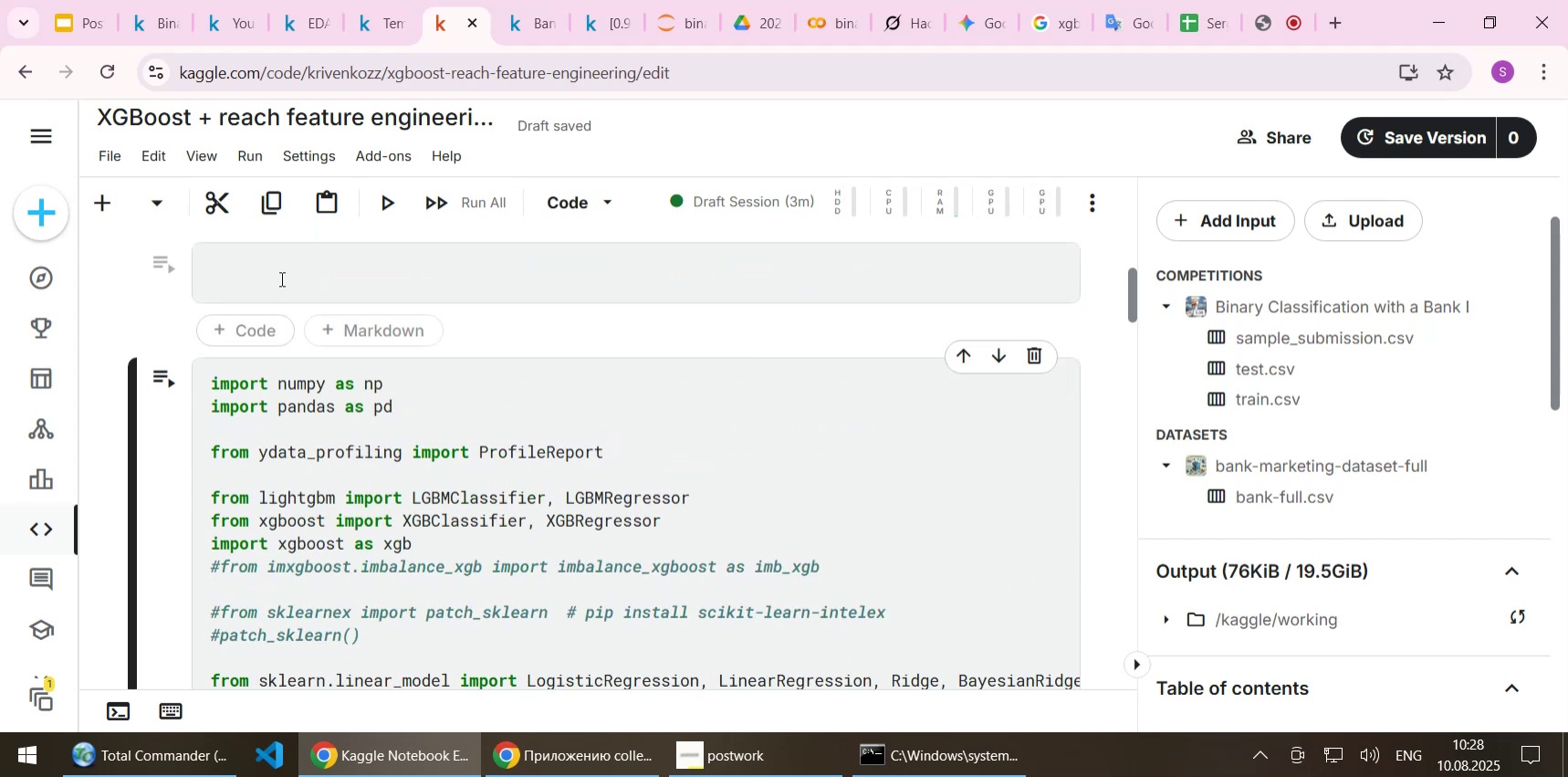 
left_click([280, 275])
 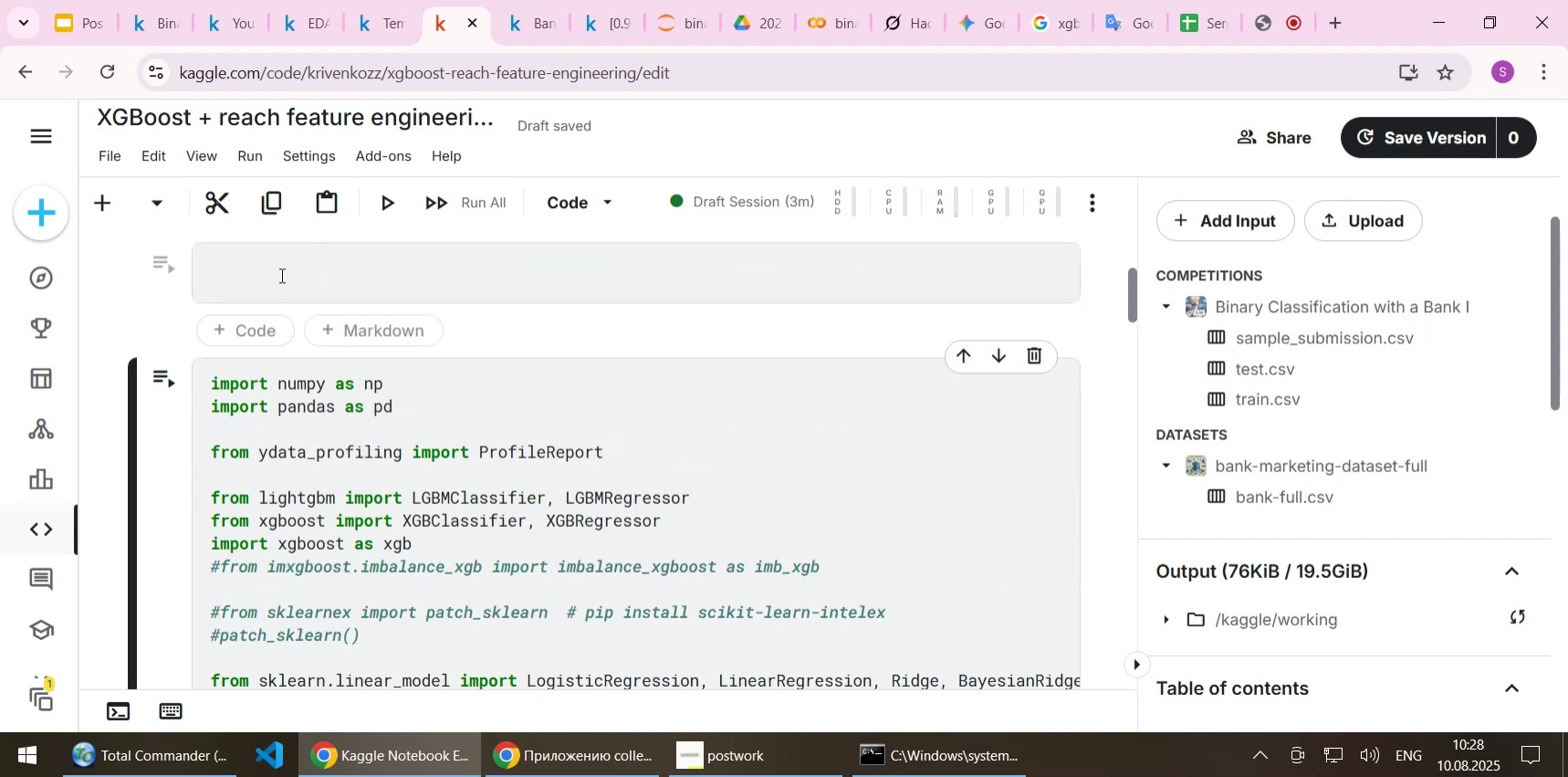 
key(Control+ControlLeft)
 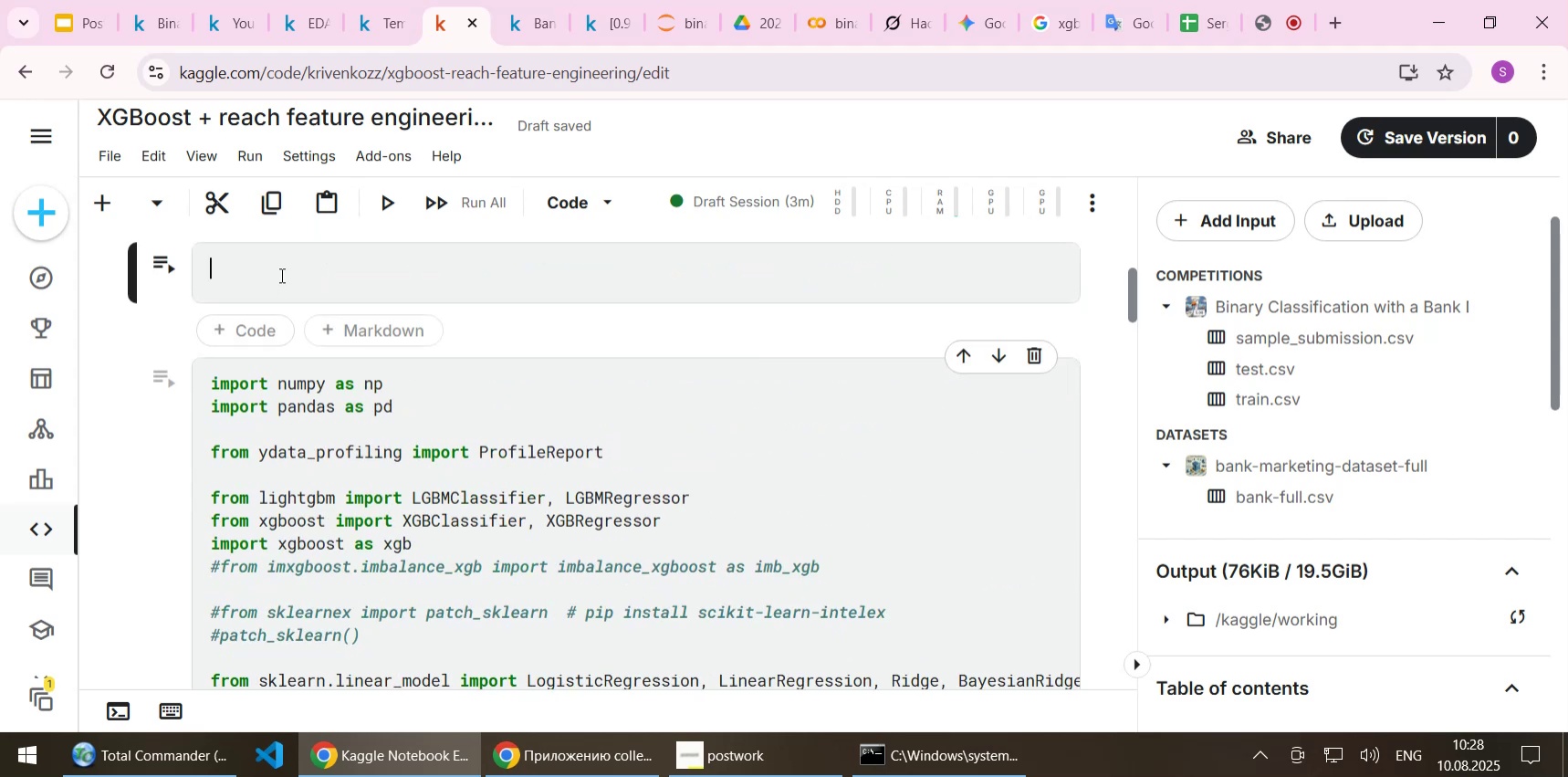 
key(Control+V)
 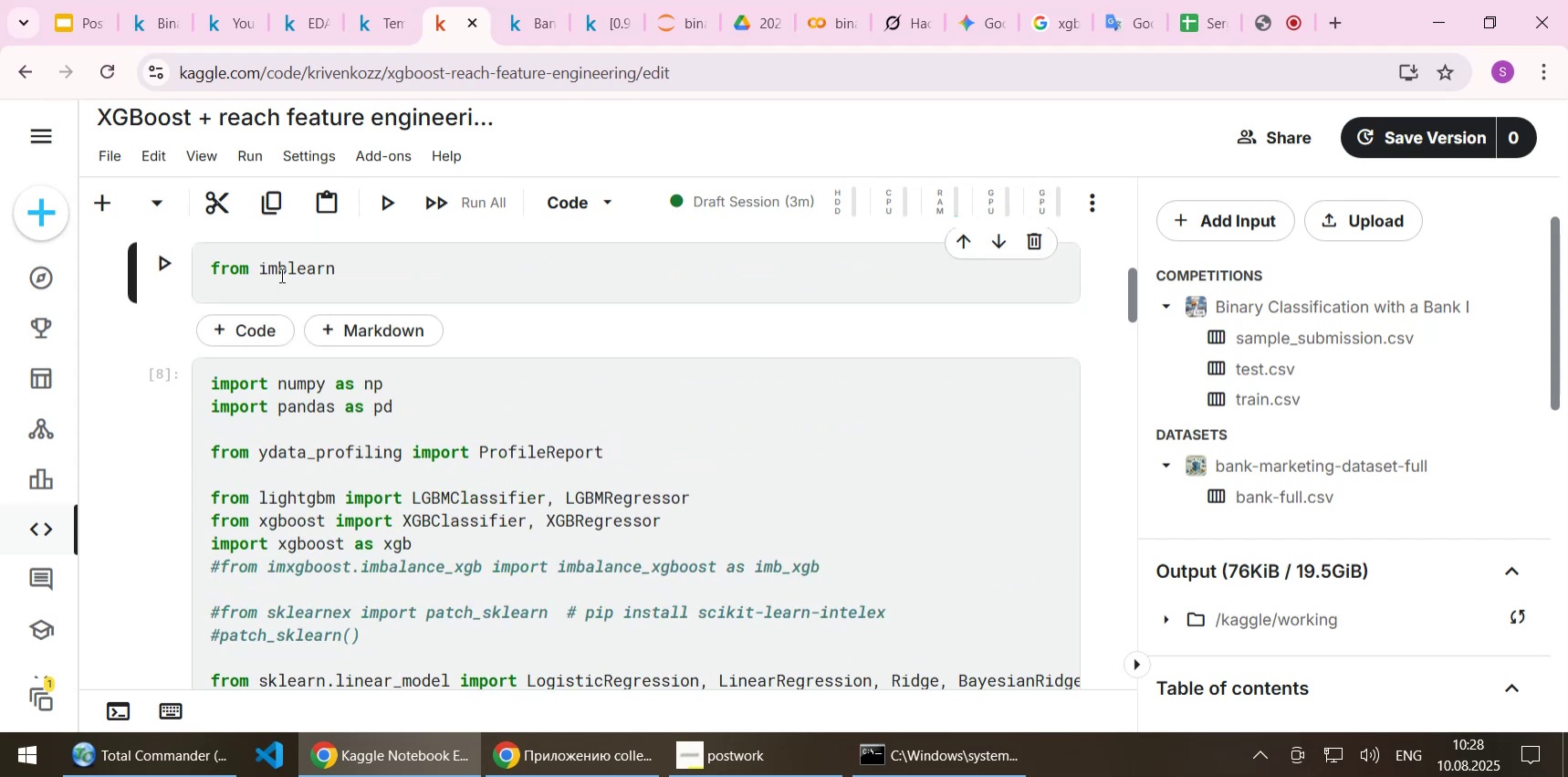 
type([Home][Delete][Delete][Delete][Delete]import[End])
 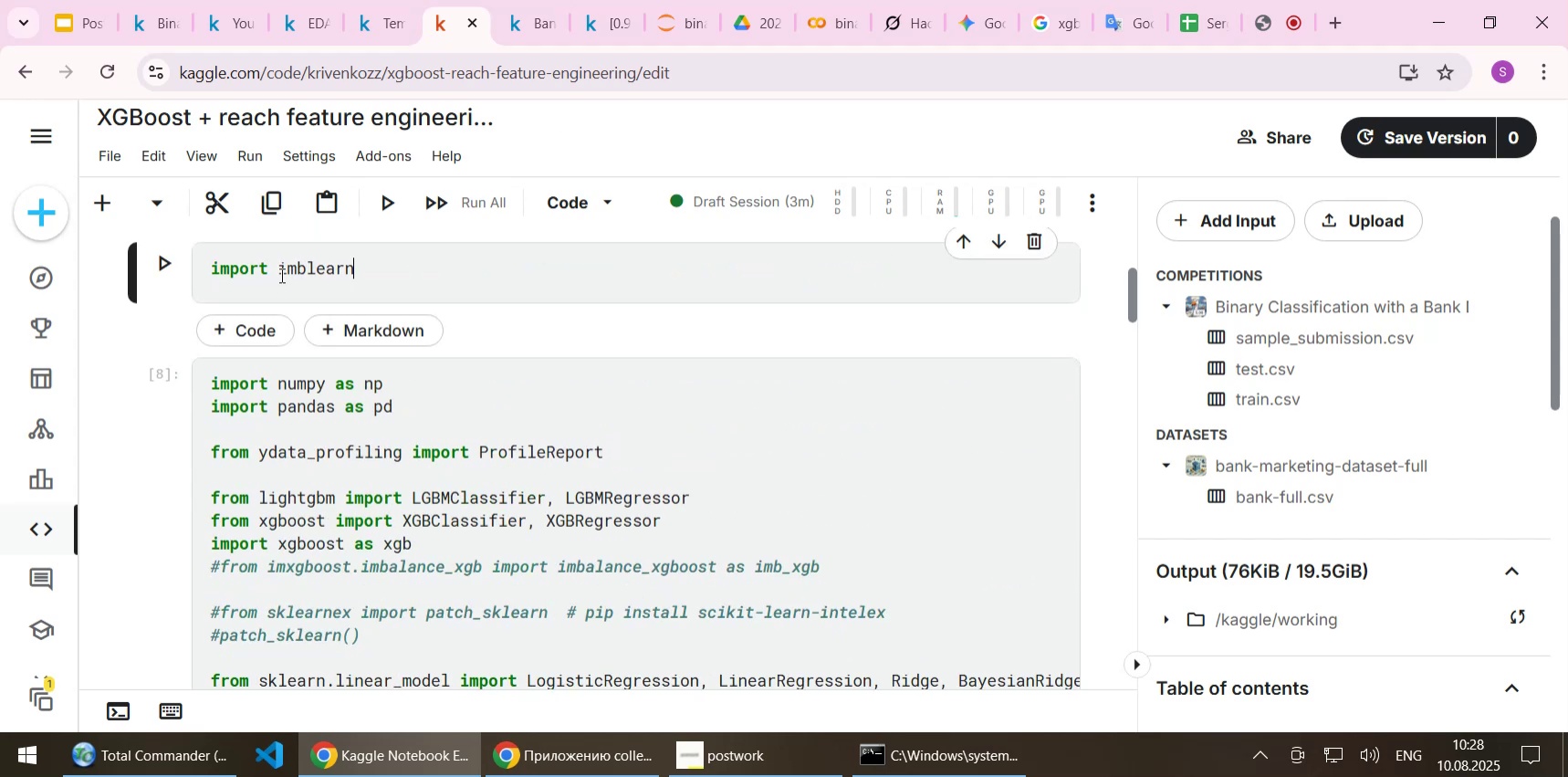 
key(Enter)
 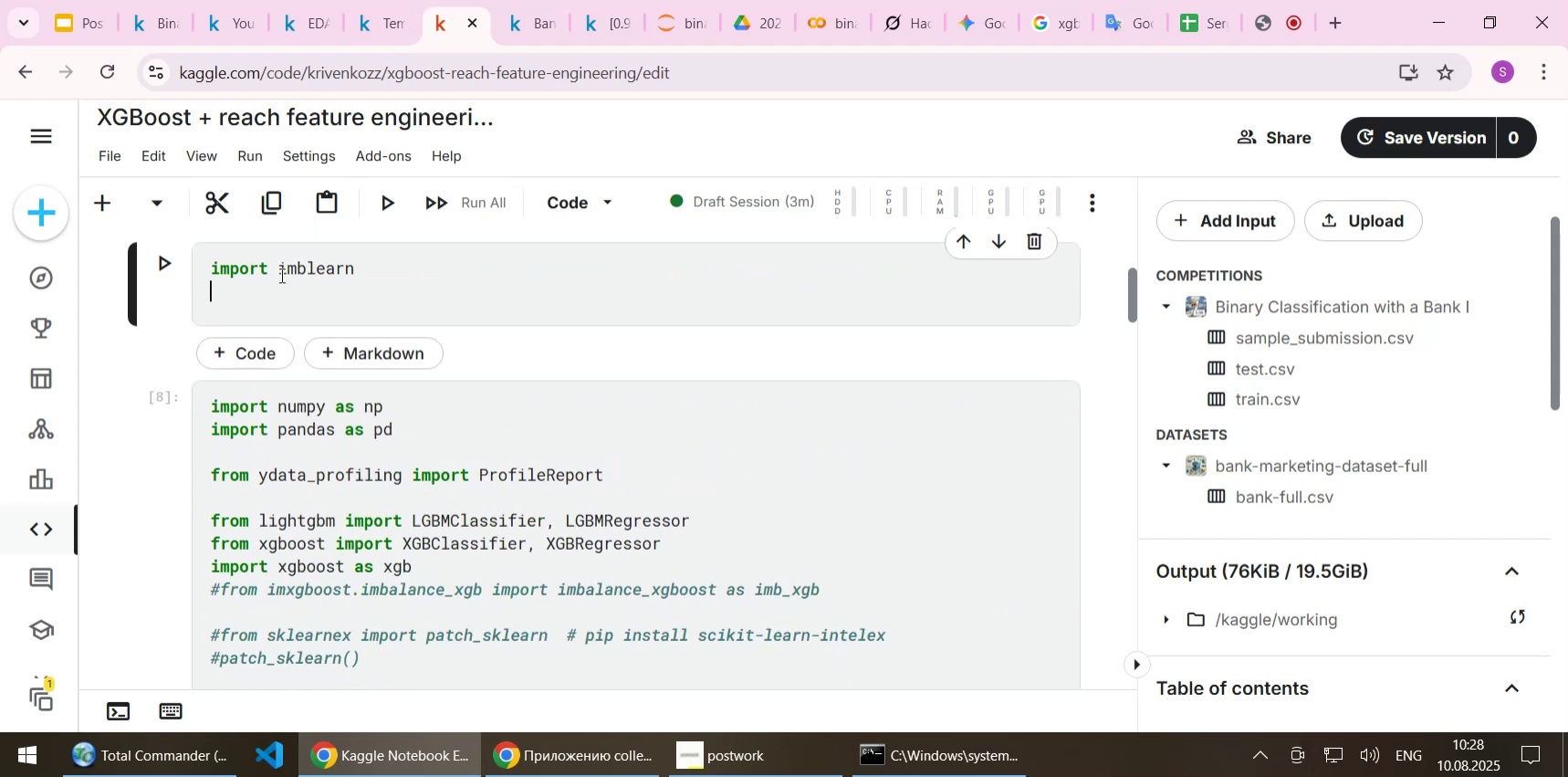 
type(prom)
key(Backspace)
key(Backspace)
type(int())
 